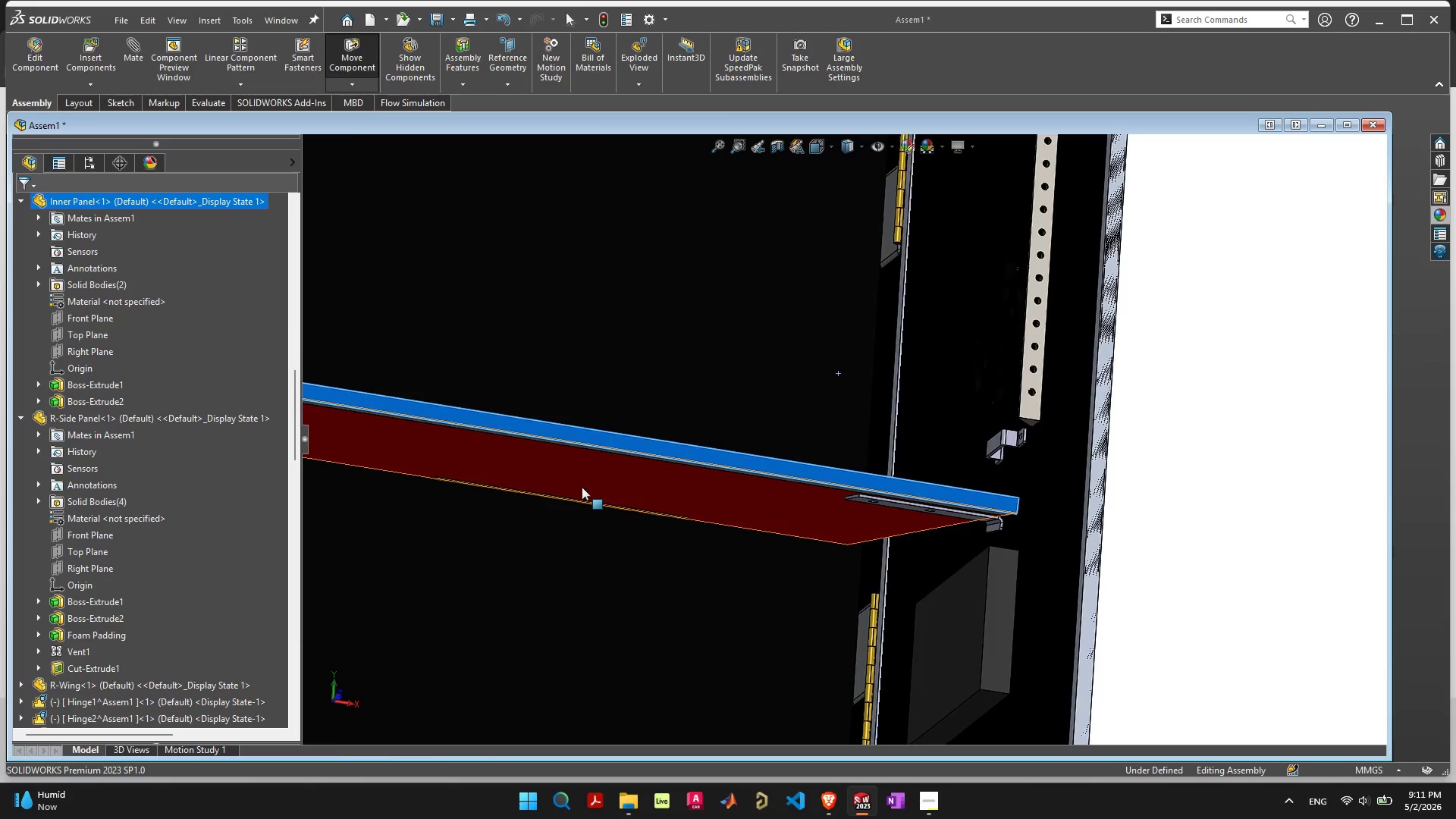 
scroll: coordinate [546, 485], scroll_direction: down, amount: 6.0
 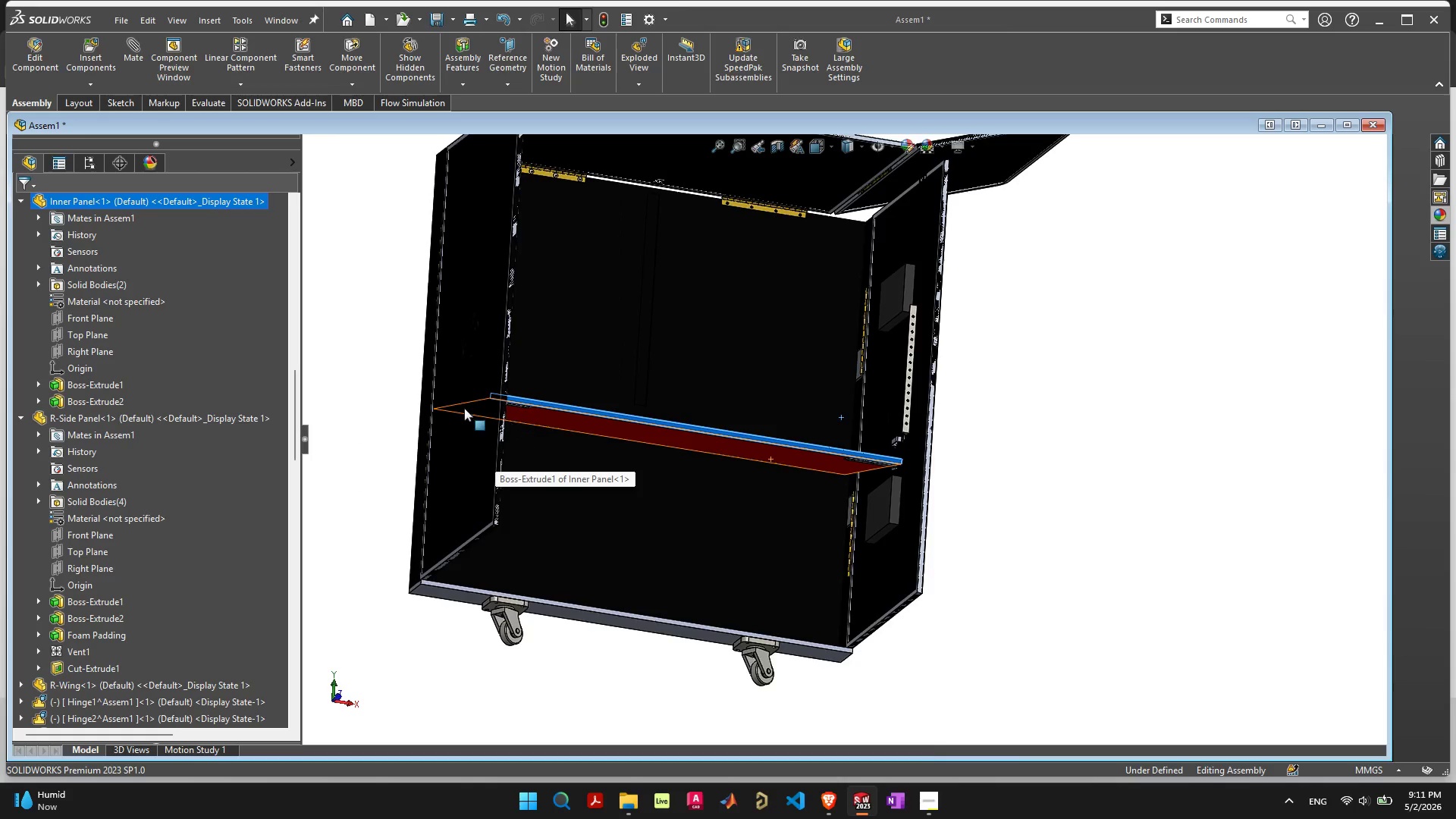 
scroll: coordinate [464, 408], scroll_direction: up, amount: 5.0
 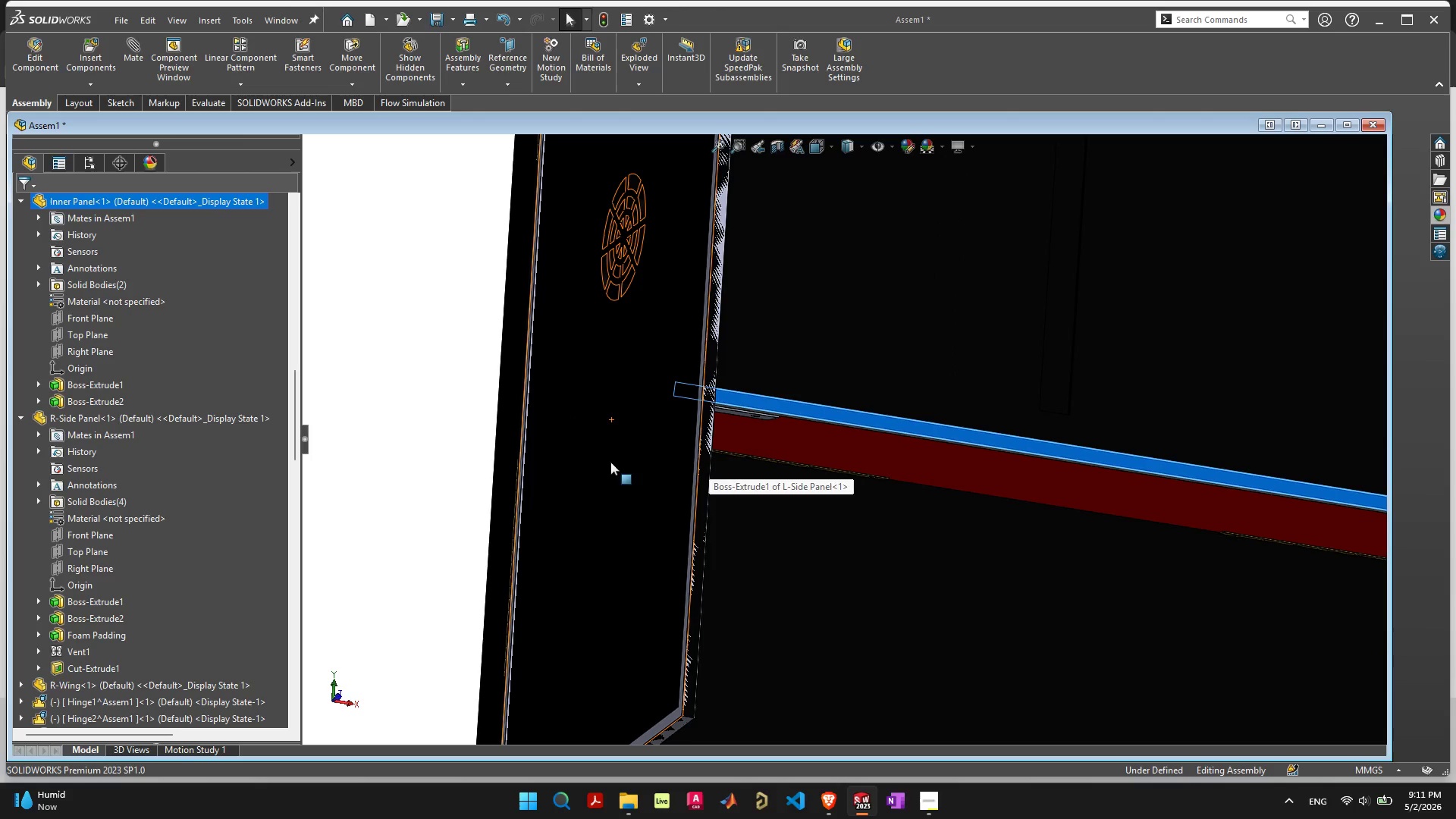 
left_click_drag(start_coordinate=[594, 474], to_coordinate=[409, 432])
 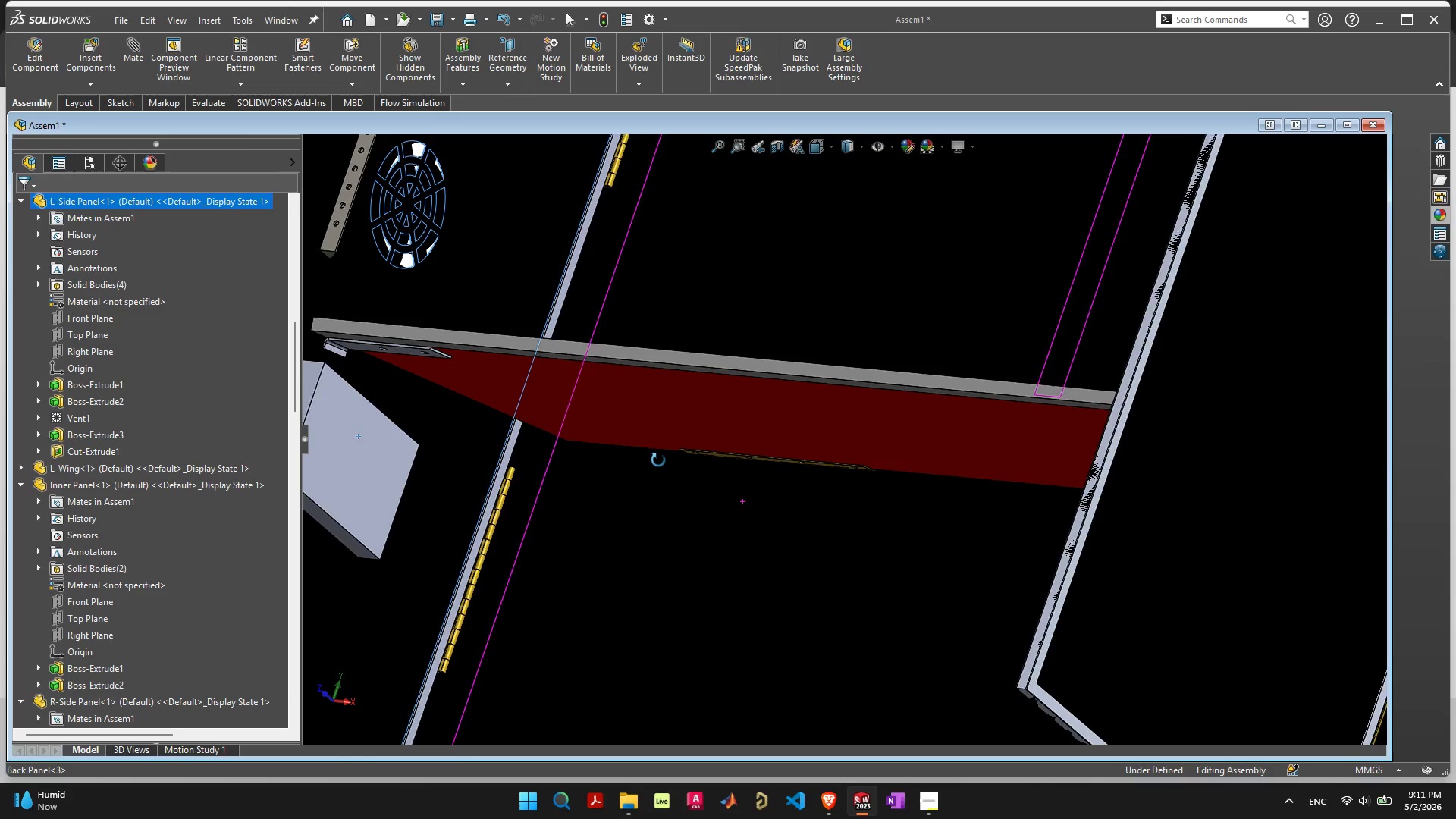 
scroll: coordinate [708, 419], scroll_direction: up, amount: 4.0
 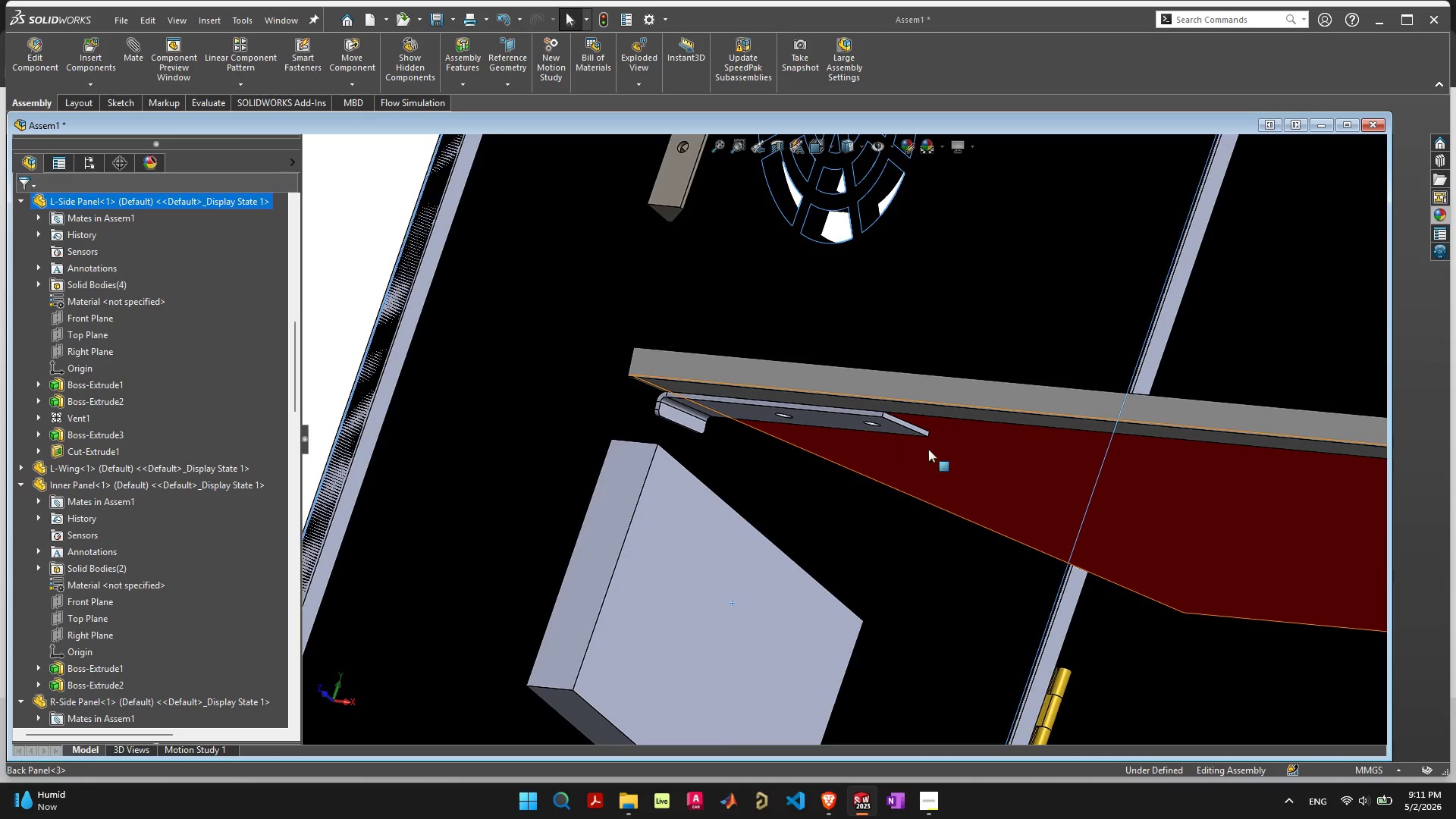 
left_click_drag(start_coordinate=[999, 450], to_coordinate=[1037, 178])
 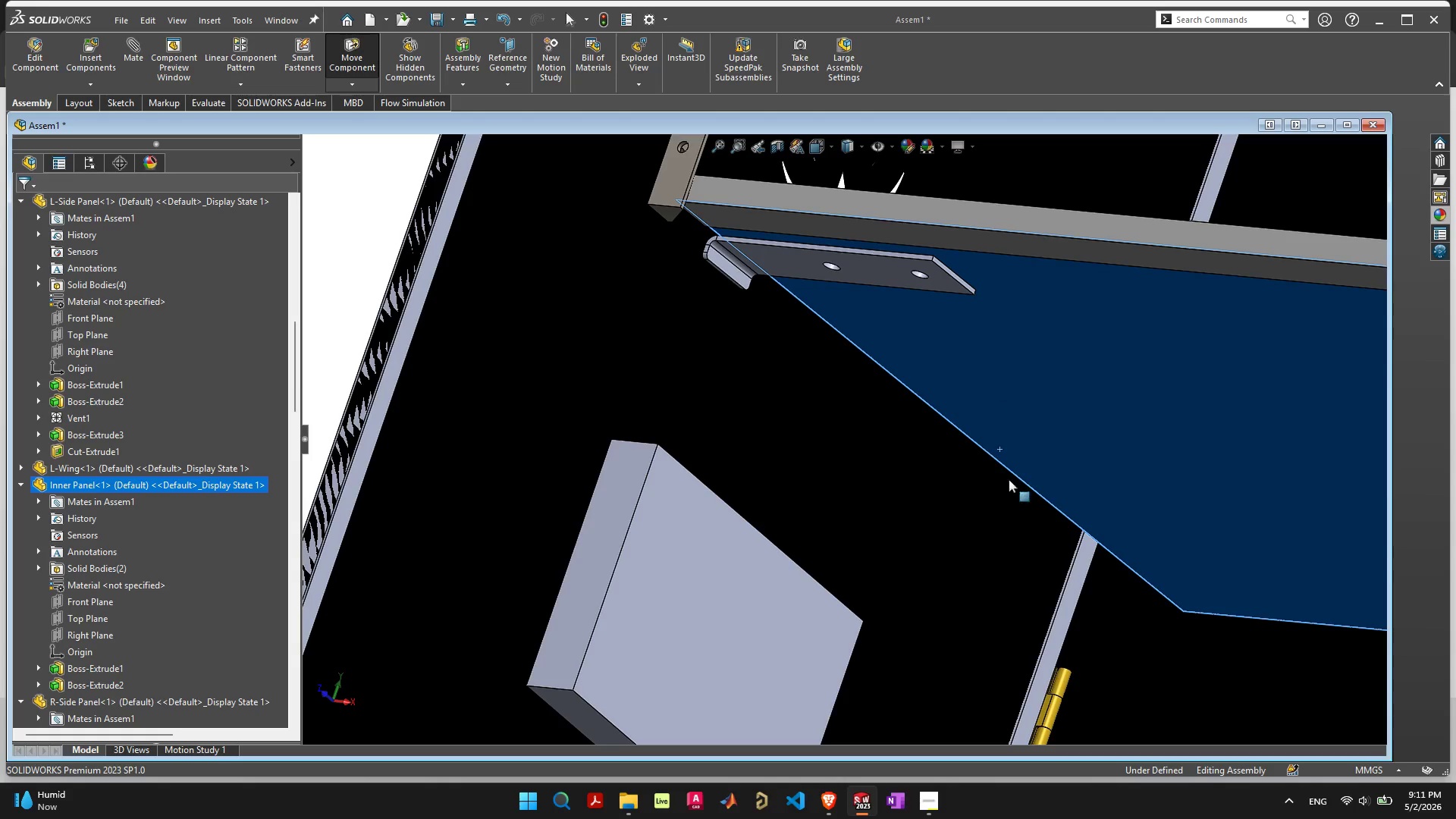 
scroll: coordinate [1071, 457], scroll_direction: down, amount: 11.0
 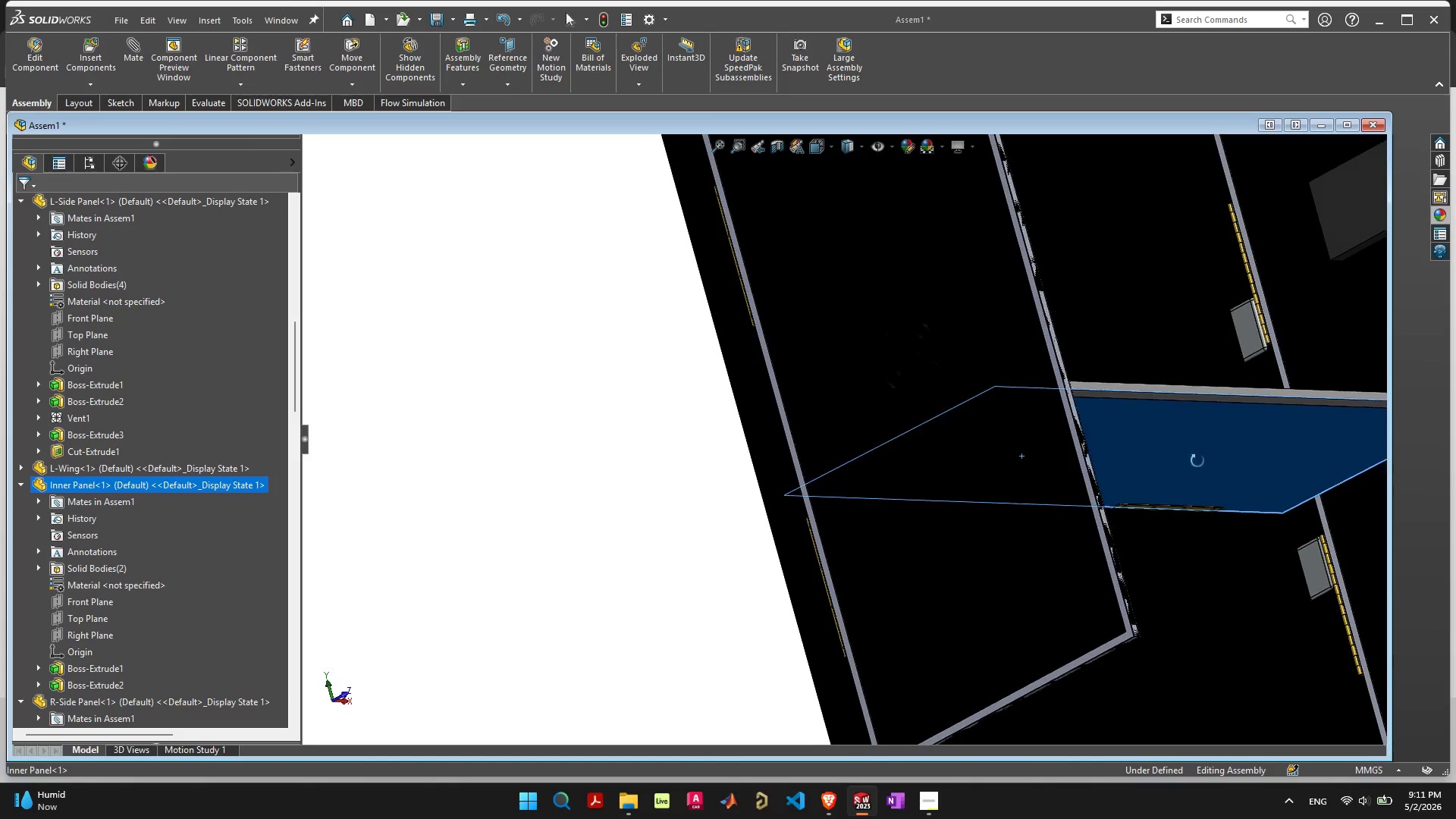 
scroll: coordinate [976, 435], scroll_direction: up, amount: 6.0
 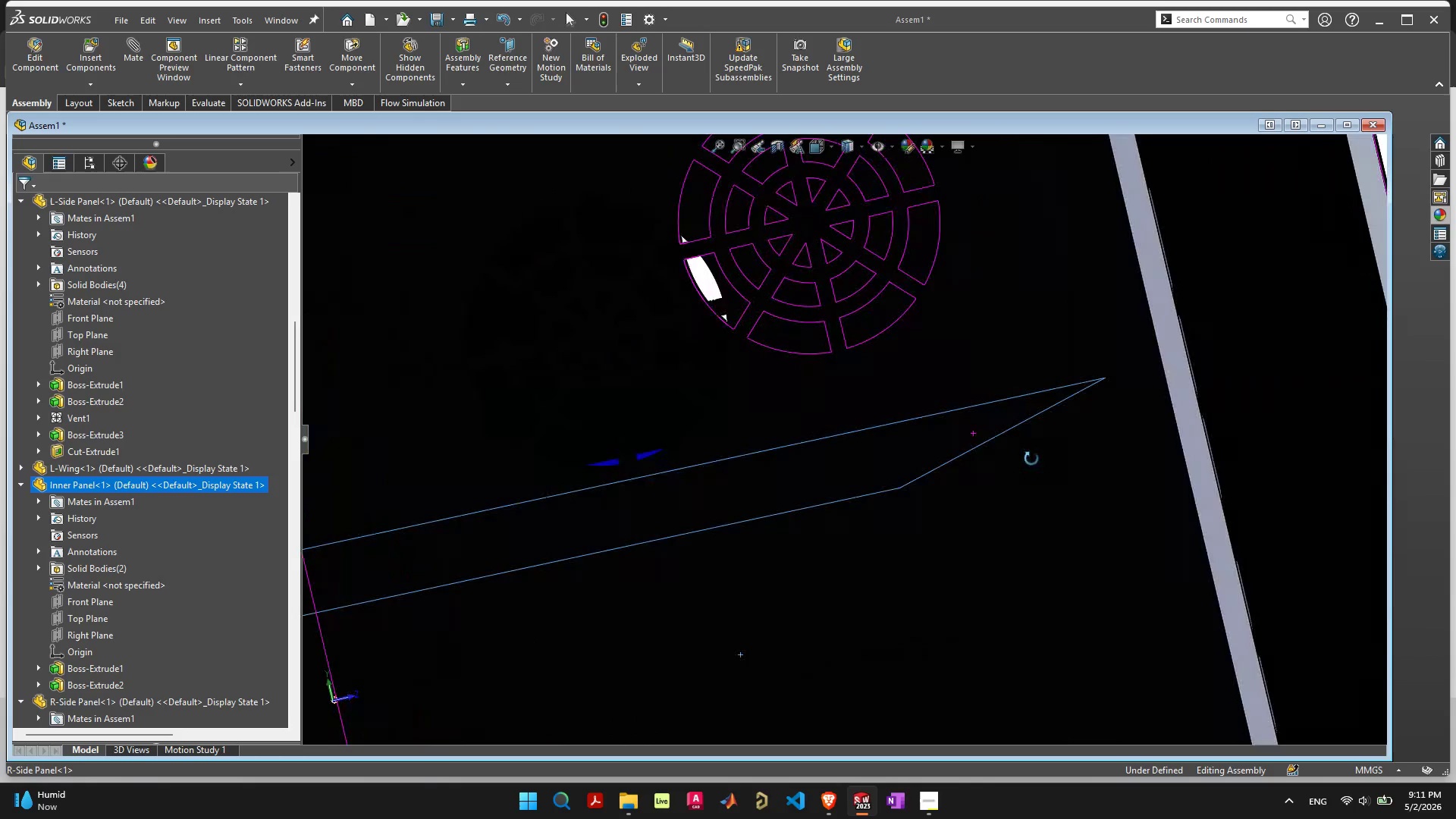 
left_click([987, 425])
 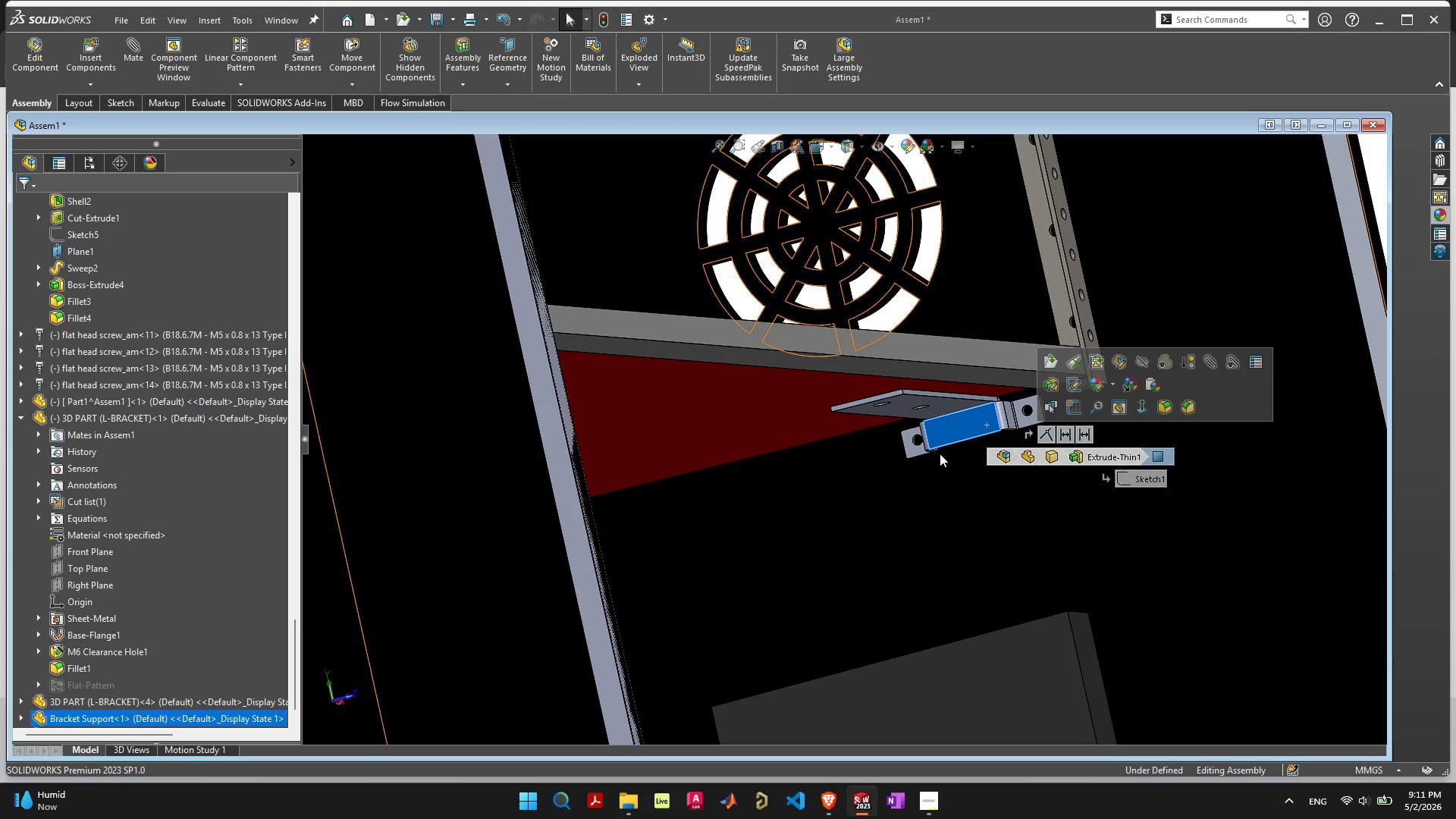 
hold_key(key=ControlLeft, duration=1.03)
left_click_drag(start_coordinate=[956, 431], to_coordinate=[792, 520])
 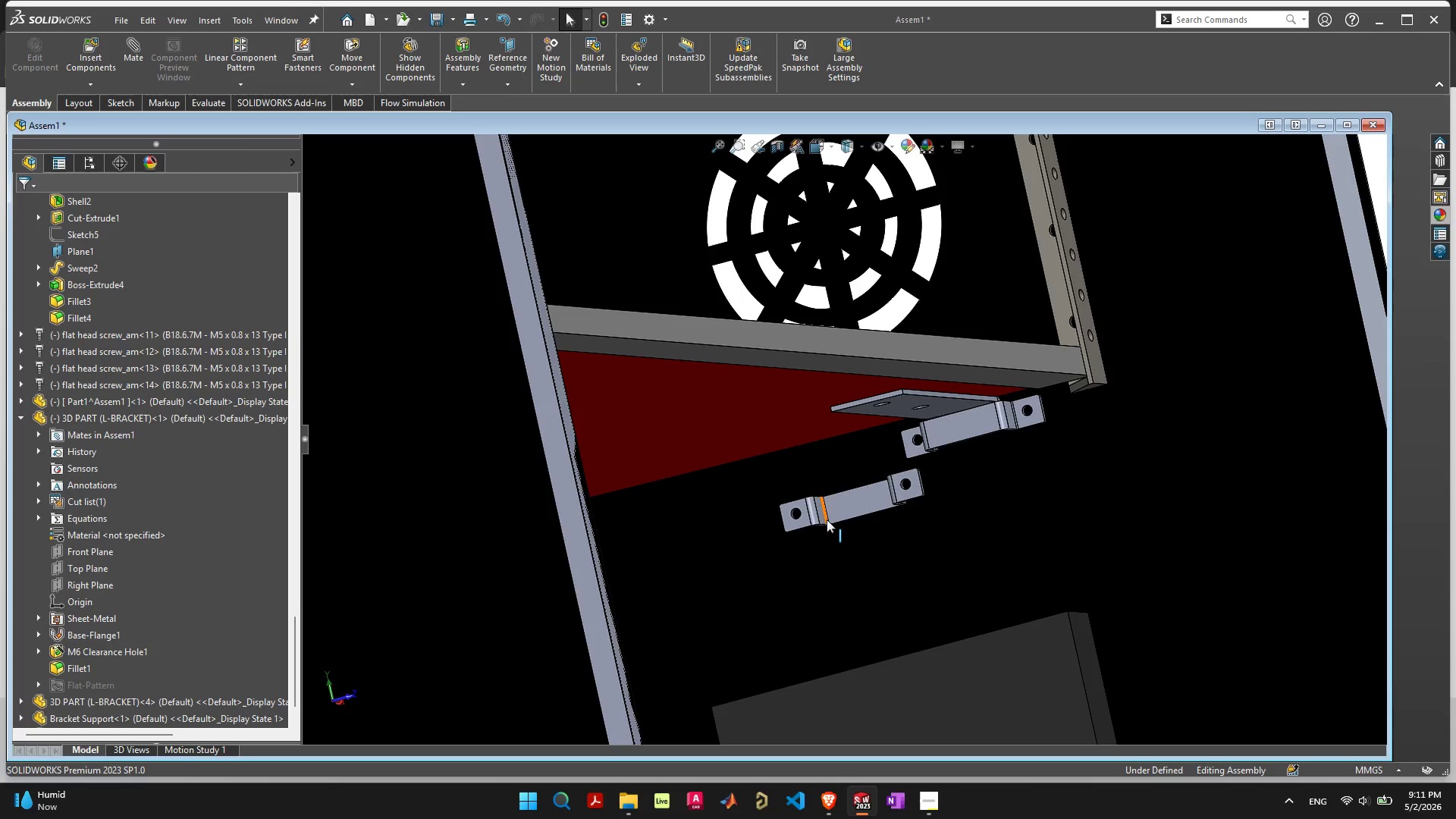 
scroll: coordinate [809, 515], scroll_direction: down, amount: 2.0
 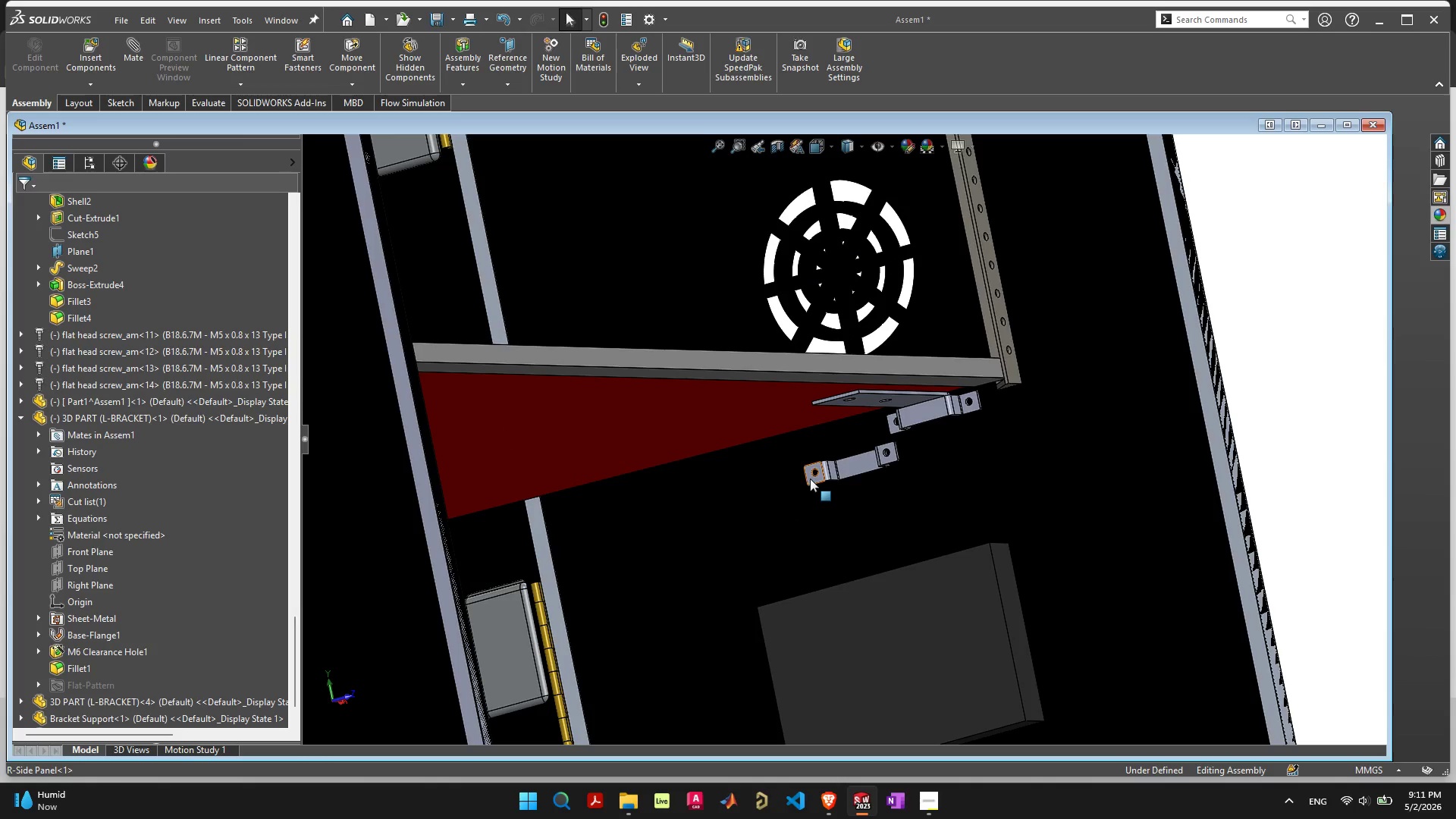 
left_click([810, 479])
 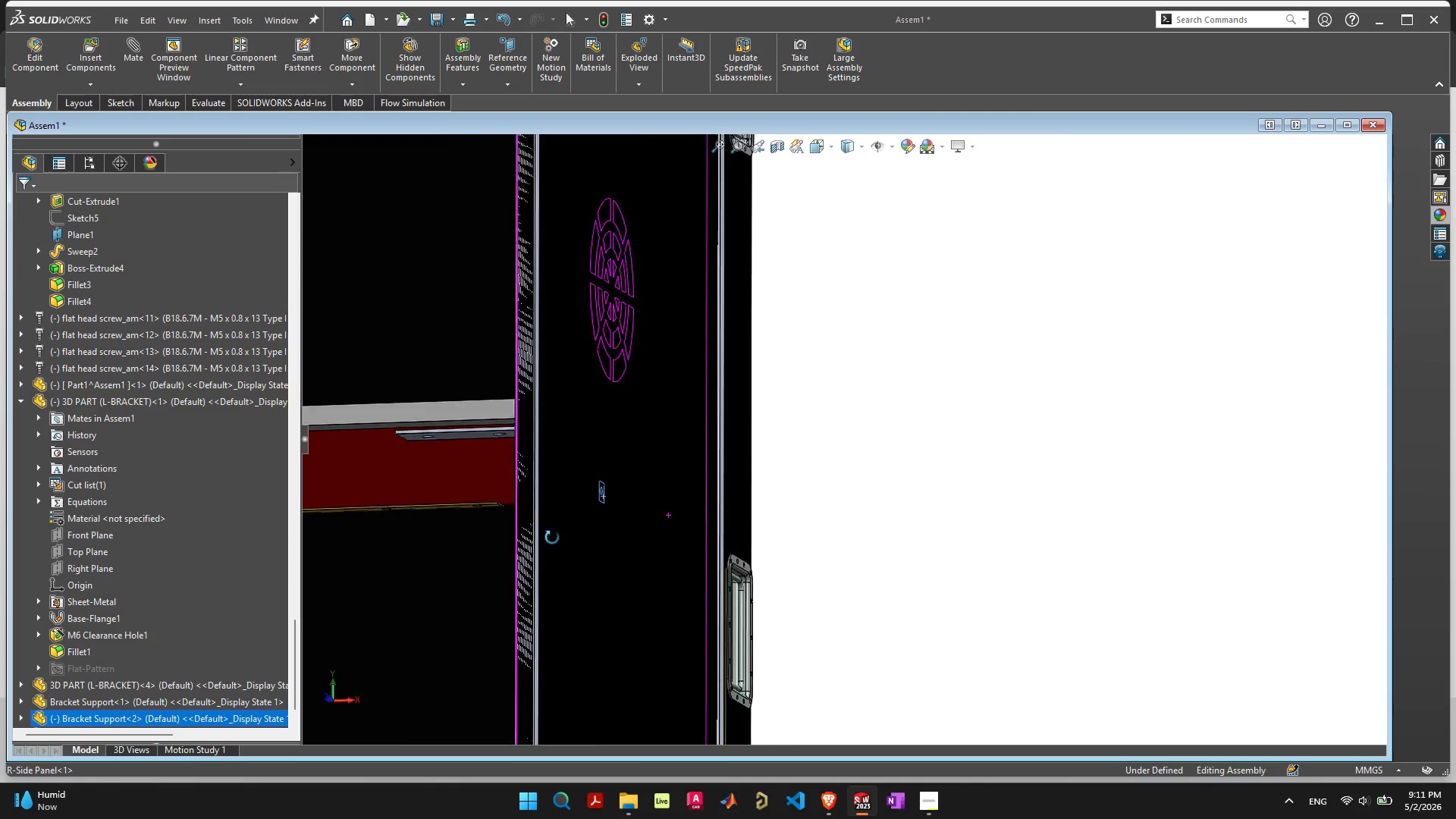 
key(Shift+ShiftLeft)
 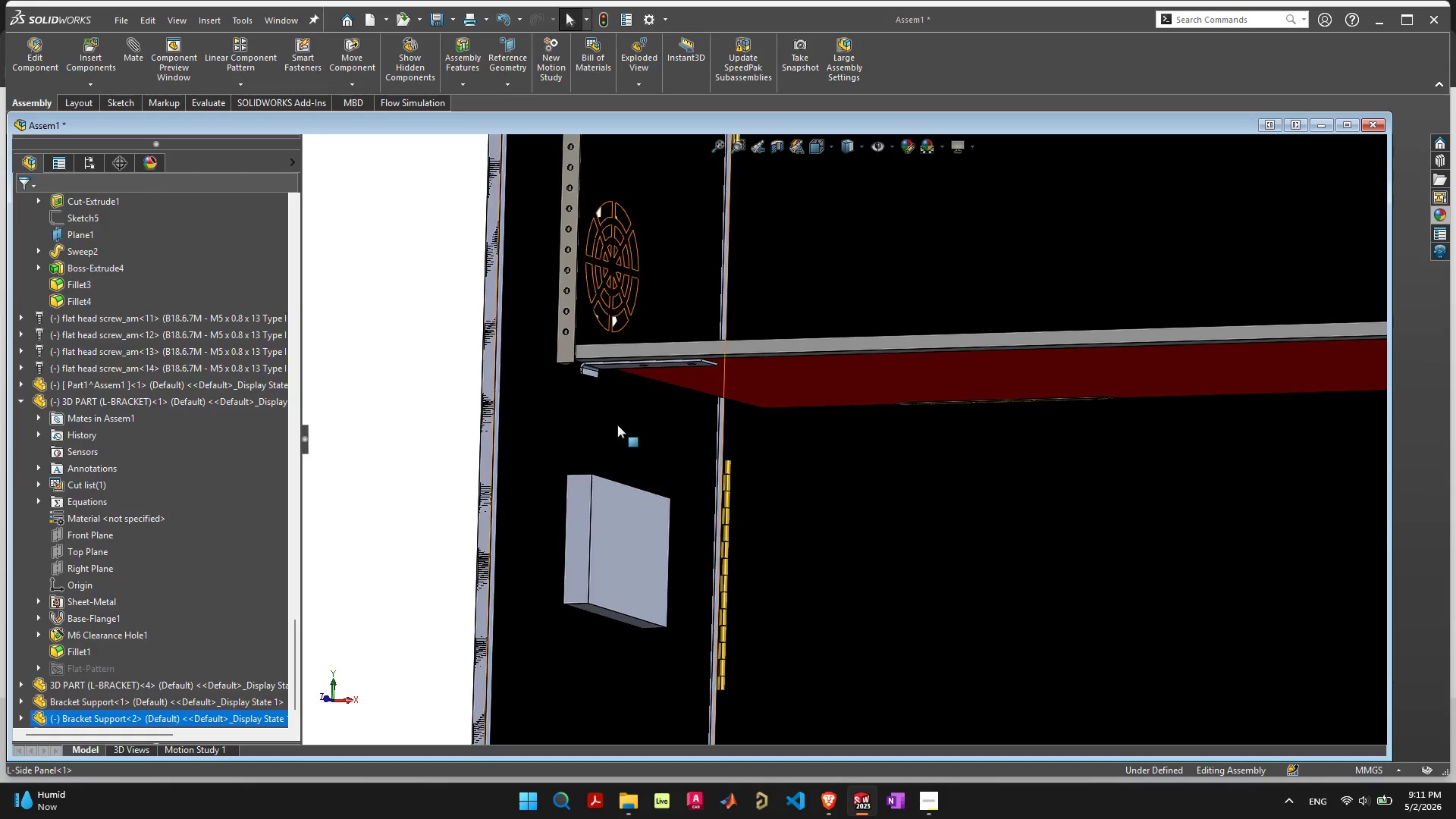 
scroll: coordinate [444, 473], scroll_direction: down, amount: 2.0
 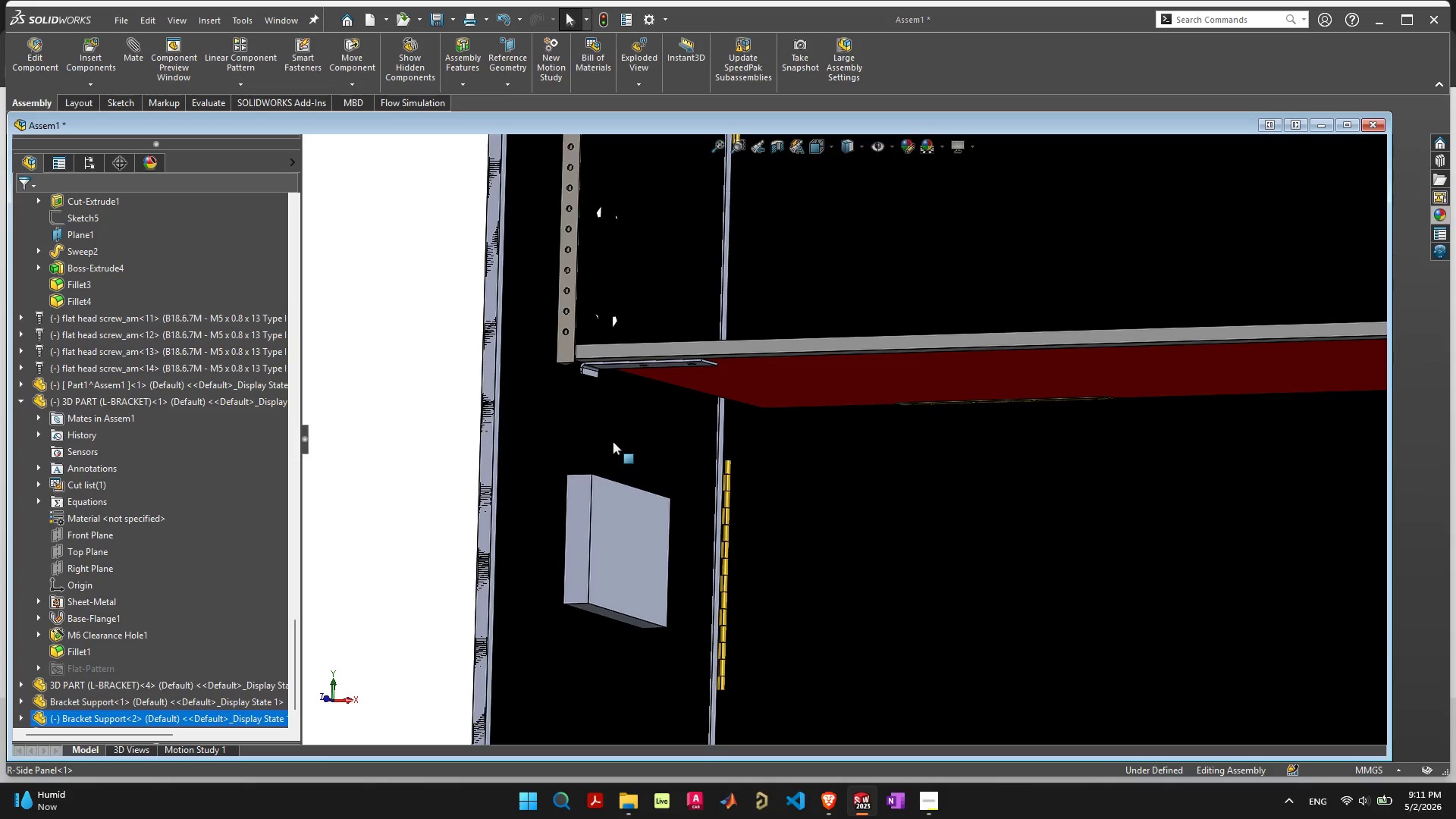 
left_click([617, 425])
 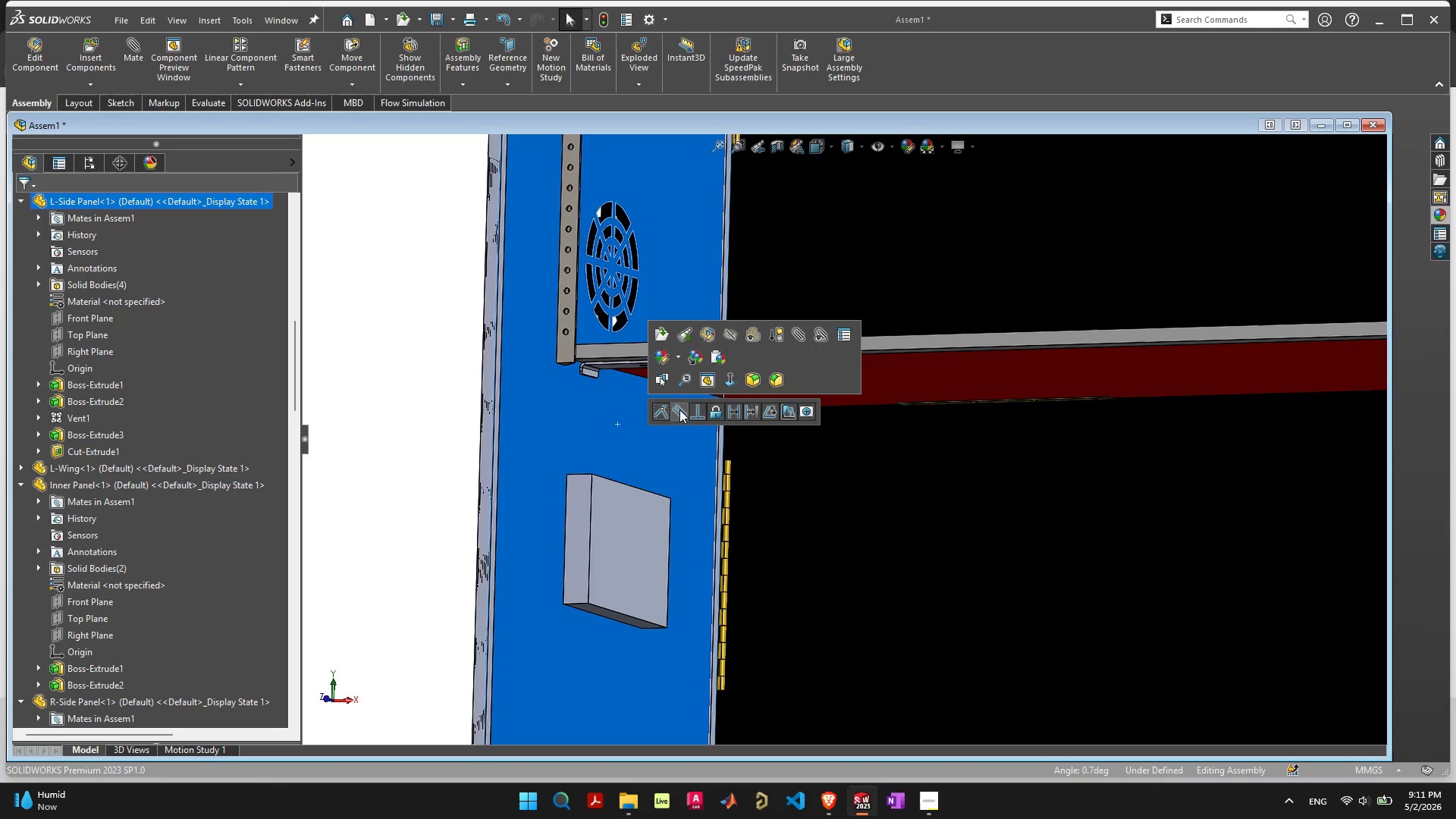 
left_click([664, 410])
 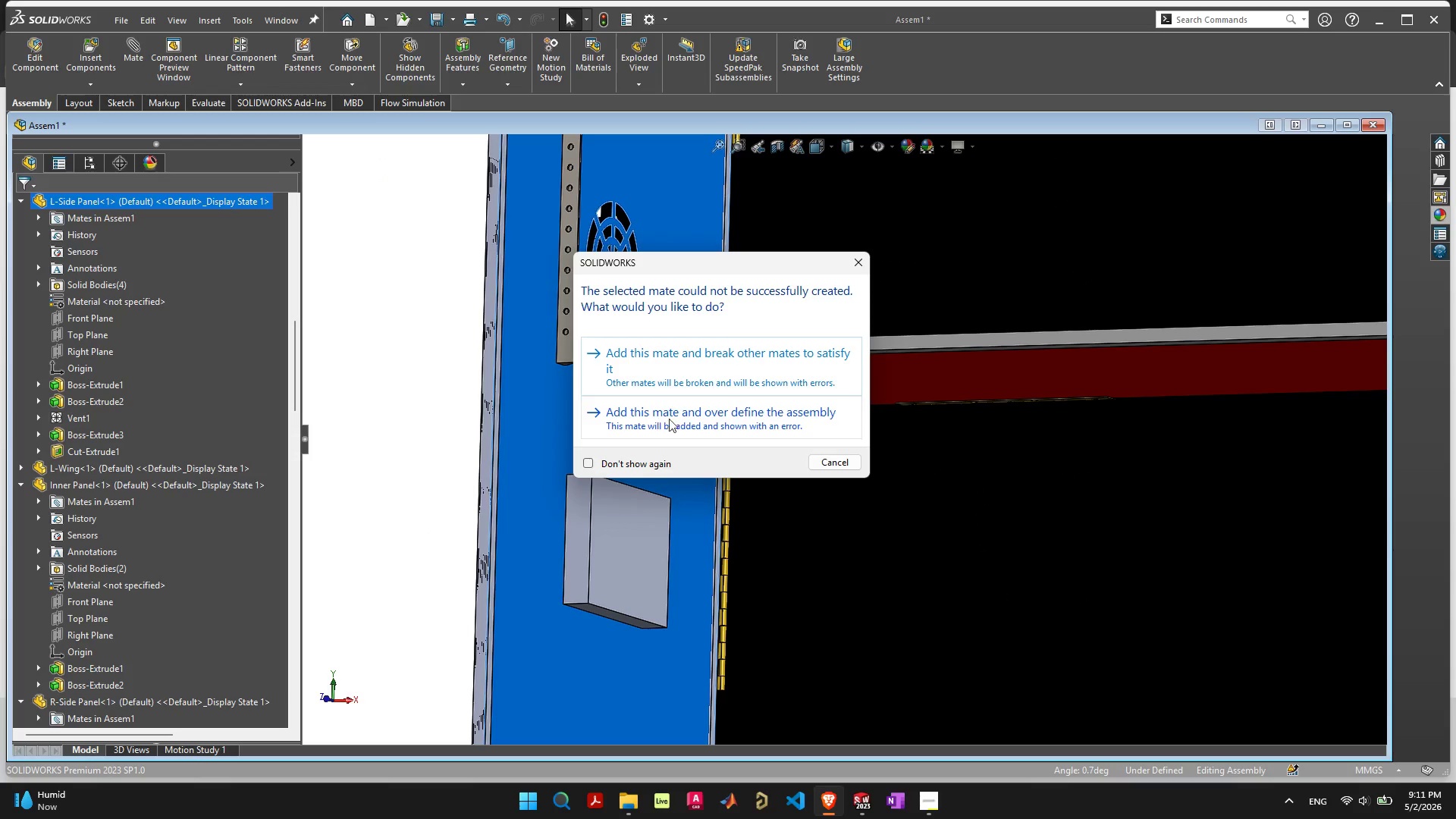 
left_click([828, 461])
 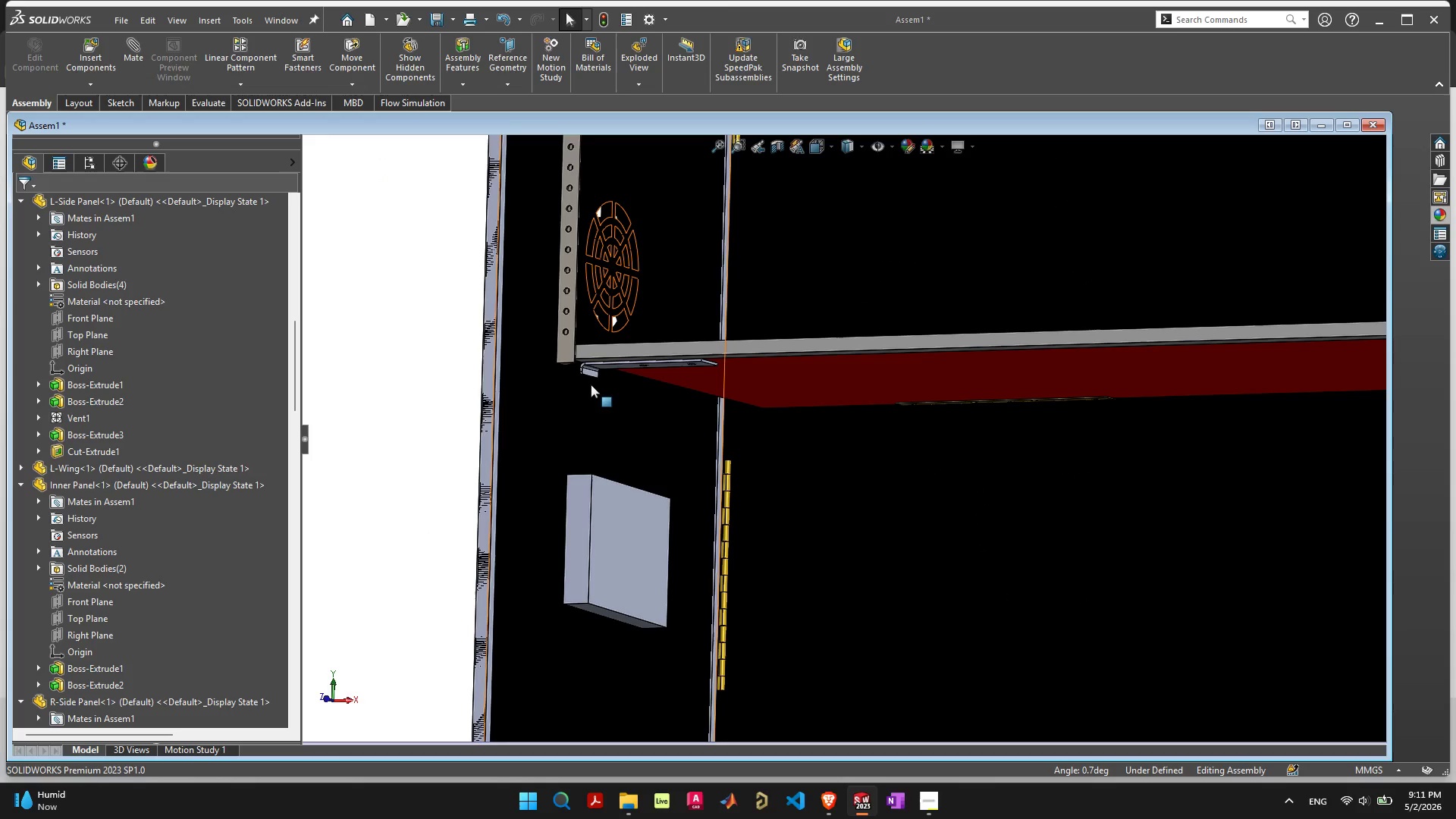 
left_click([570, 397])
 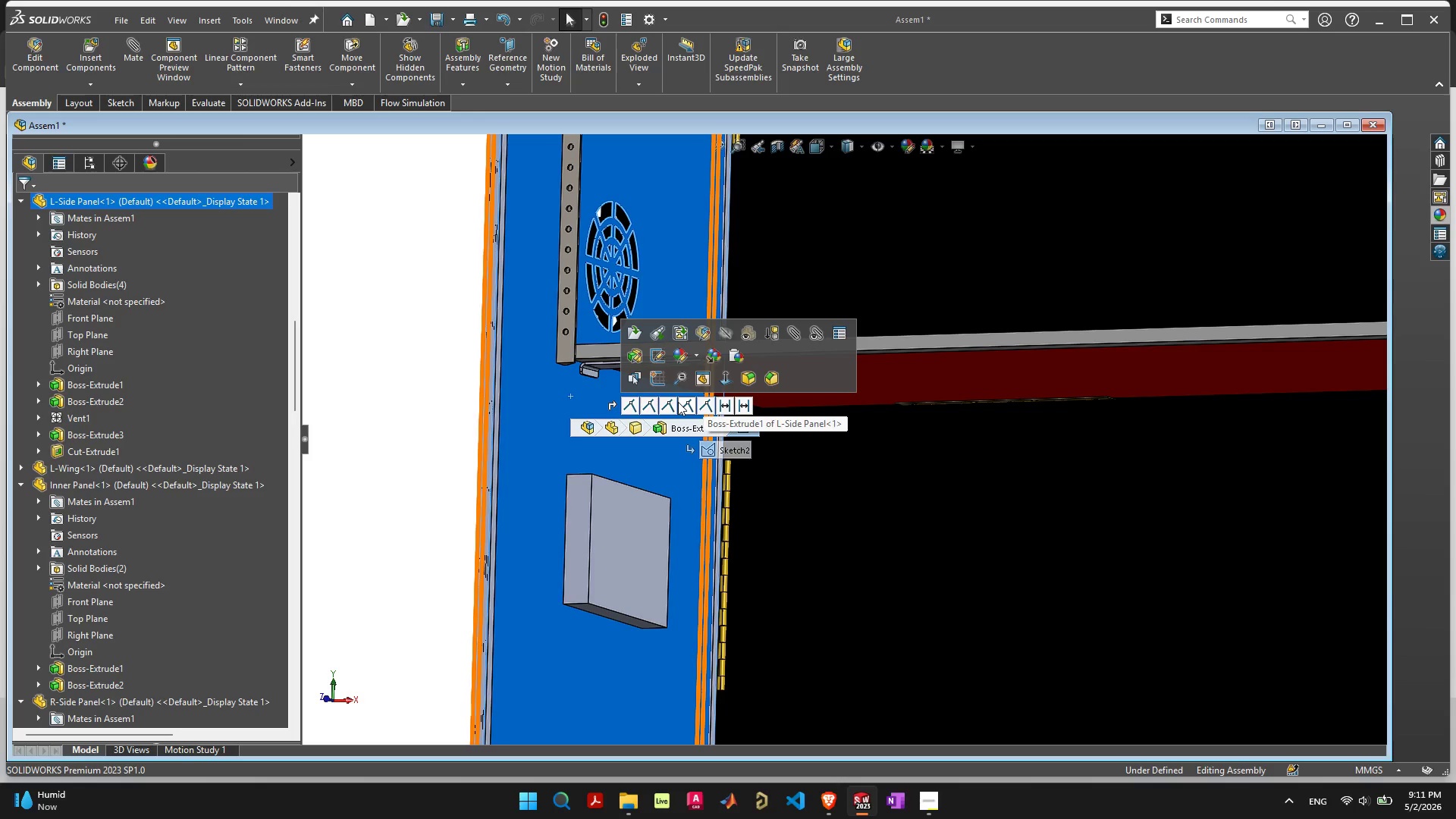 
wait(11.14)
 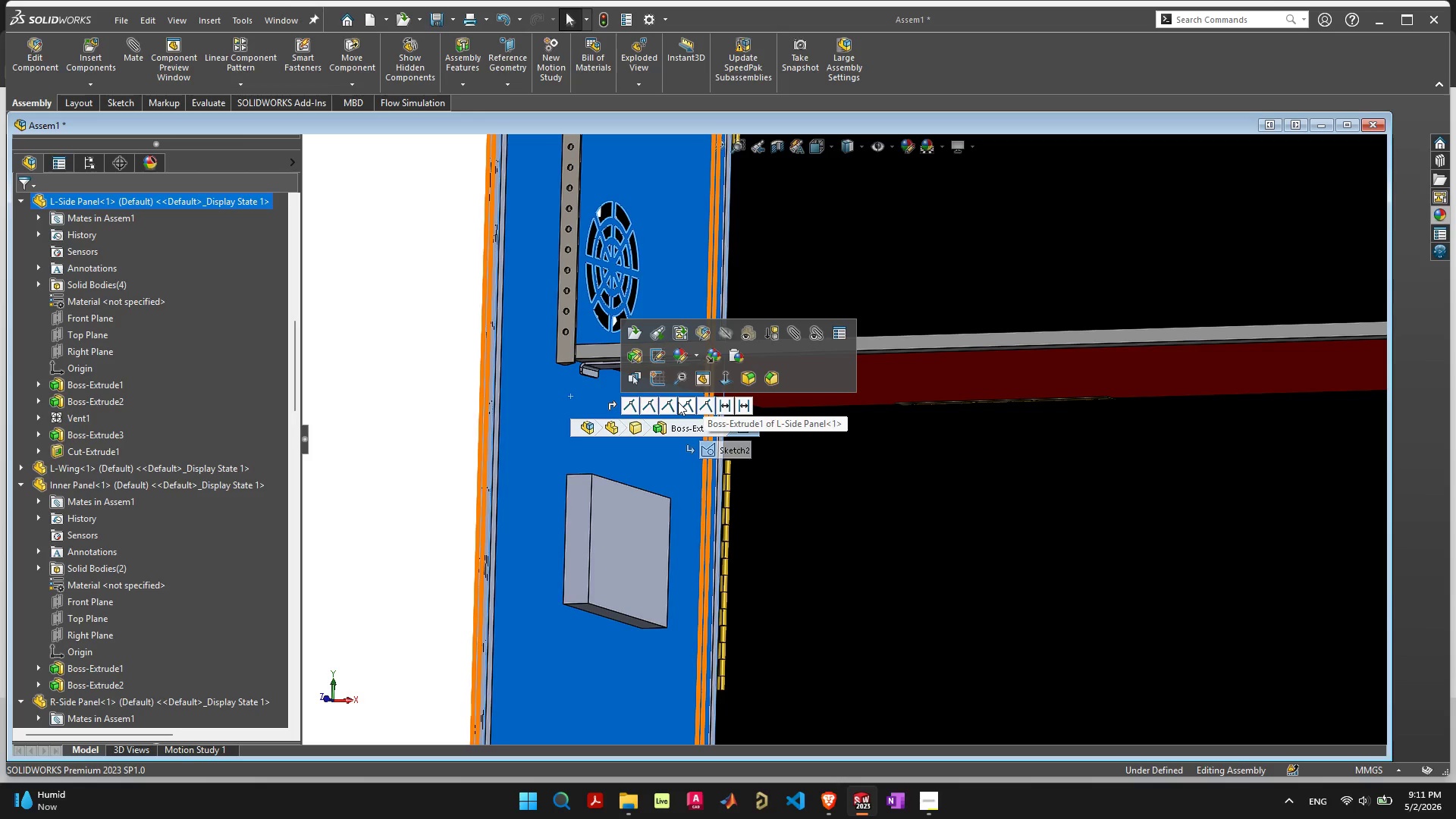 
left_click([528, 398])
 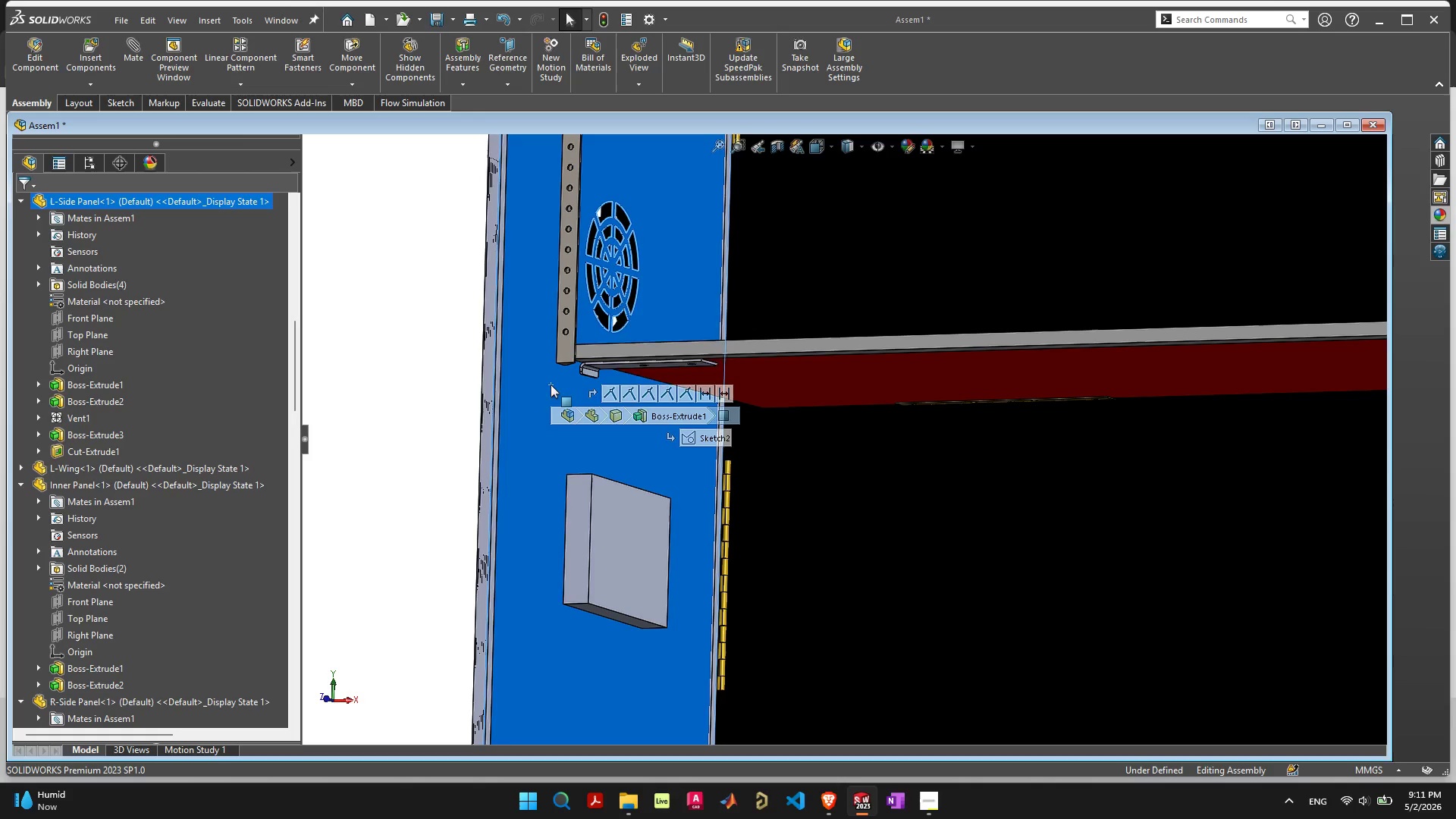 
scroll: coordinate [641, 363], scroll_direction: up, amount: 8.0
 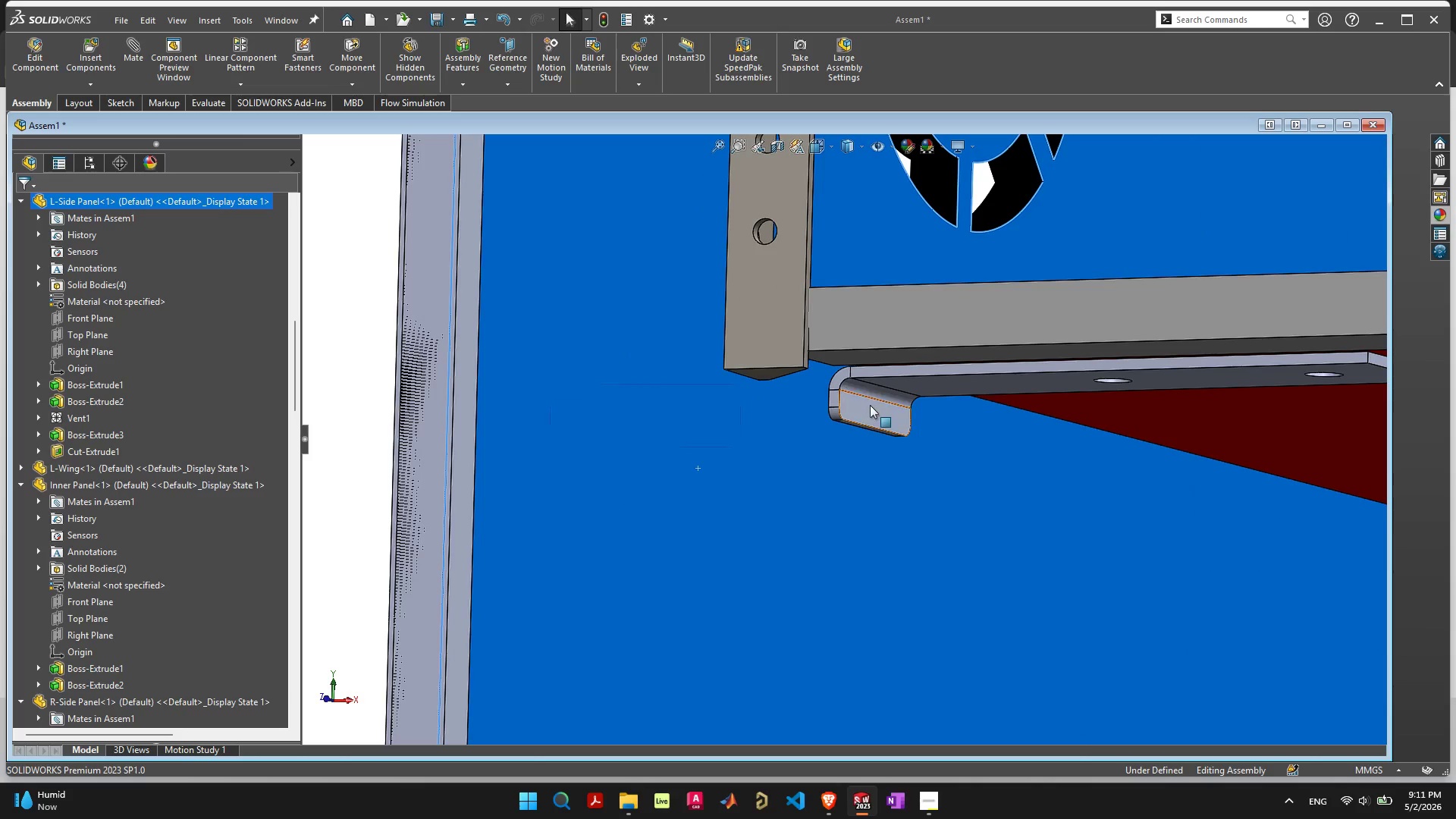 
left_click([871, 406])
 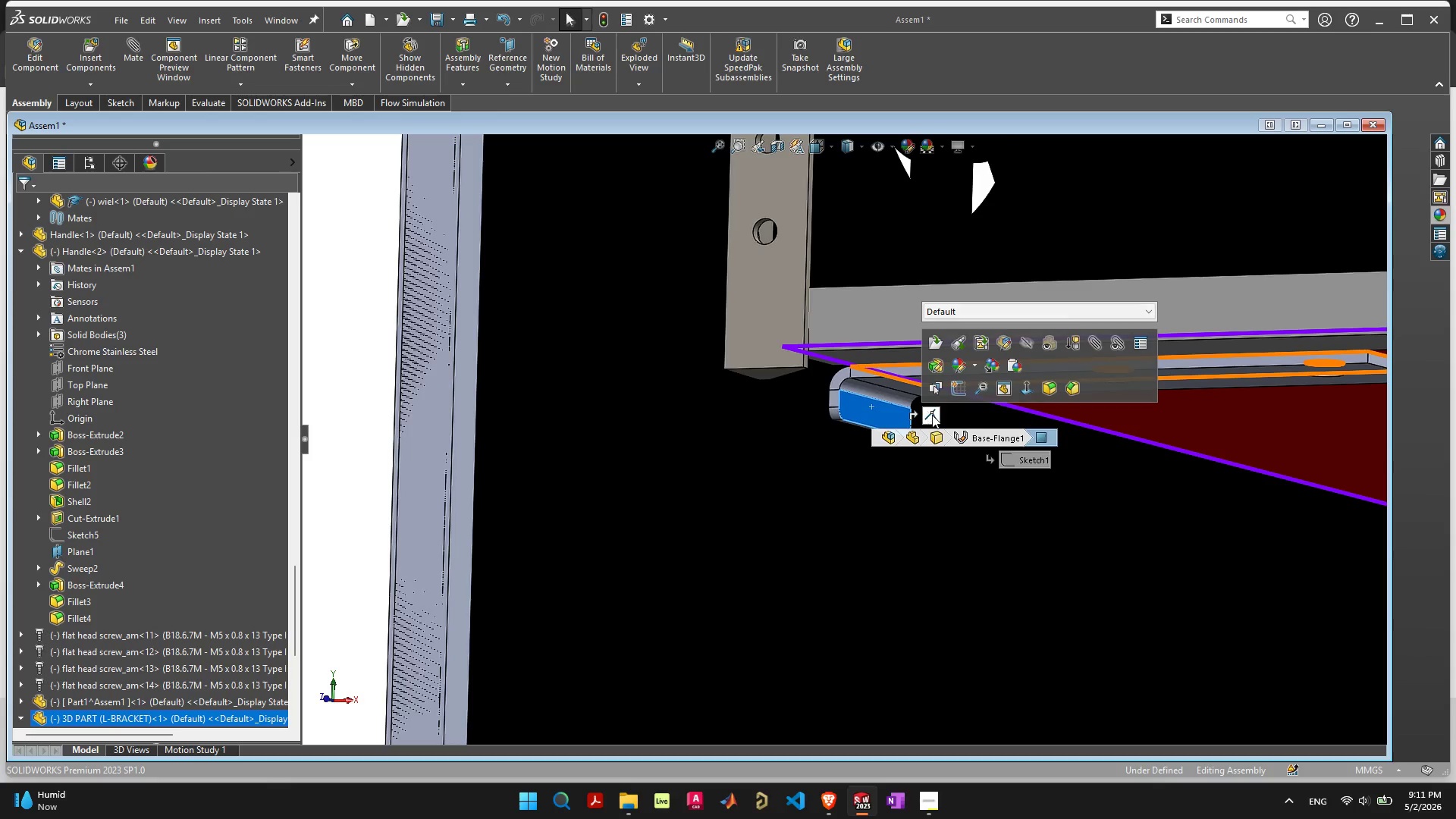 
left_click([932, 415])
 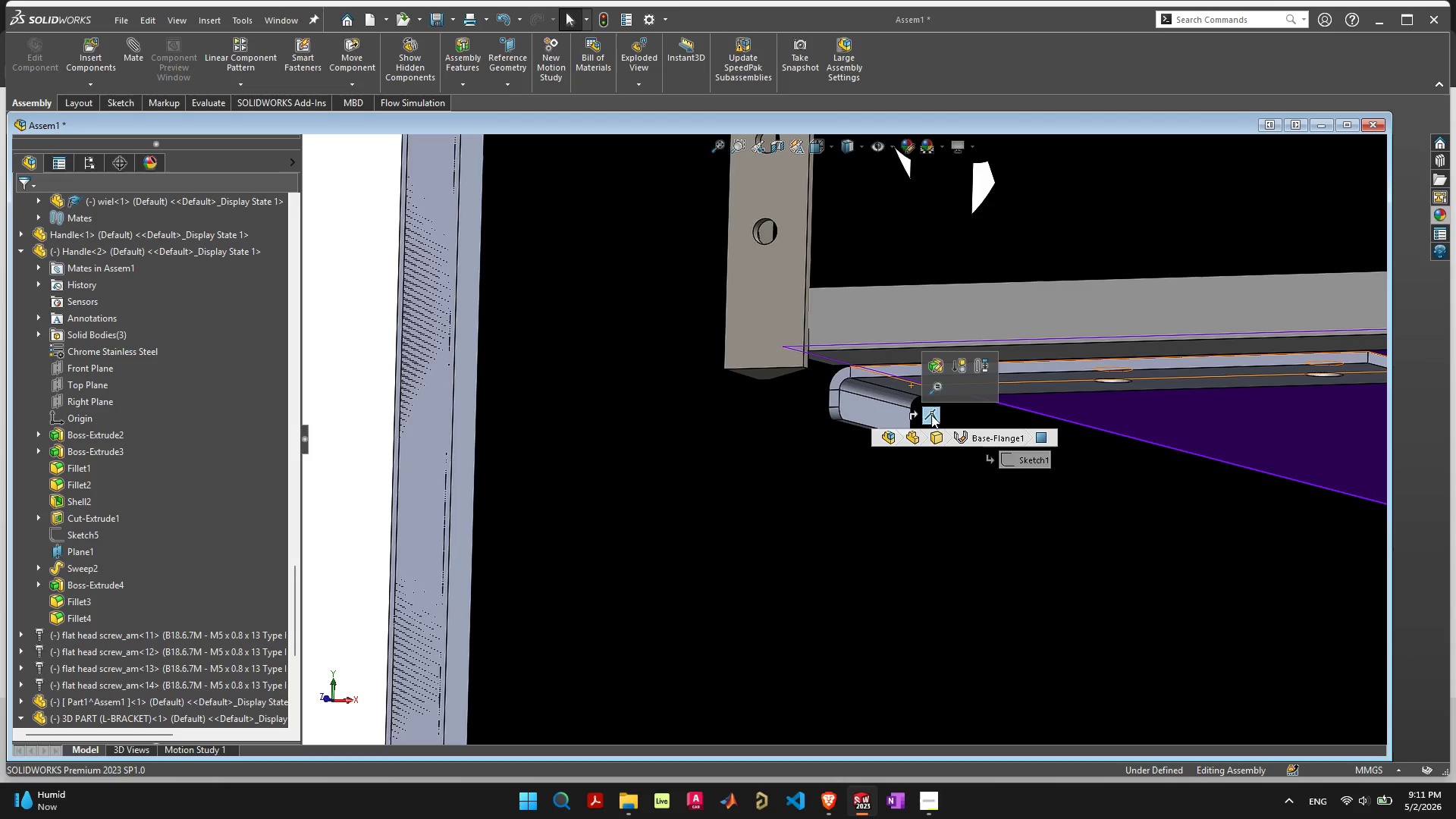 
key(Delete)
 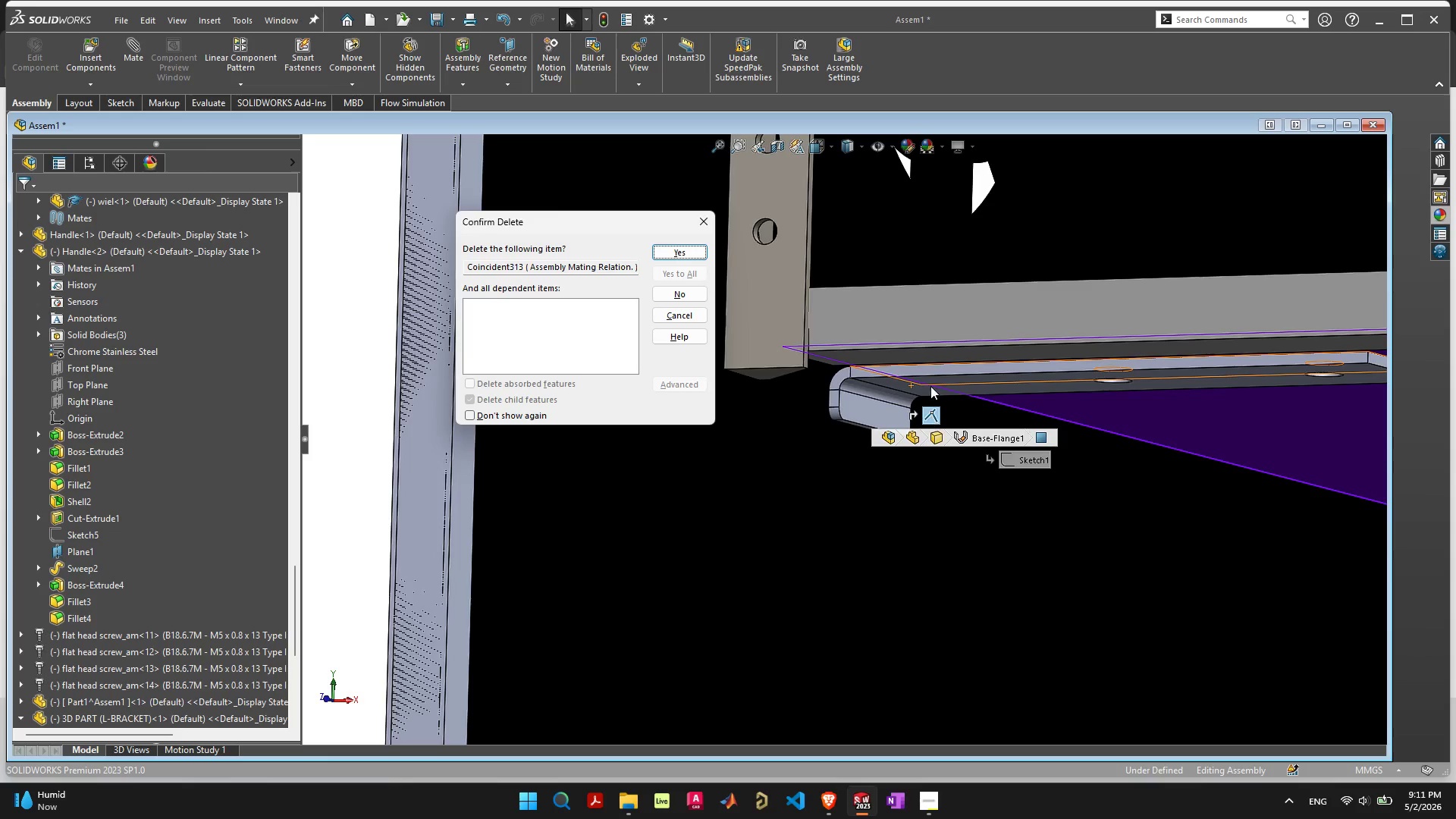 
key(Space)
 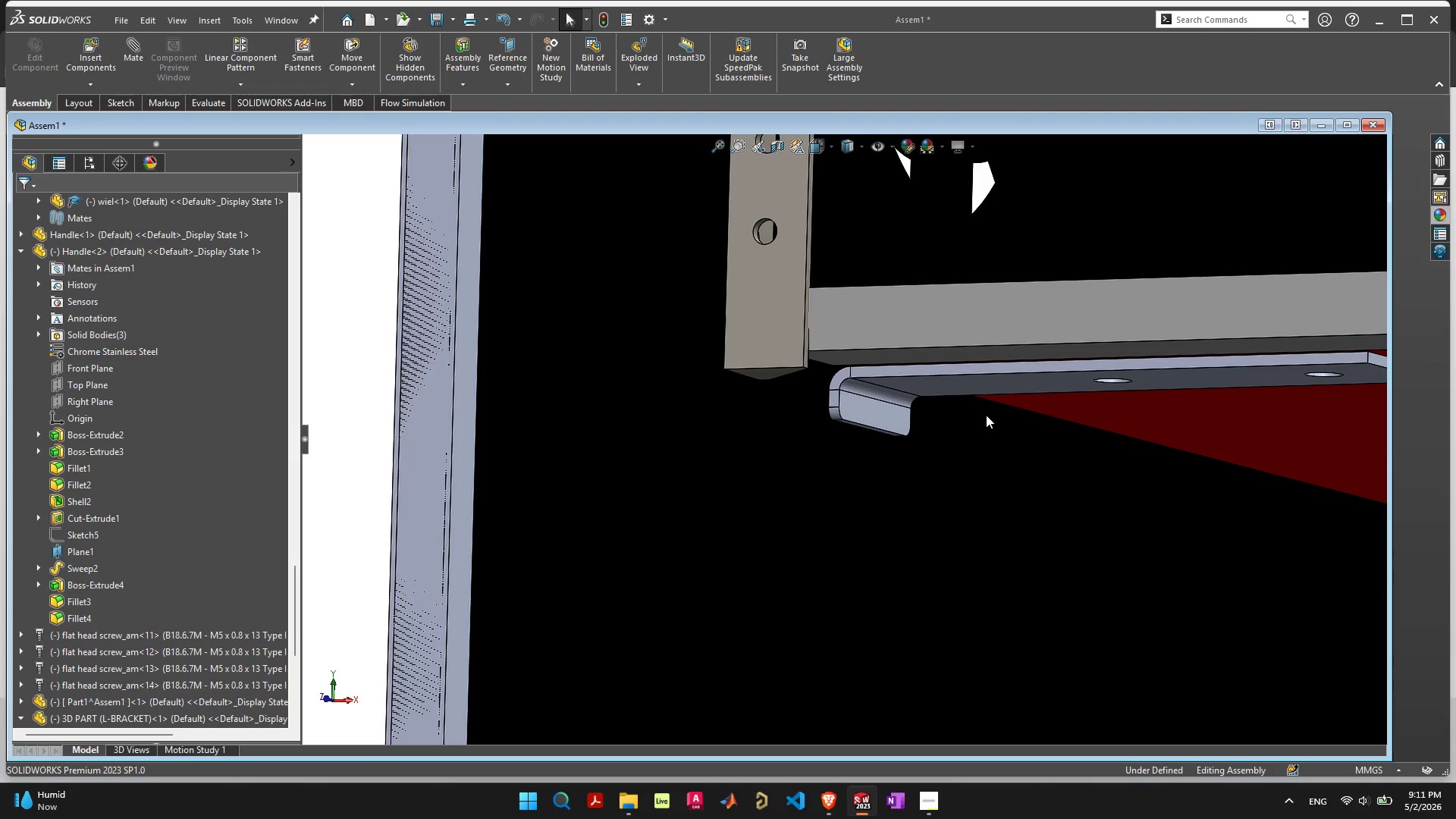 
scroll: coordinate [980, 430], scroll_direction: down, amount: 5.0
 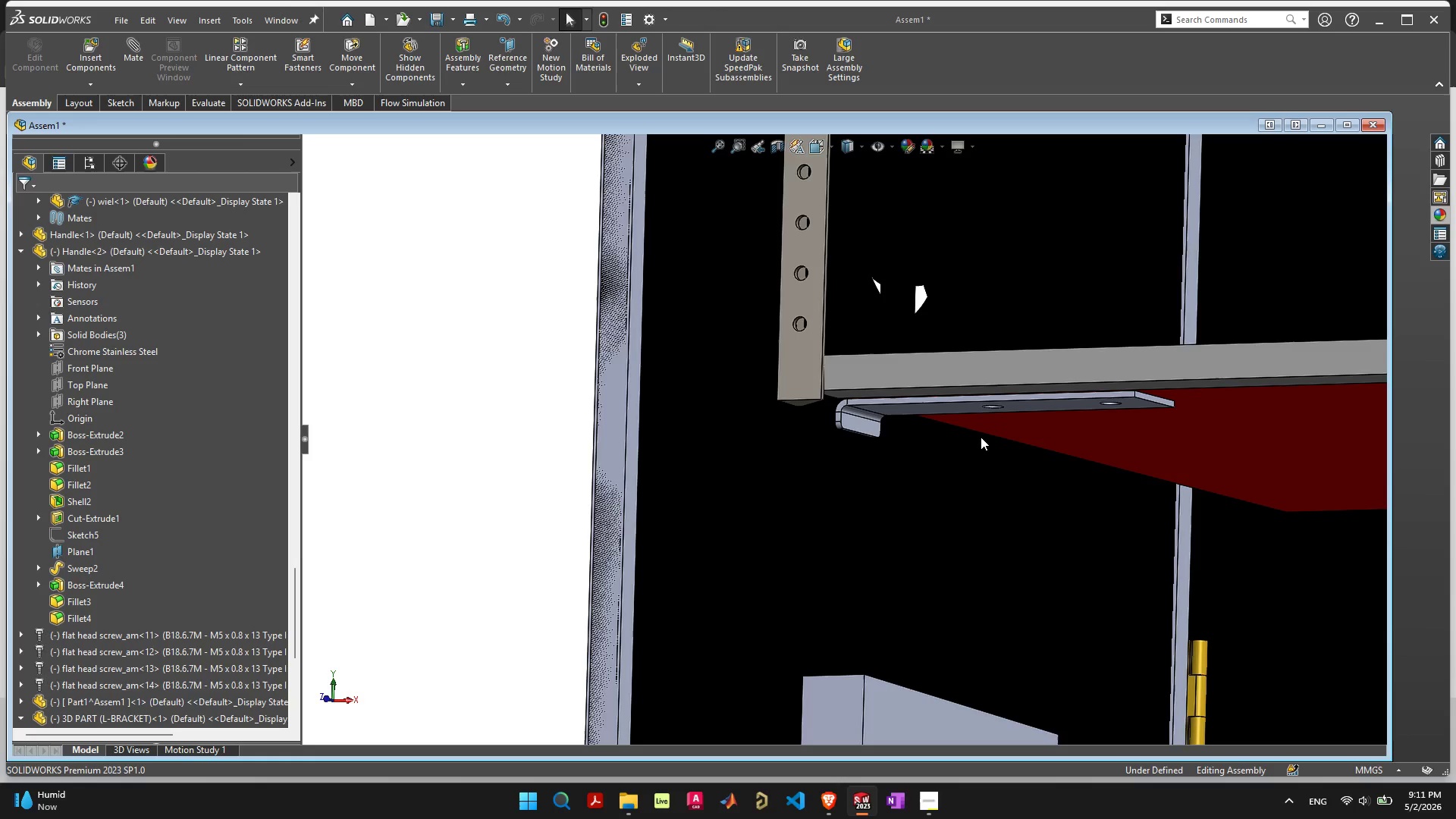 
mouse_move([996, 438])
 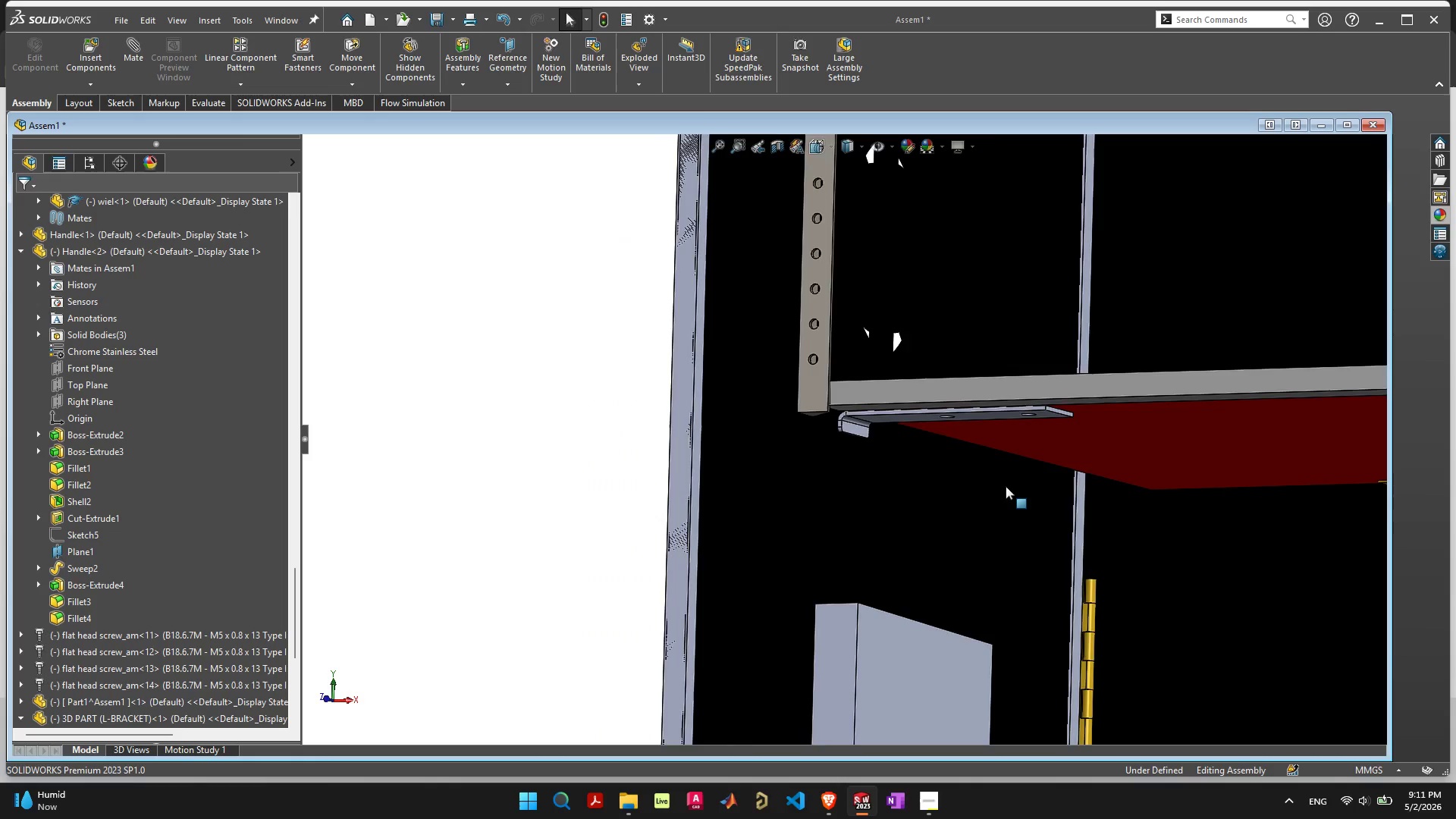 
scroll: coordinate [1072, 502], scroll_direction: down, amount: 13.0
 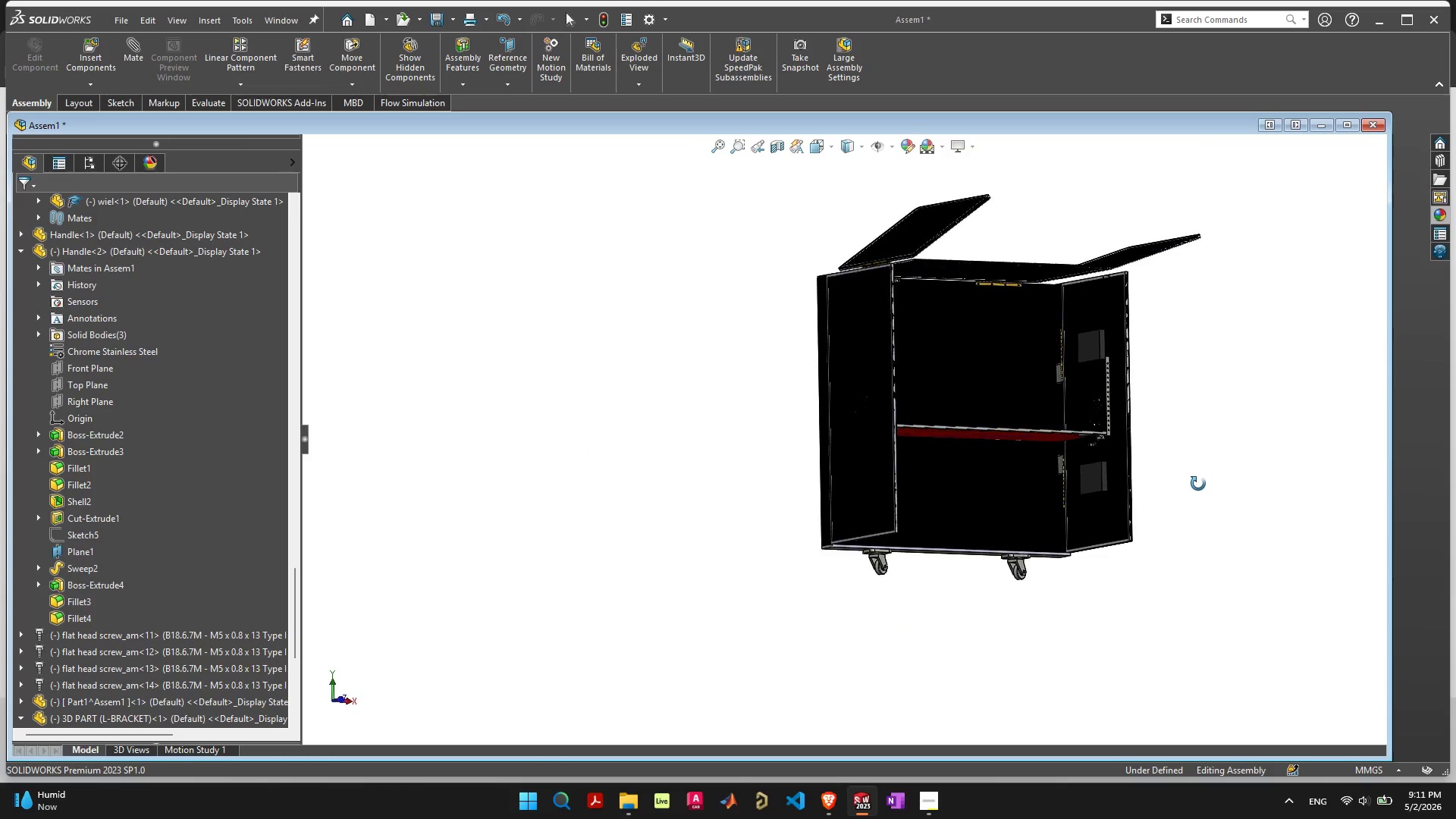 
scroll: coordinate [1035, 447], scroll_direction: up, amount: 11.0
 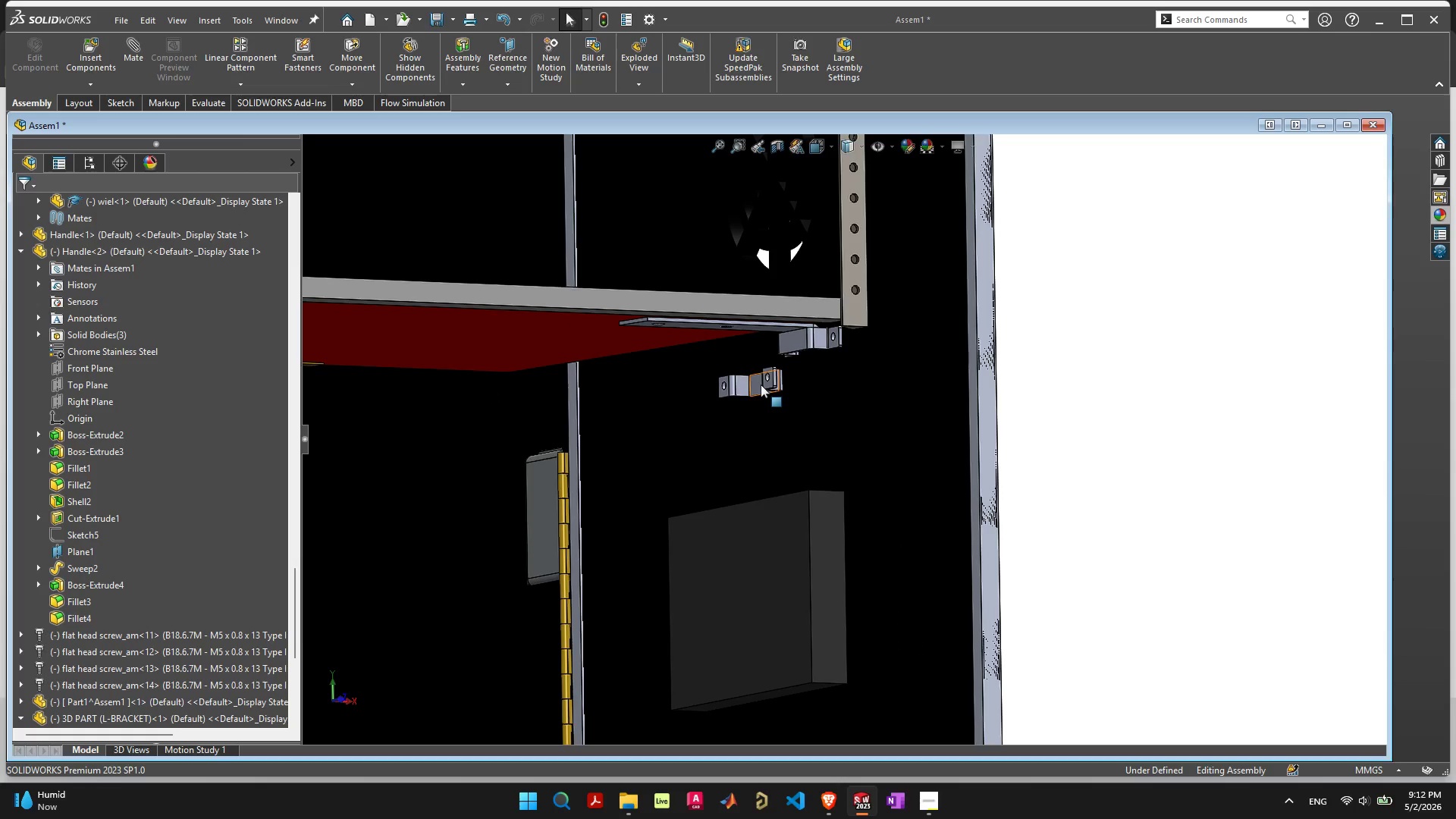 
left_click_drag(start_coordinate=[760, 384], to_coordinate=[860, 463])
 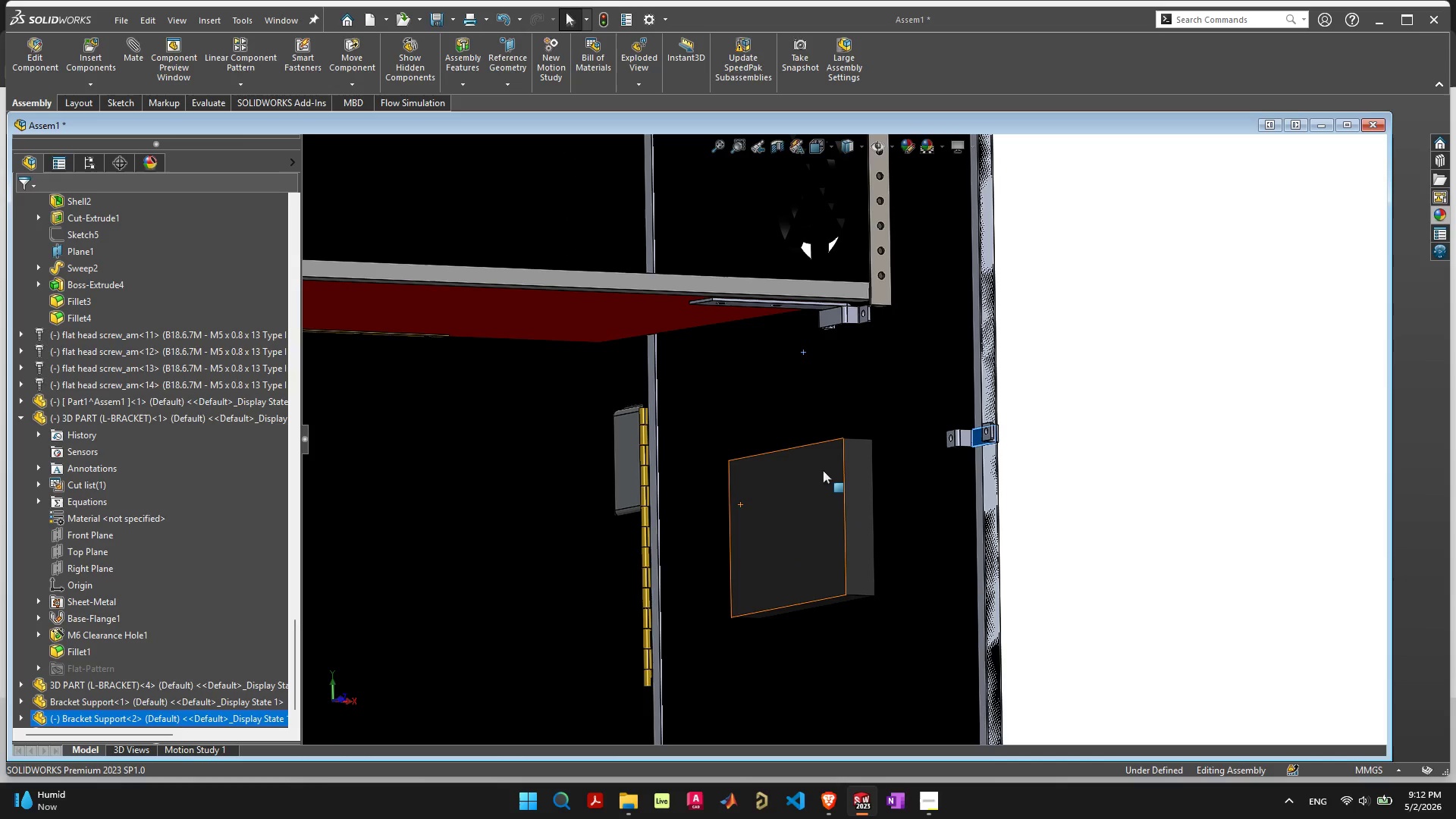 
scroll: coordinate [306, 480], scroll_direction: down, amount: 4.0
 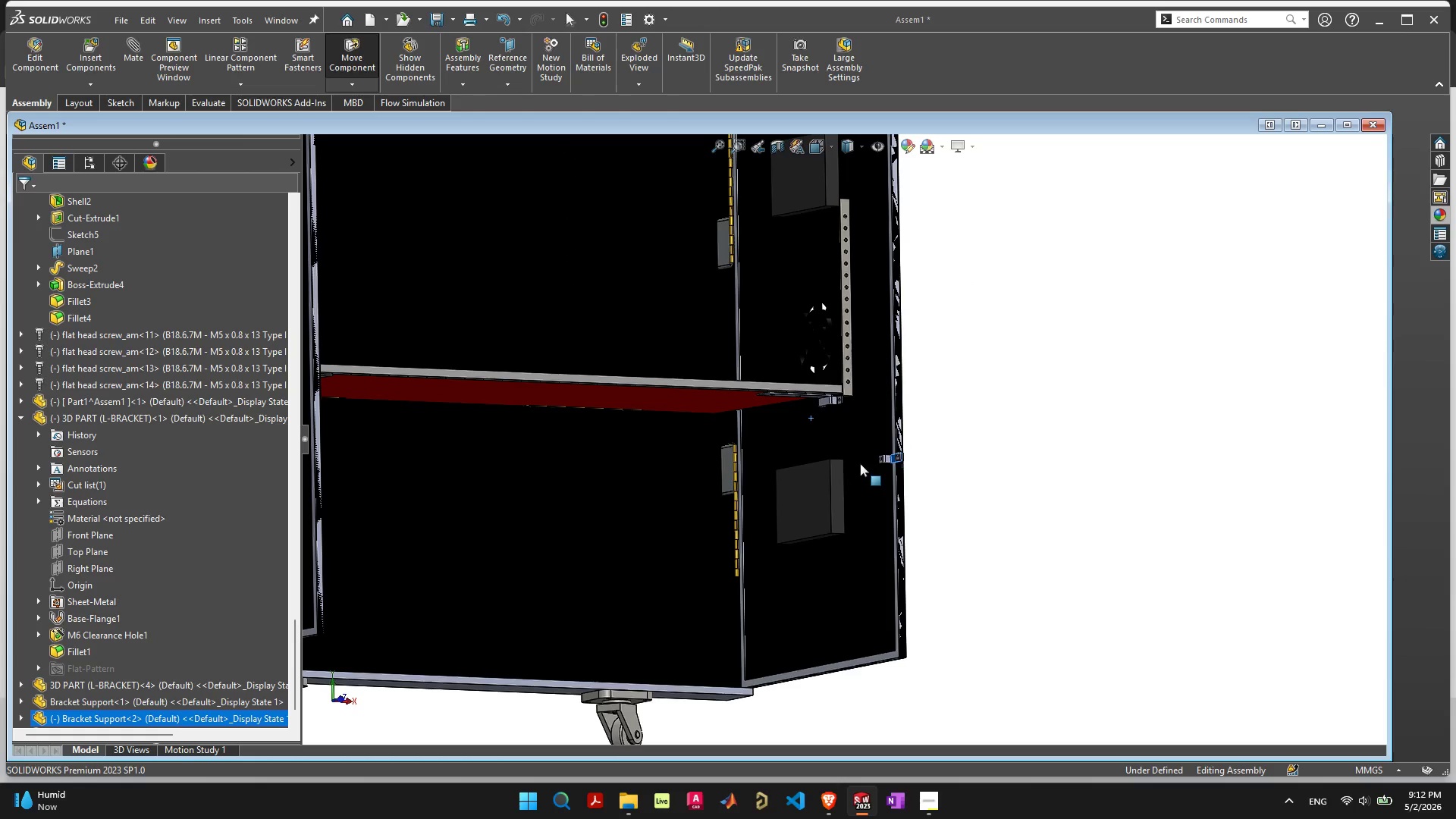 
scroll: coordinate [823, 470], scroll_direction: up, amount: 4.0
 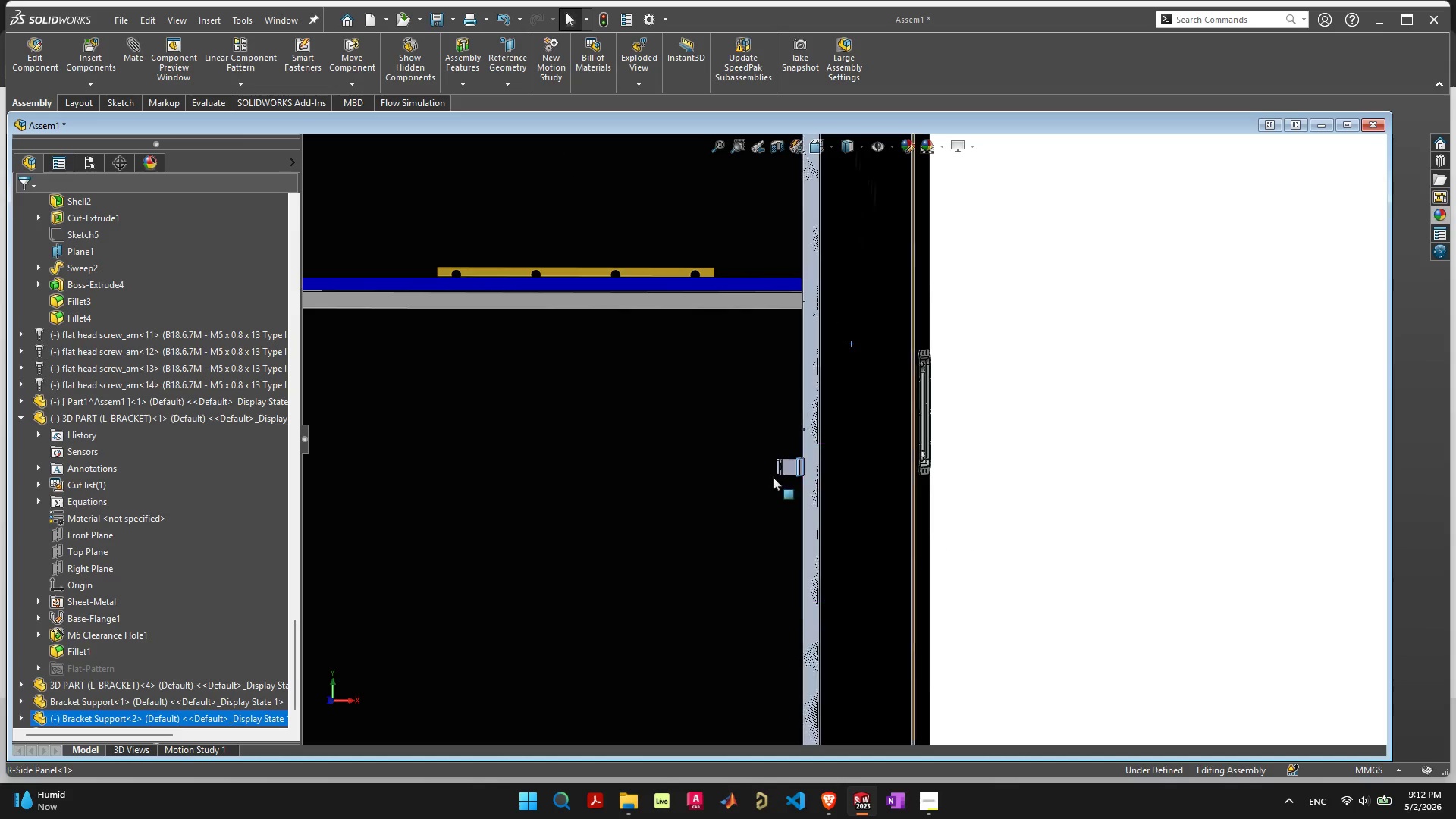 
left_click_drag(start_coordinate=[790, 469], to_coordinate=[329, 472])
 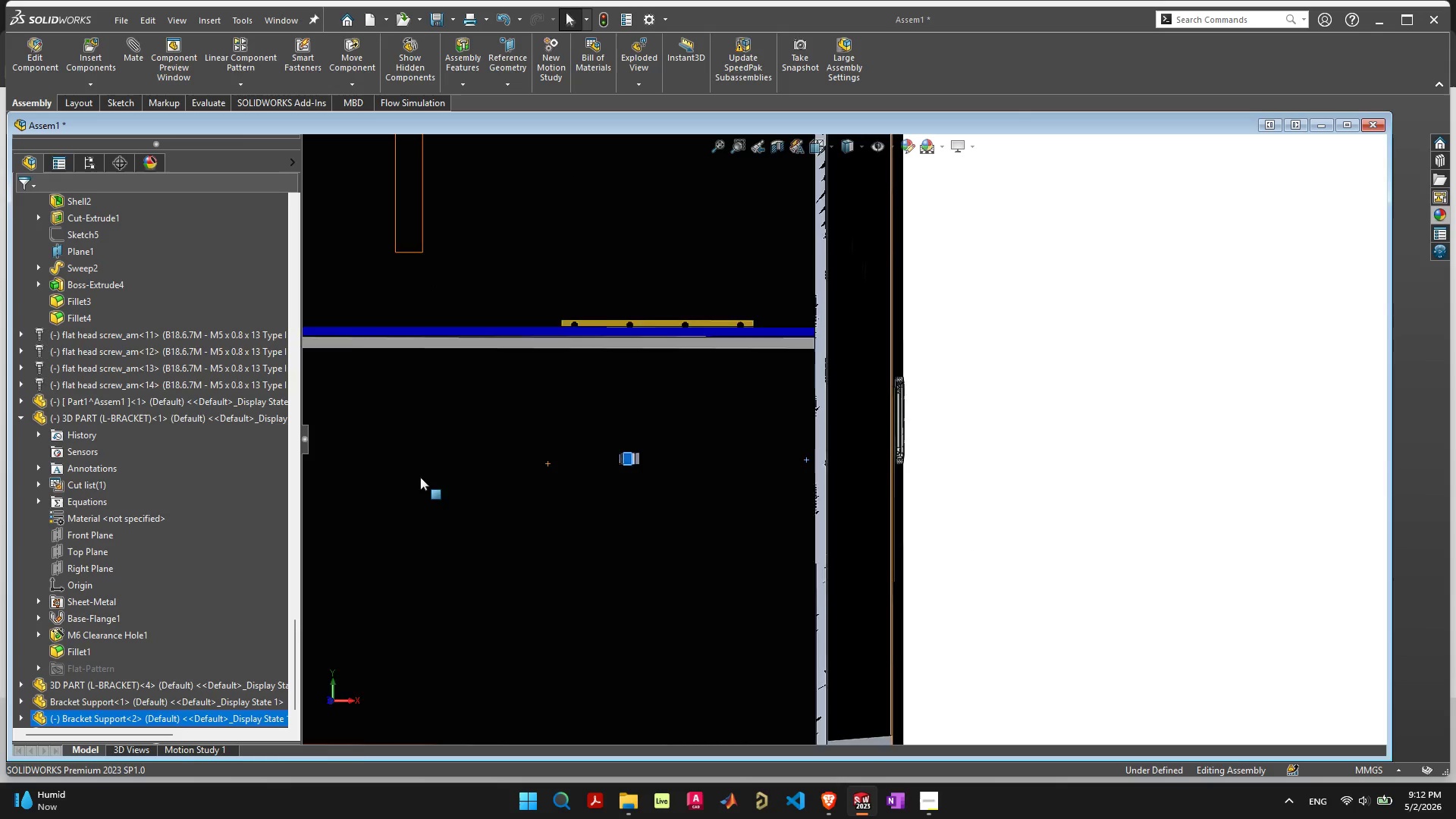 
scroll: coordinate [420, 478], scroll_direction: down, amount: 6.0
 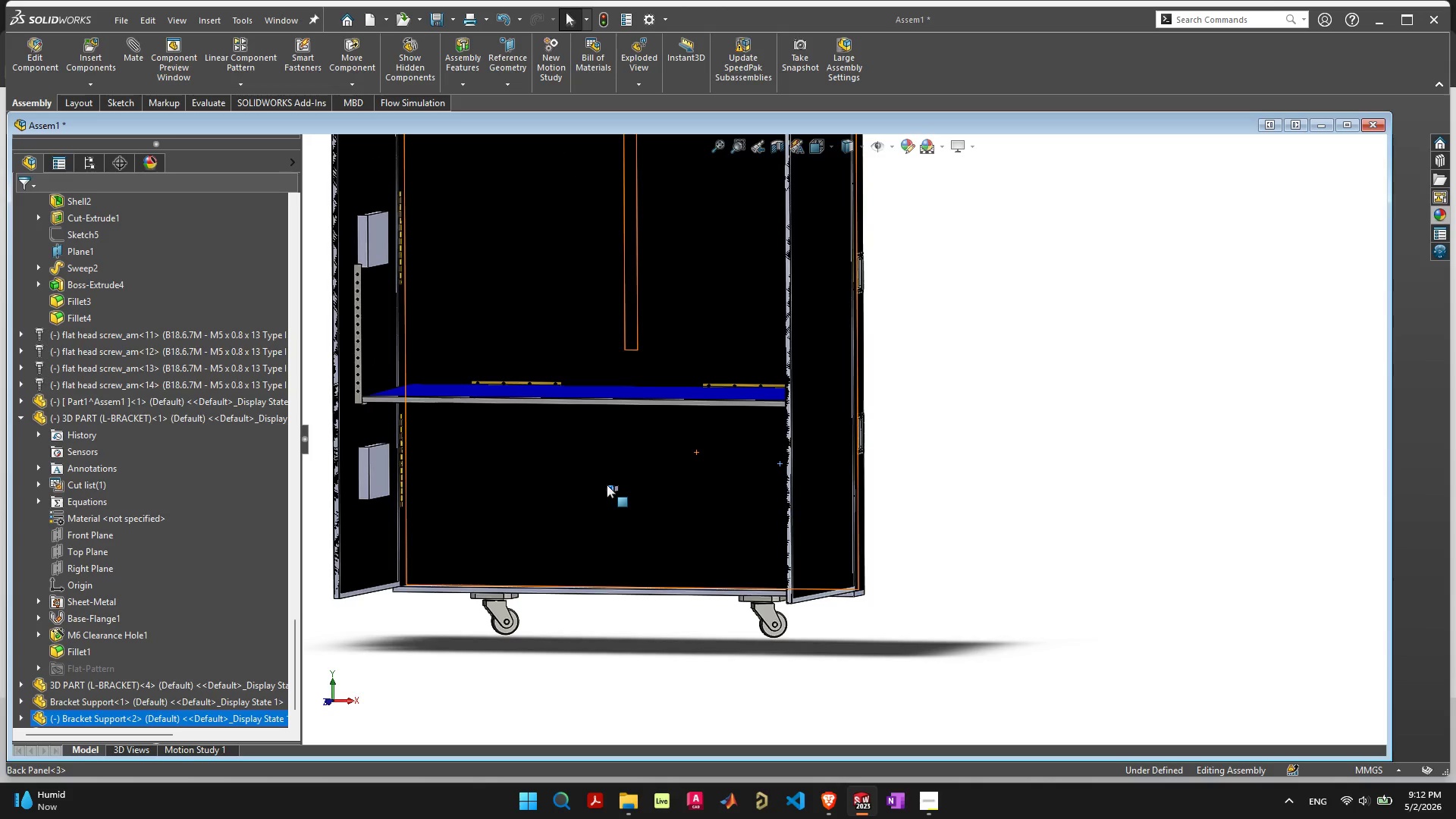 
left_click_drag(start_coordinate=[614, 488], to_coordinate=[369, 419])
 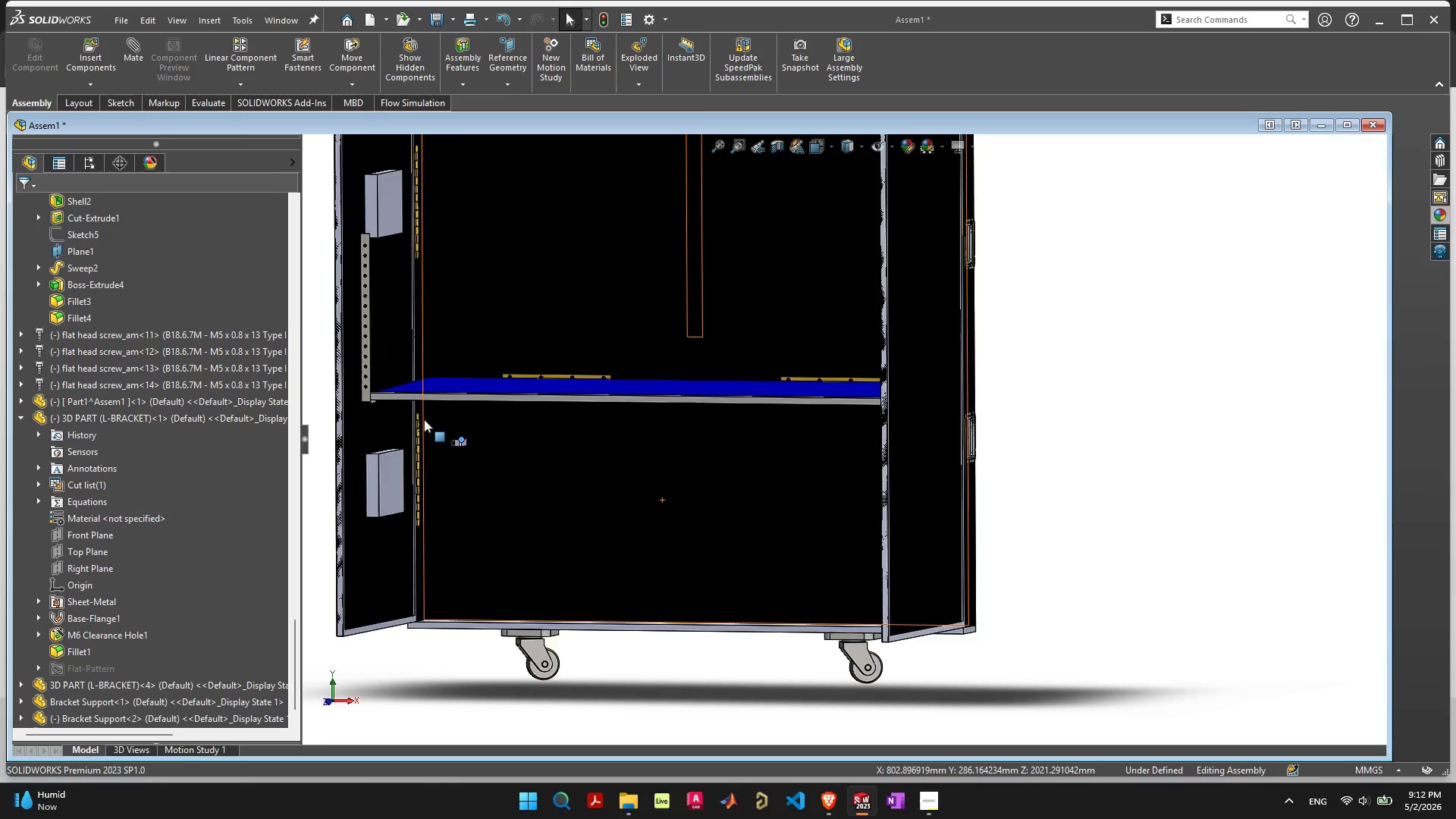 
scroll: coordinate [629, 472], scroll_direction: up, amount: 9.0
 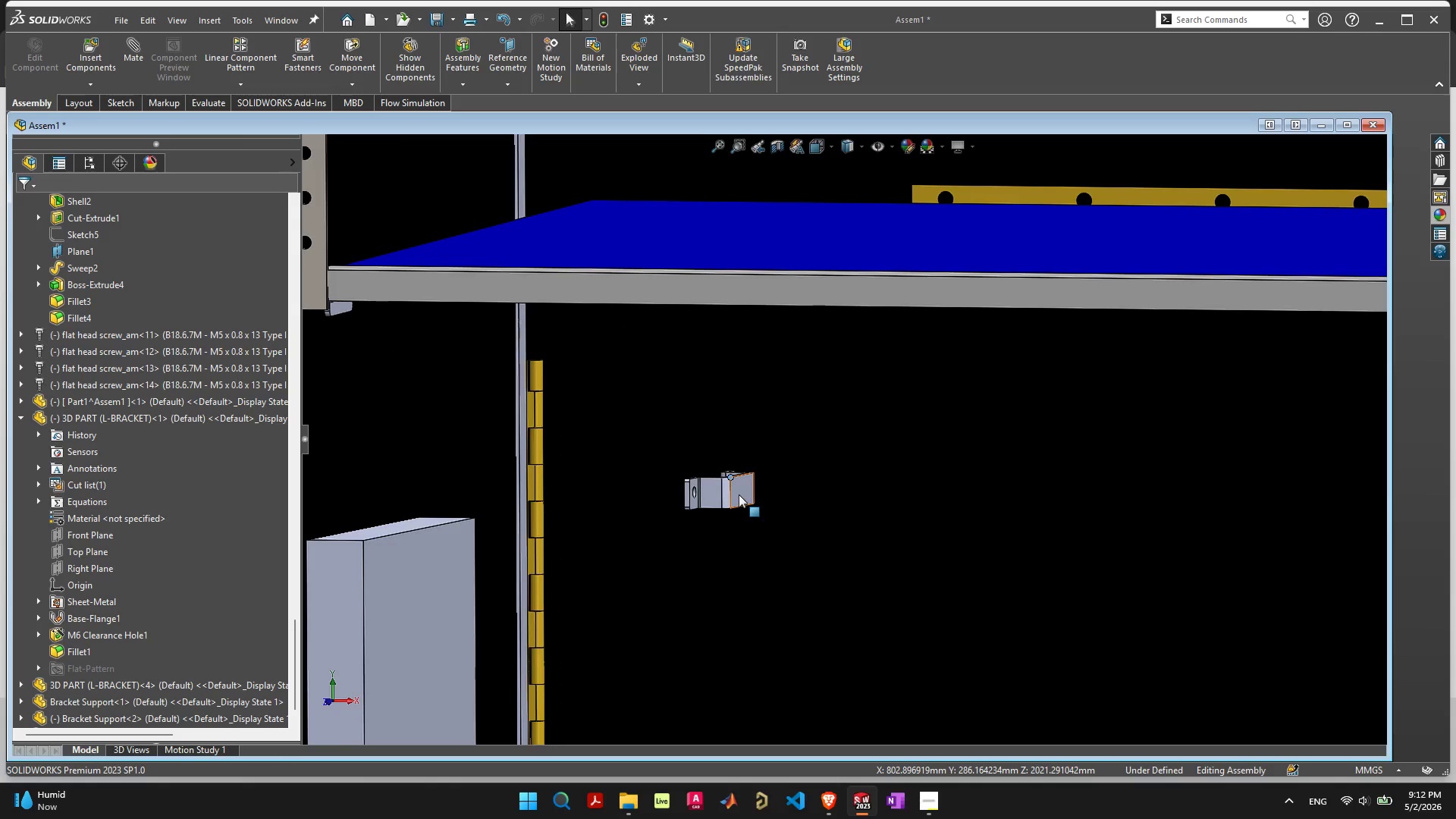 
left_click_drag(start_coordinate=[742, 493], to_coordinate=[365, 344])
 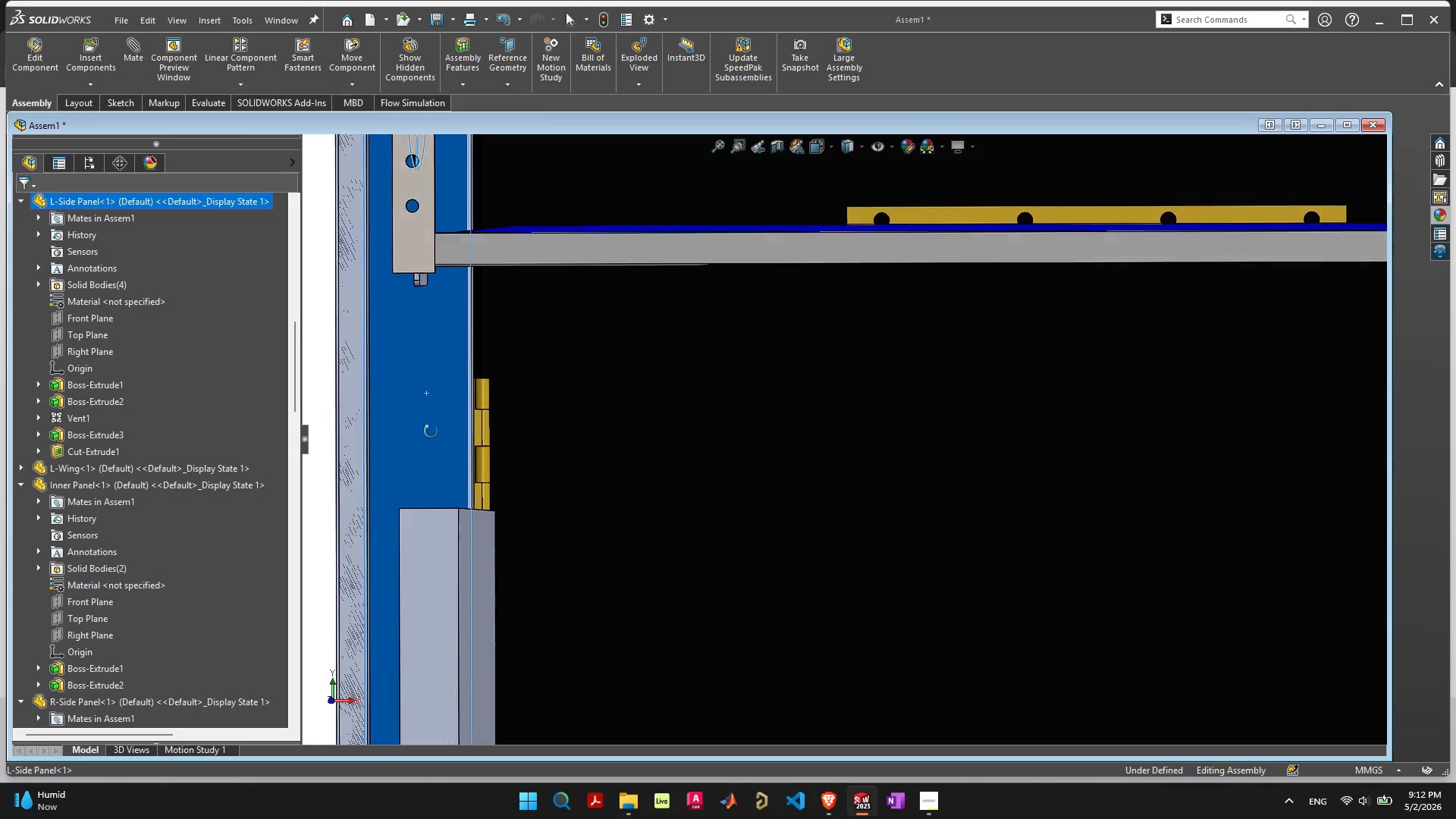 
scroll: coordinate [534, 428], scroll_direction: down, amount: 6.0
 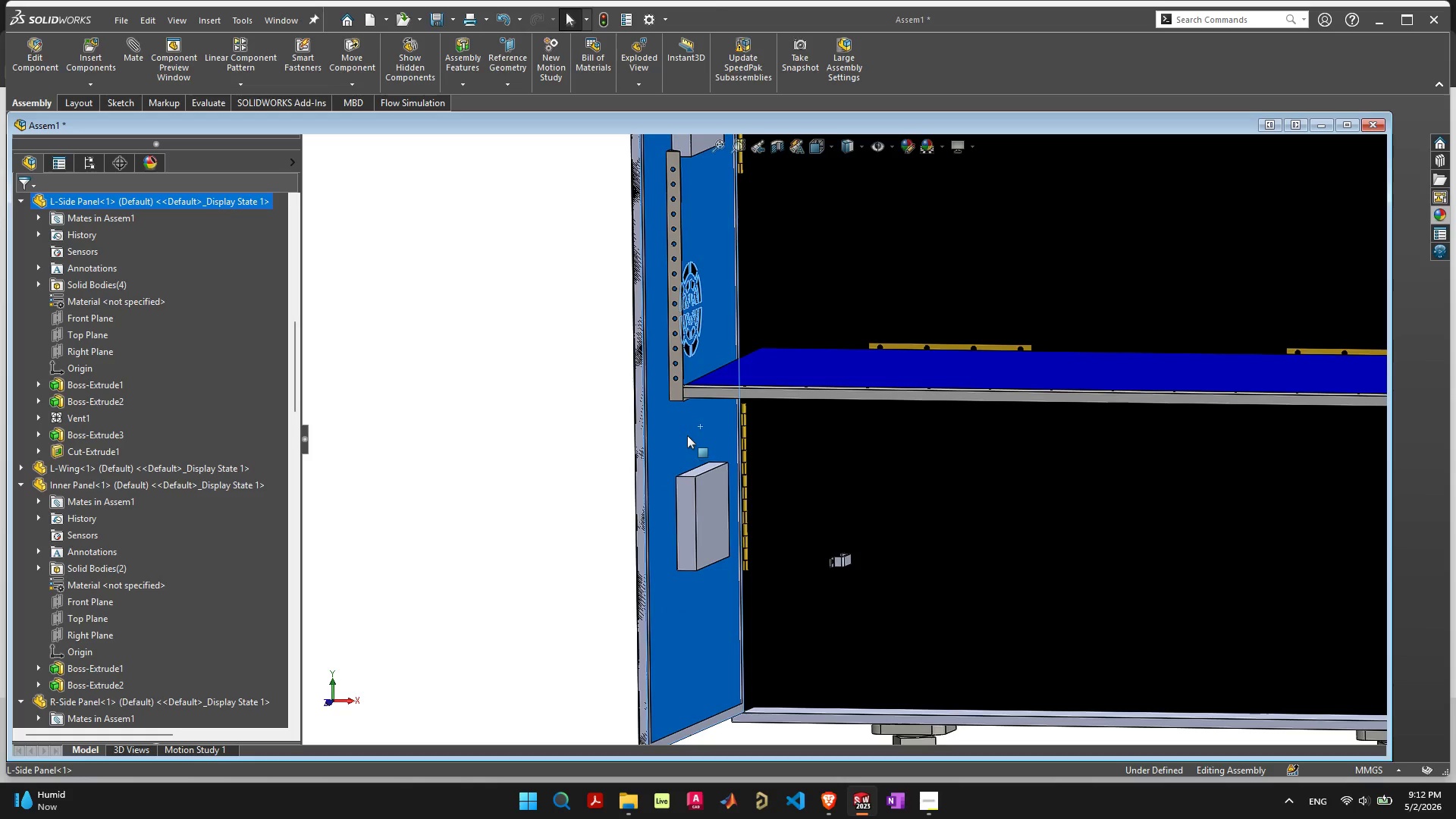 
left_click_drag(start_coordinate=[685, 434], to_coordinate=[605, 416])
 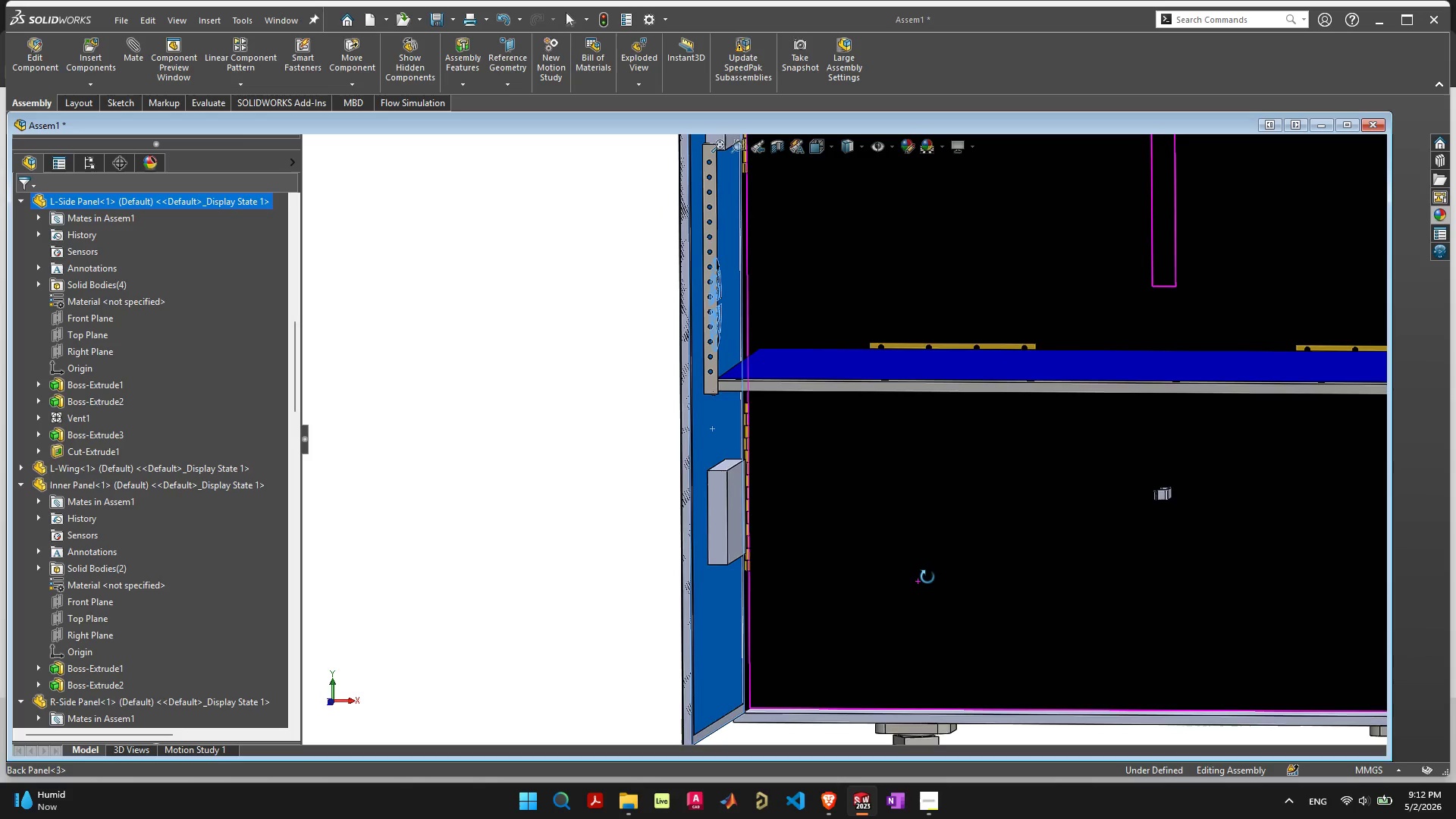 
scroll: coordinate [1134, 518], scroll_direction: up, amount: 6.0
 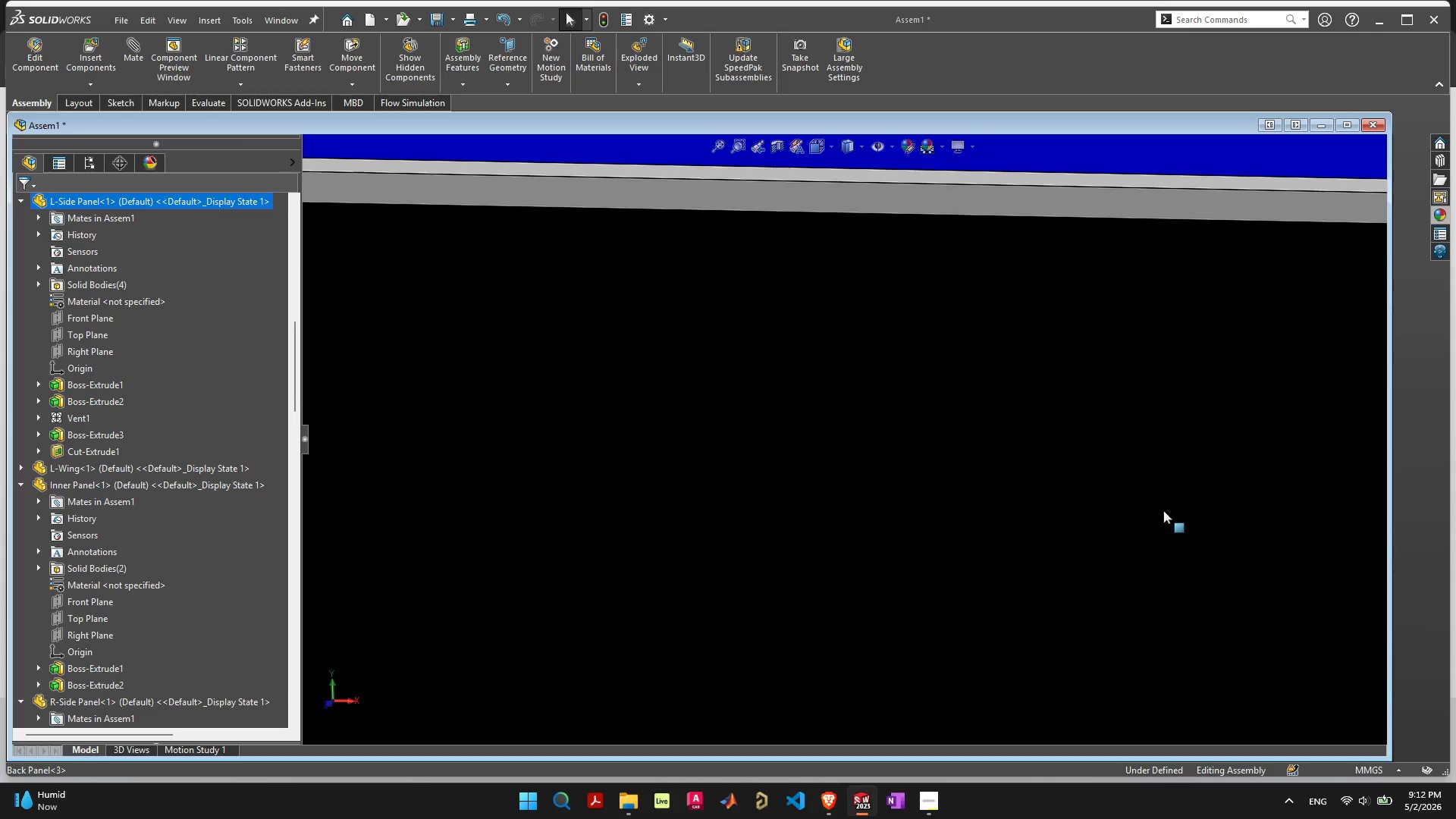 
scroll: coordinate [793, 519], scroll_direction: down, amount: 13.0
 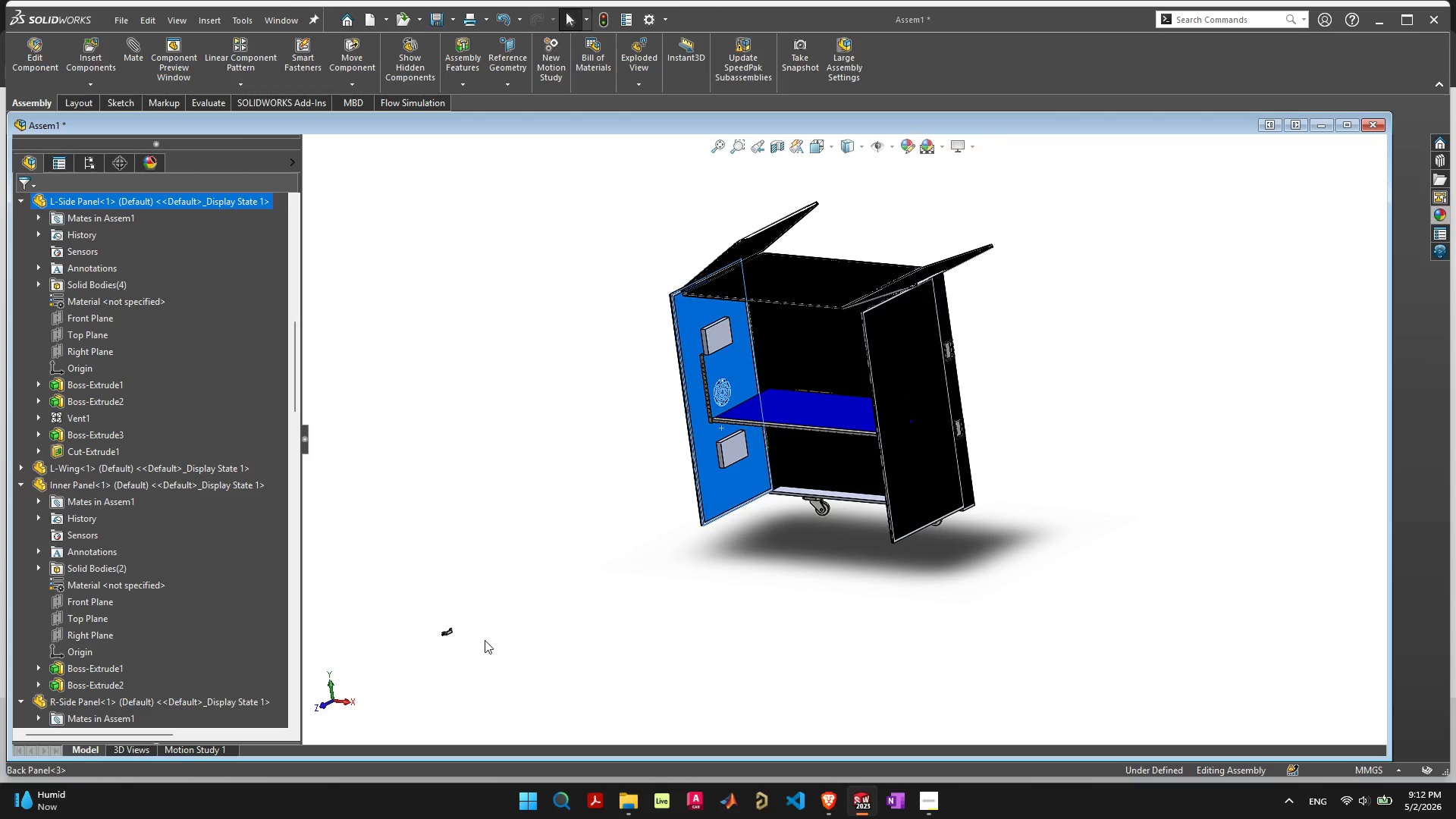 
scroll: coordinate [529, 630], scroll_direction: up, amount: 5.0
 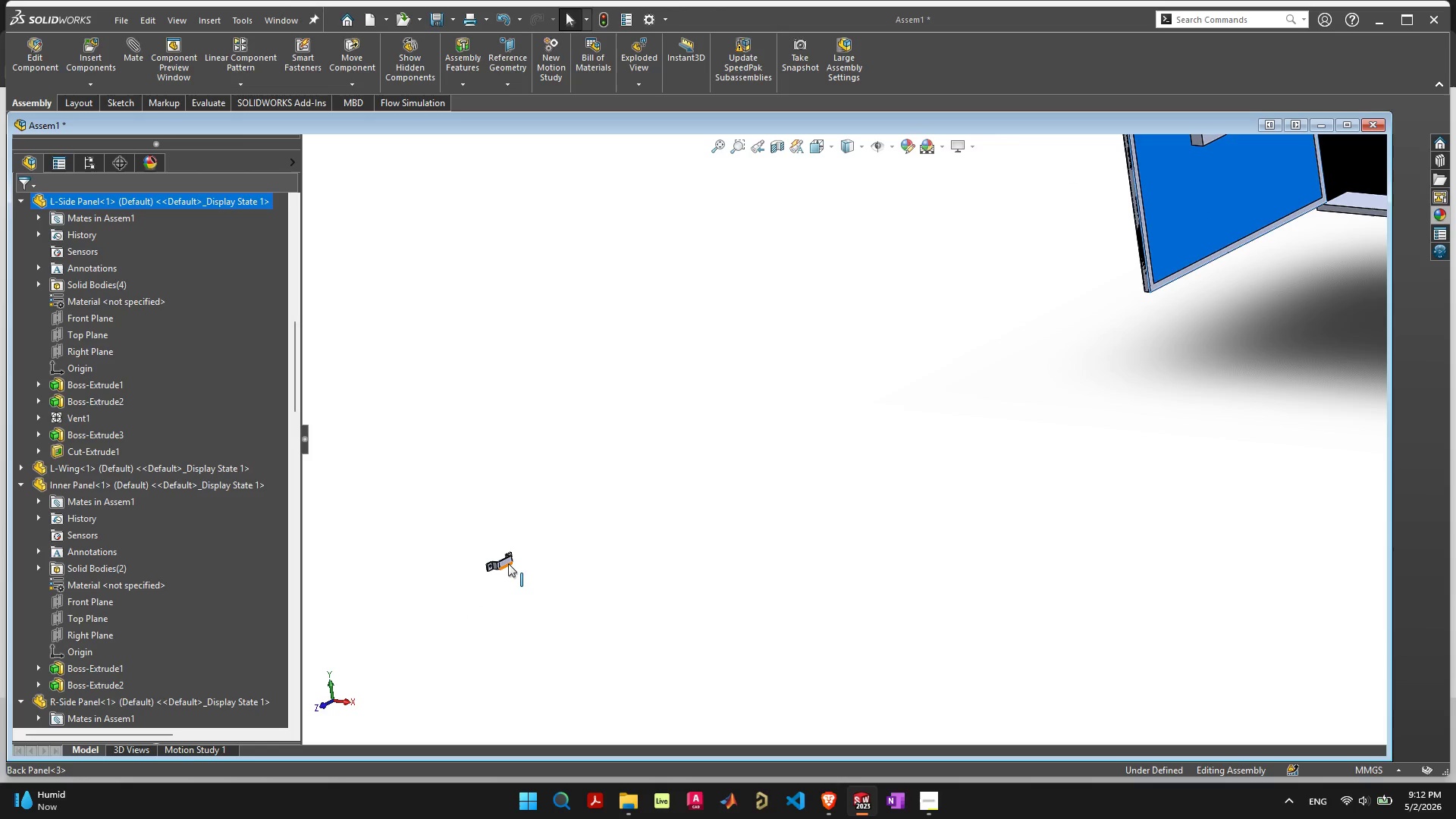 
left_click_drag(start_coordinate=[507, 563], to_coordinate=[1326, 155])
 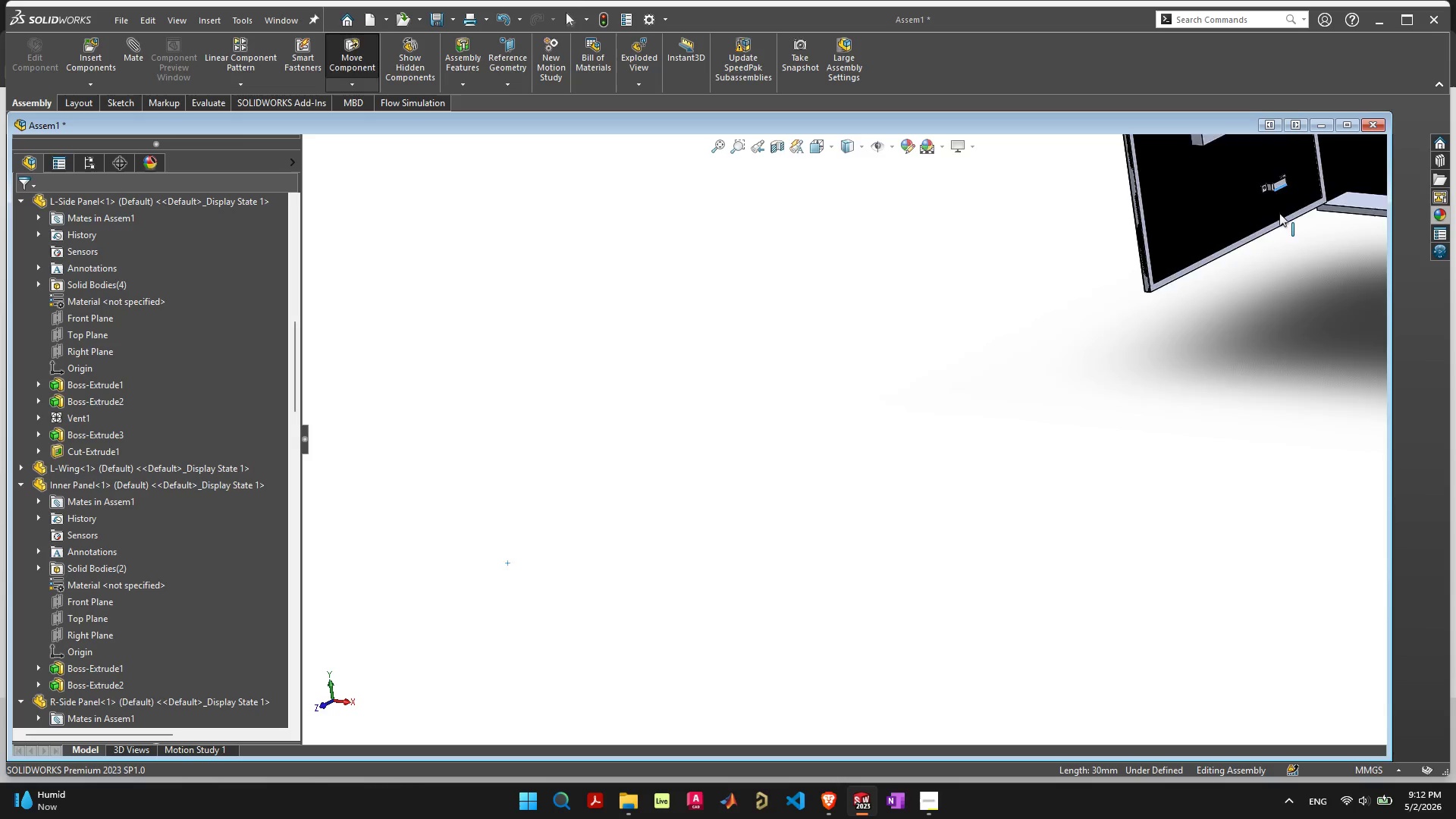 
scroll: coordinate [805, 275], scroll_direction: up, amount: 15.0
 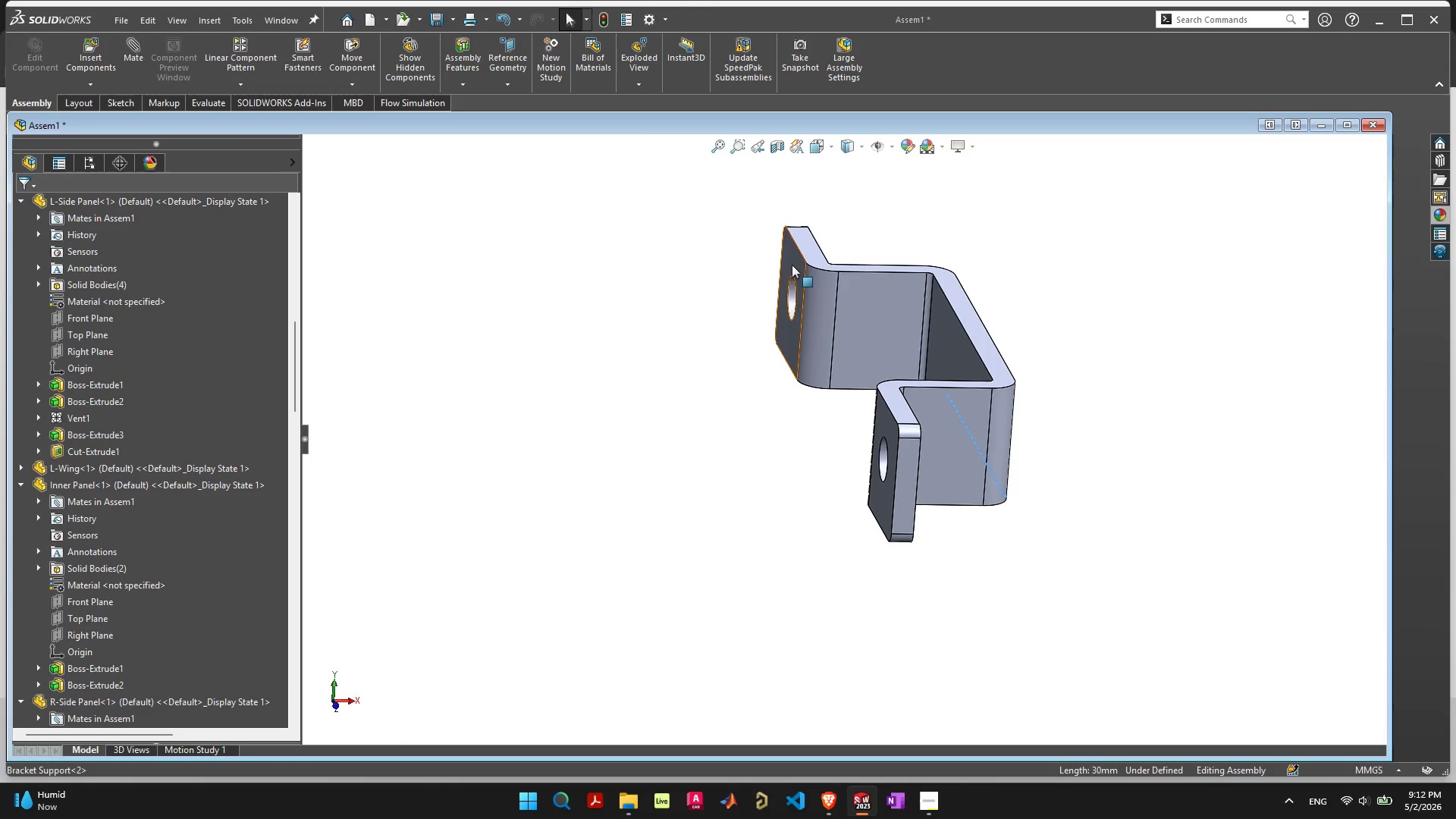 
left_click_drag(start_coordinate=[792, 262], to_coordinate=[485, 358])
 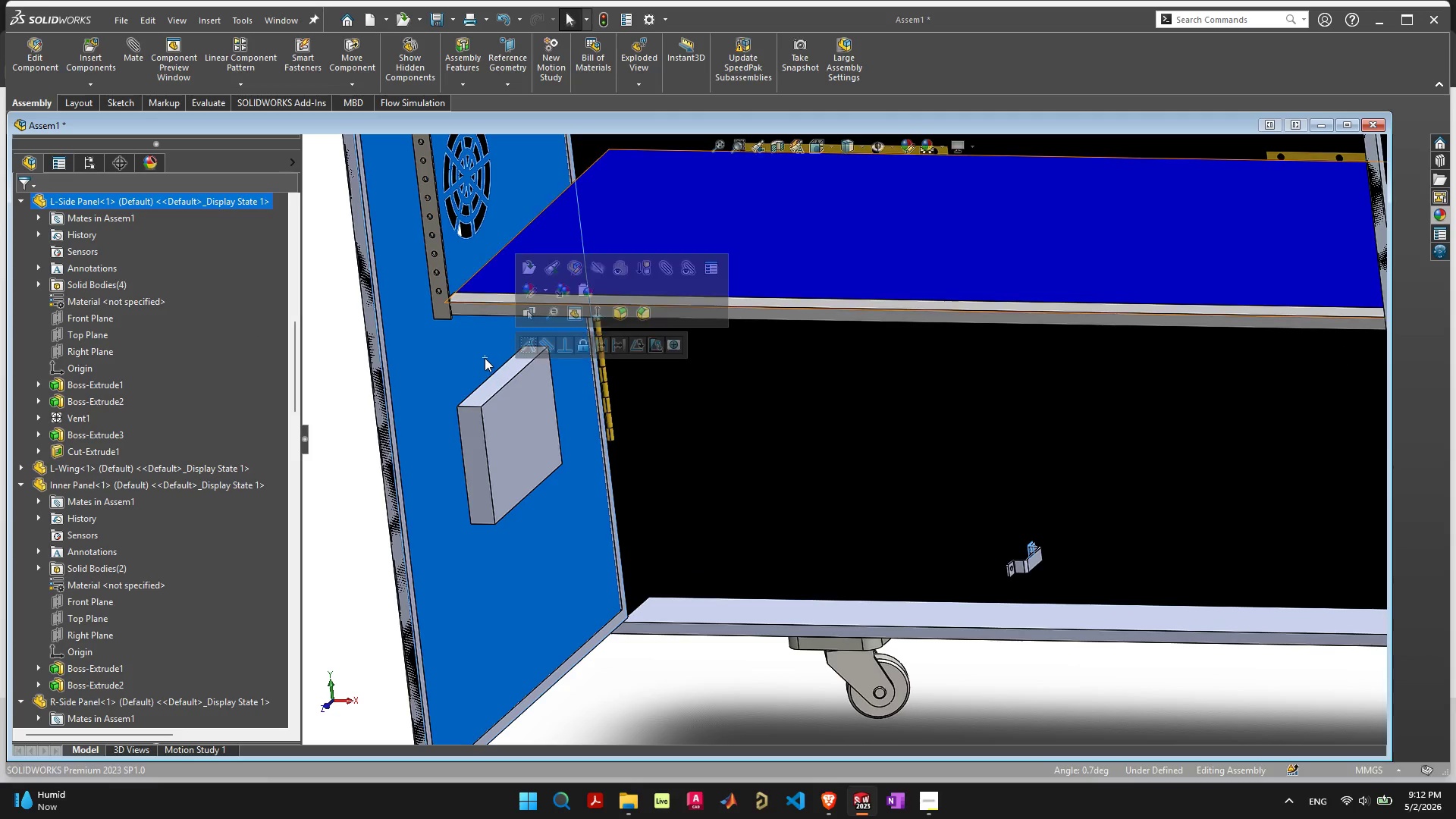 
scroll: coordinate [473, 399], scroll_direction: down, amount: 15.0
 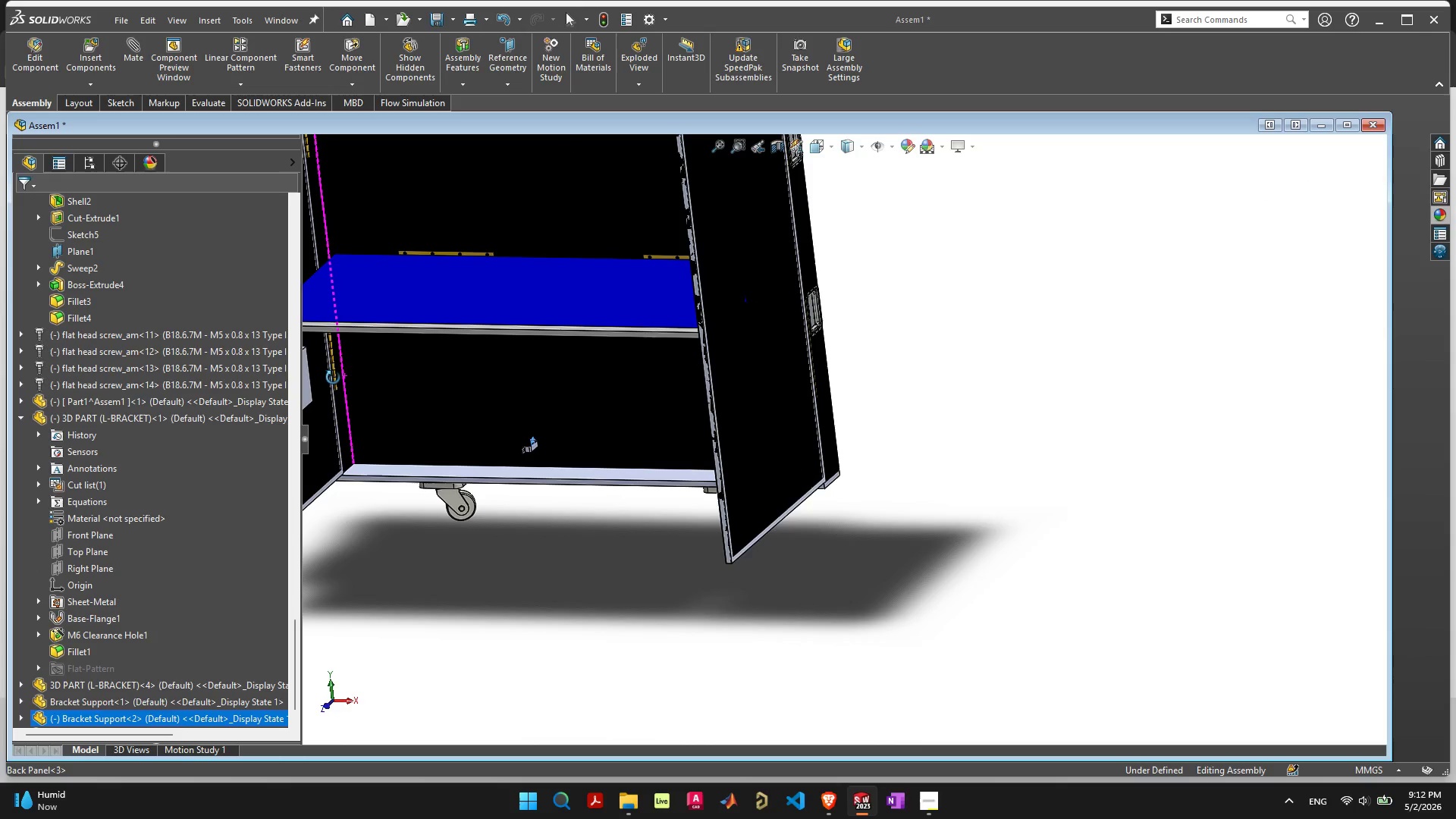 
hold_key(key=ShiftLeft, duration=0.5)
 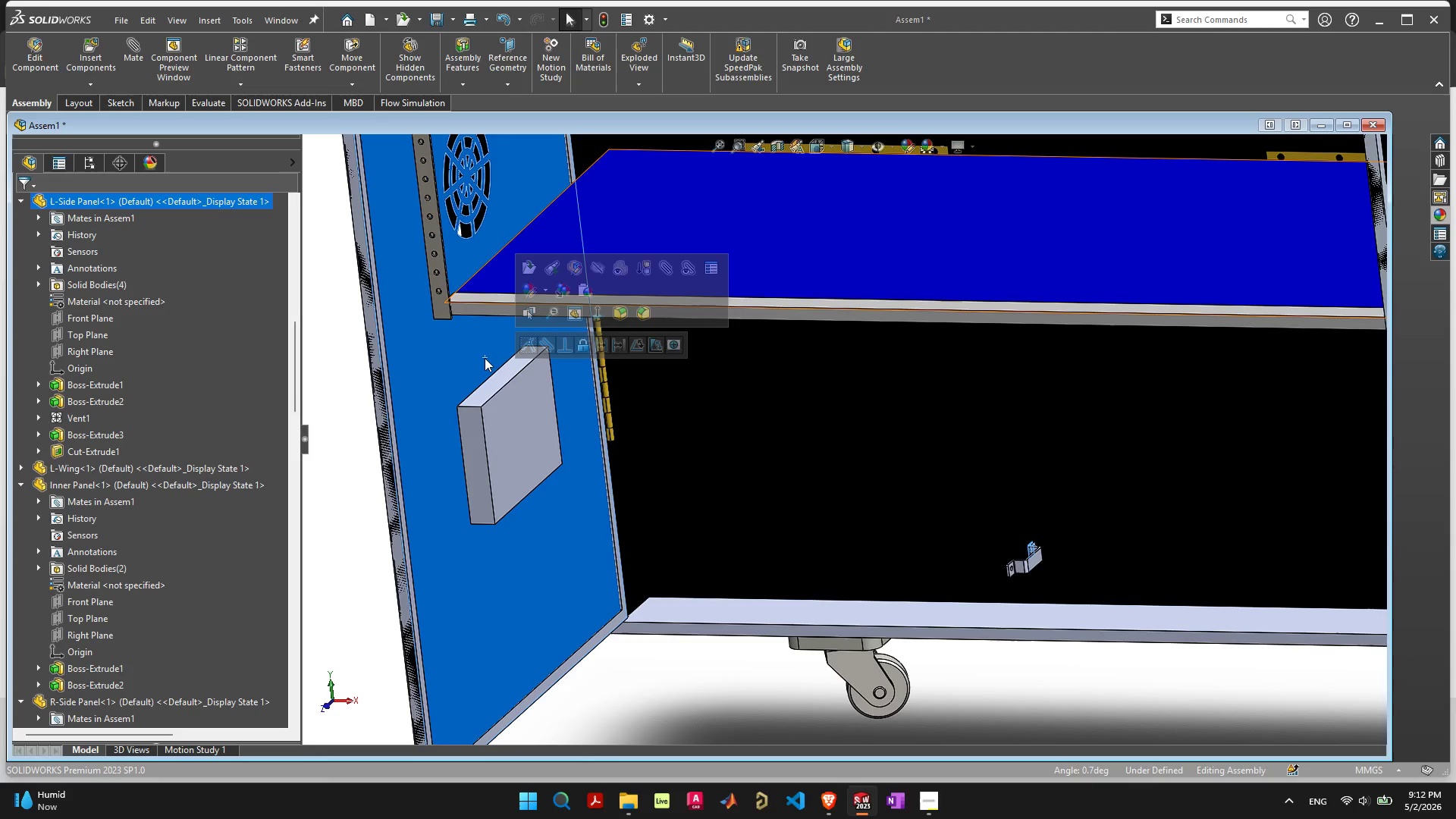 
scroll: coordinate [613, 404], scroll_direction: up, amount: 4.0
 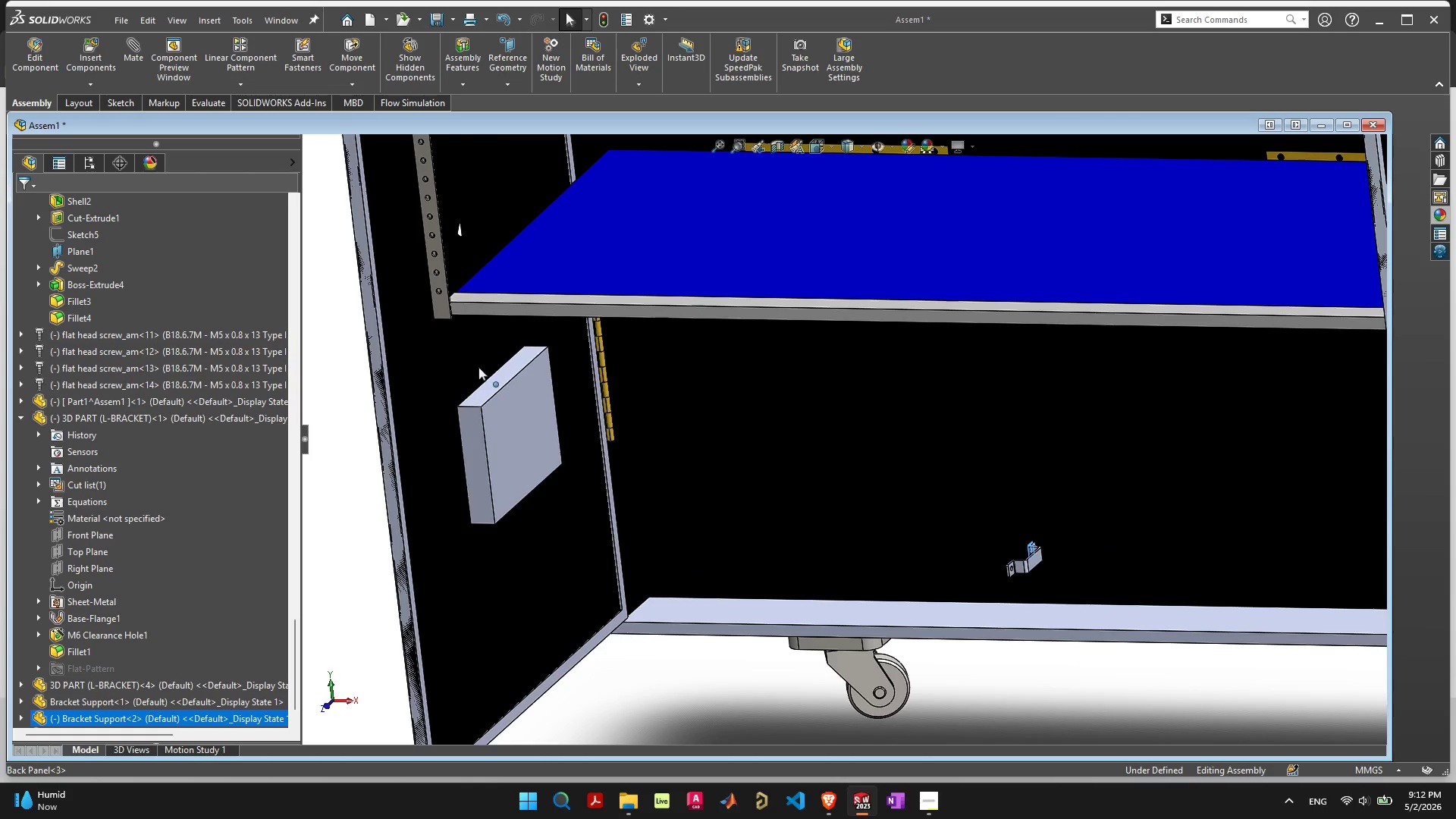 
left_click([485, 358])
 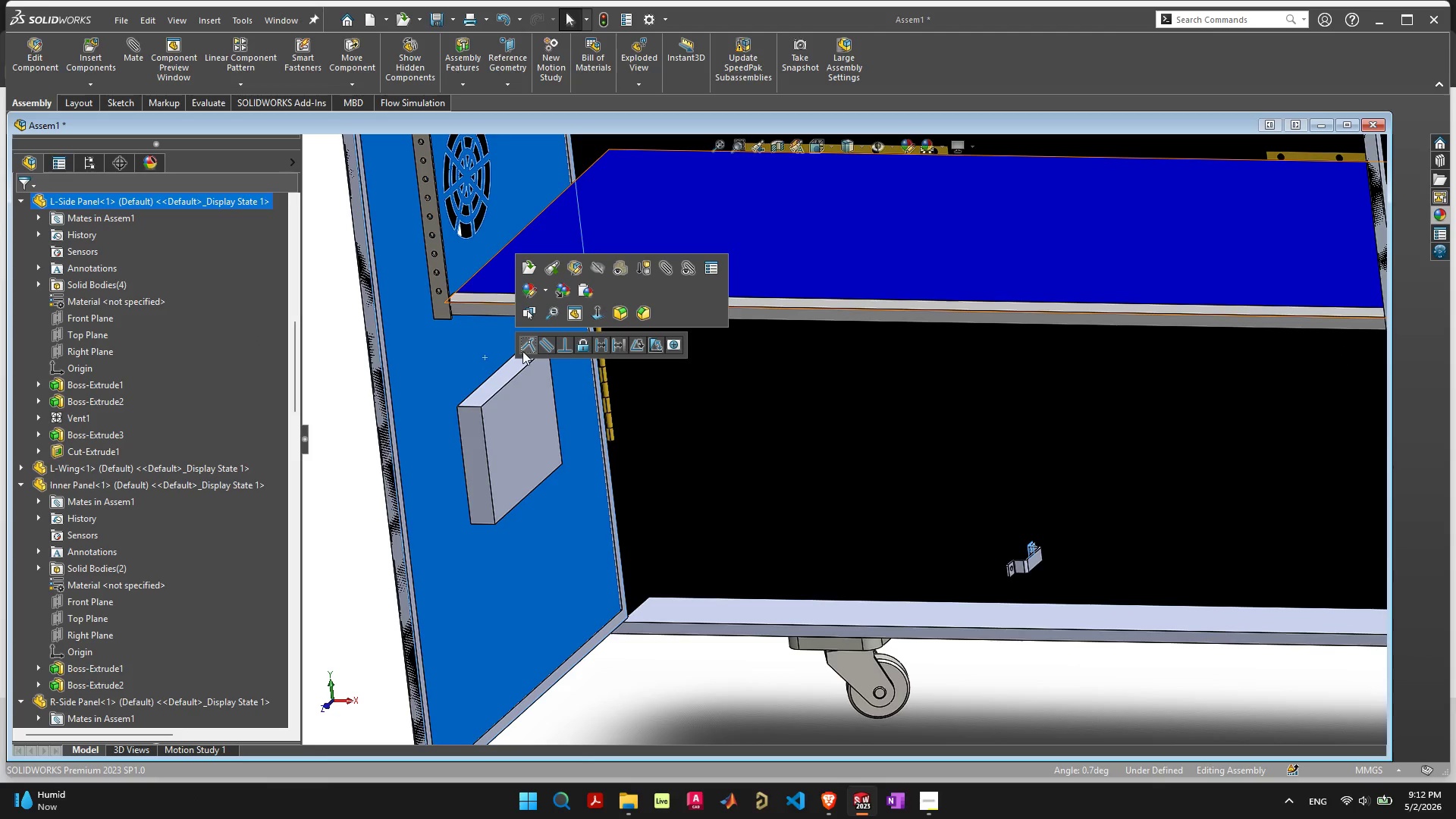 
left_click([529, 346])
 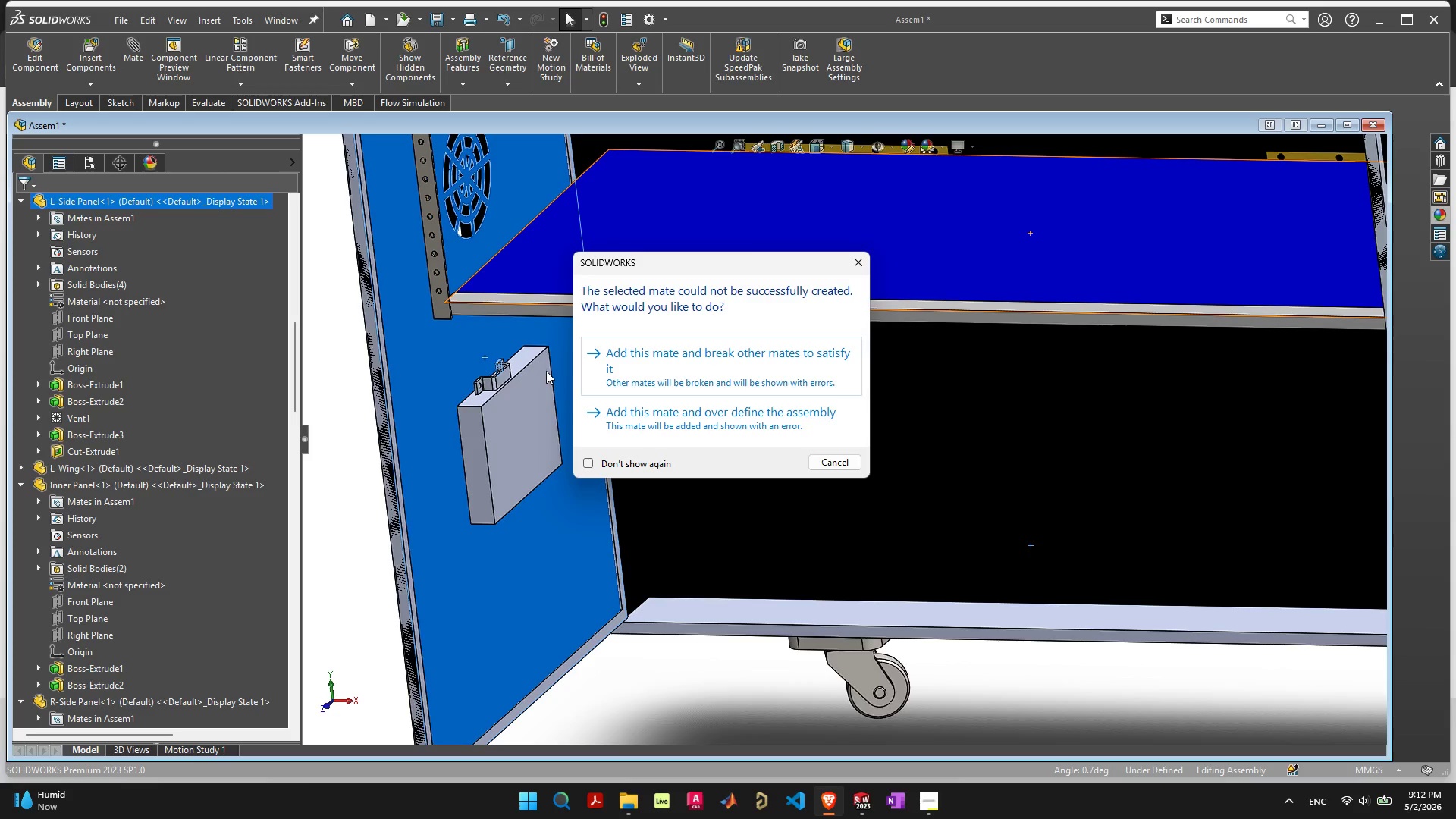 
wait(11.55)
 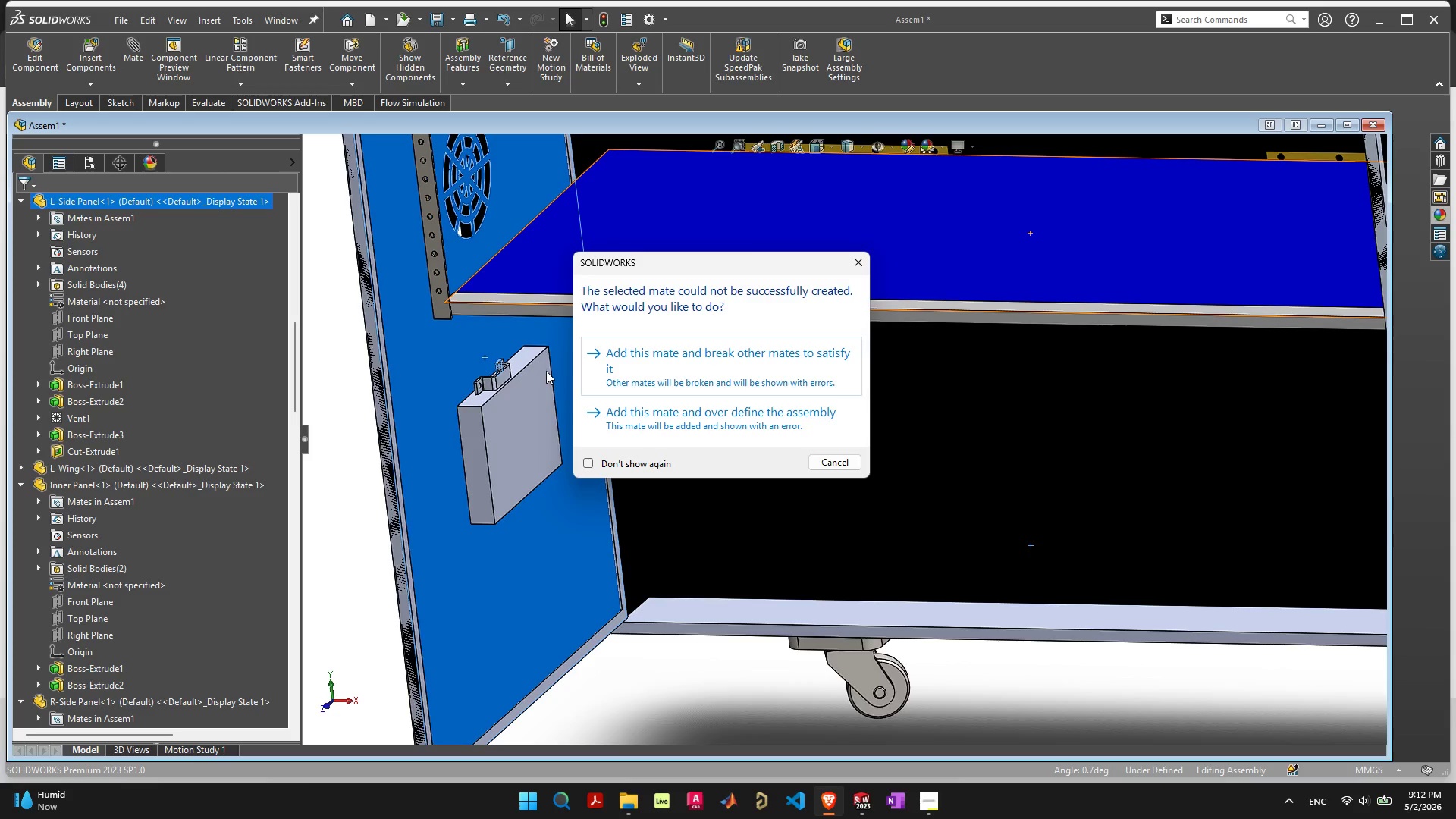 
left_click([838, 460])
 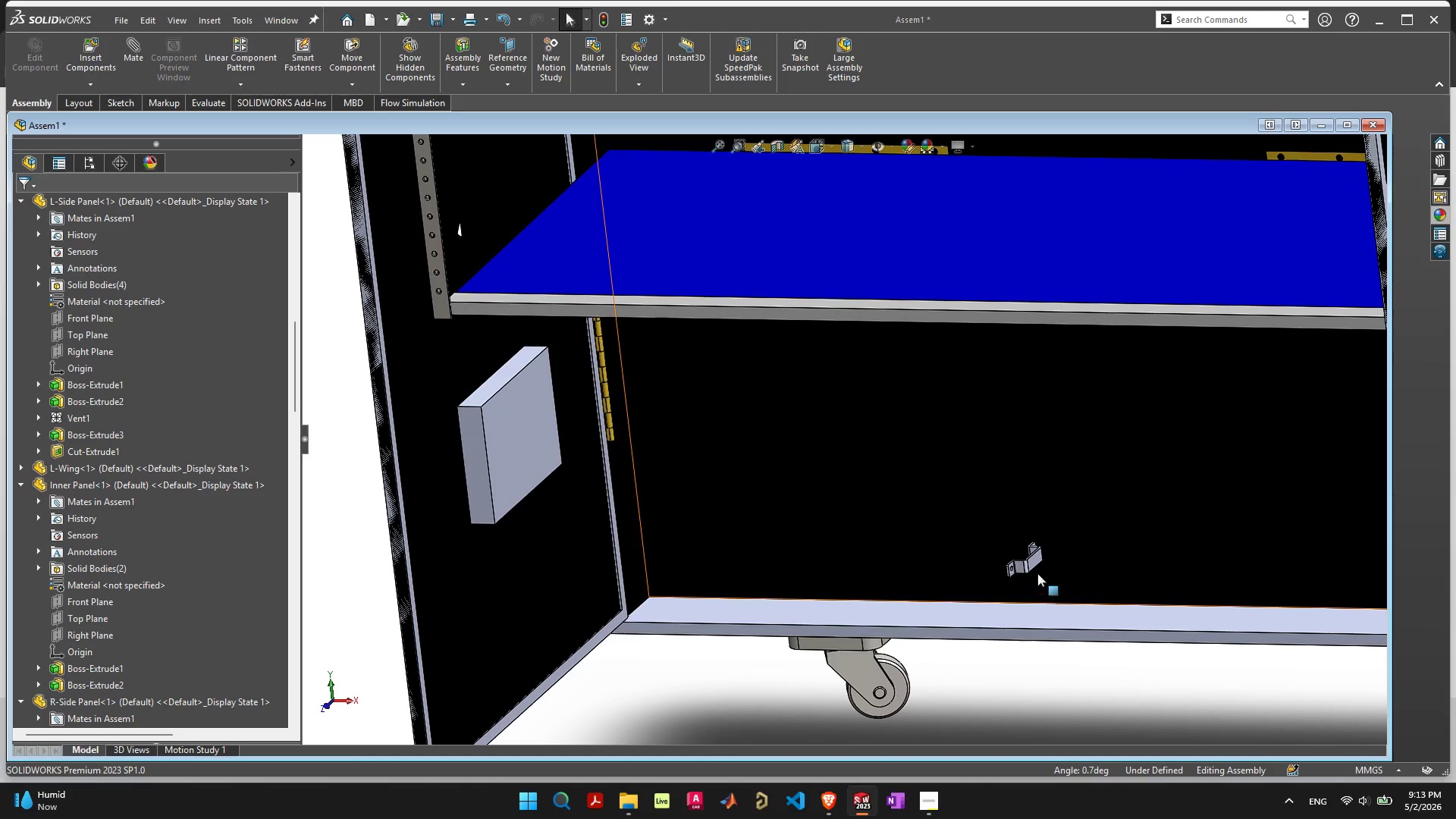 
left_click_drag(start_coordinate=[1037, 562], to_coordinate=[461, 334])
 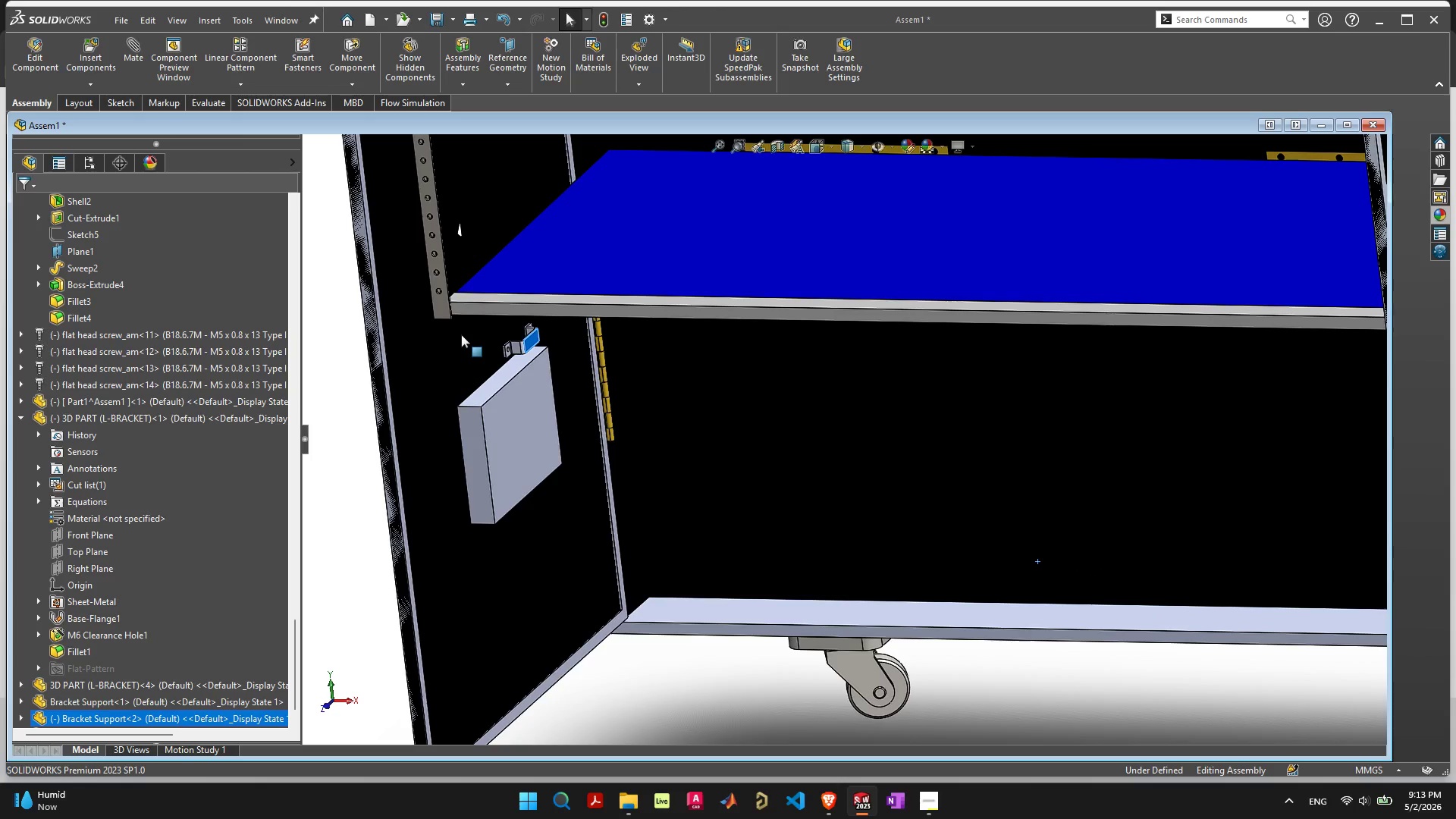 
key(Delete)
 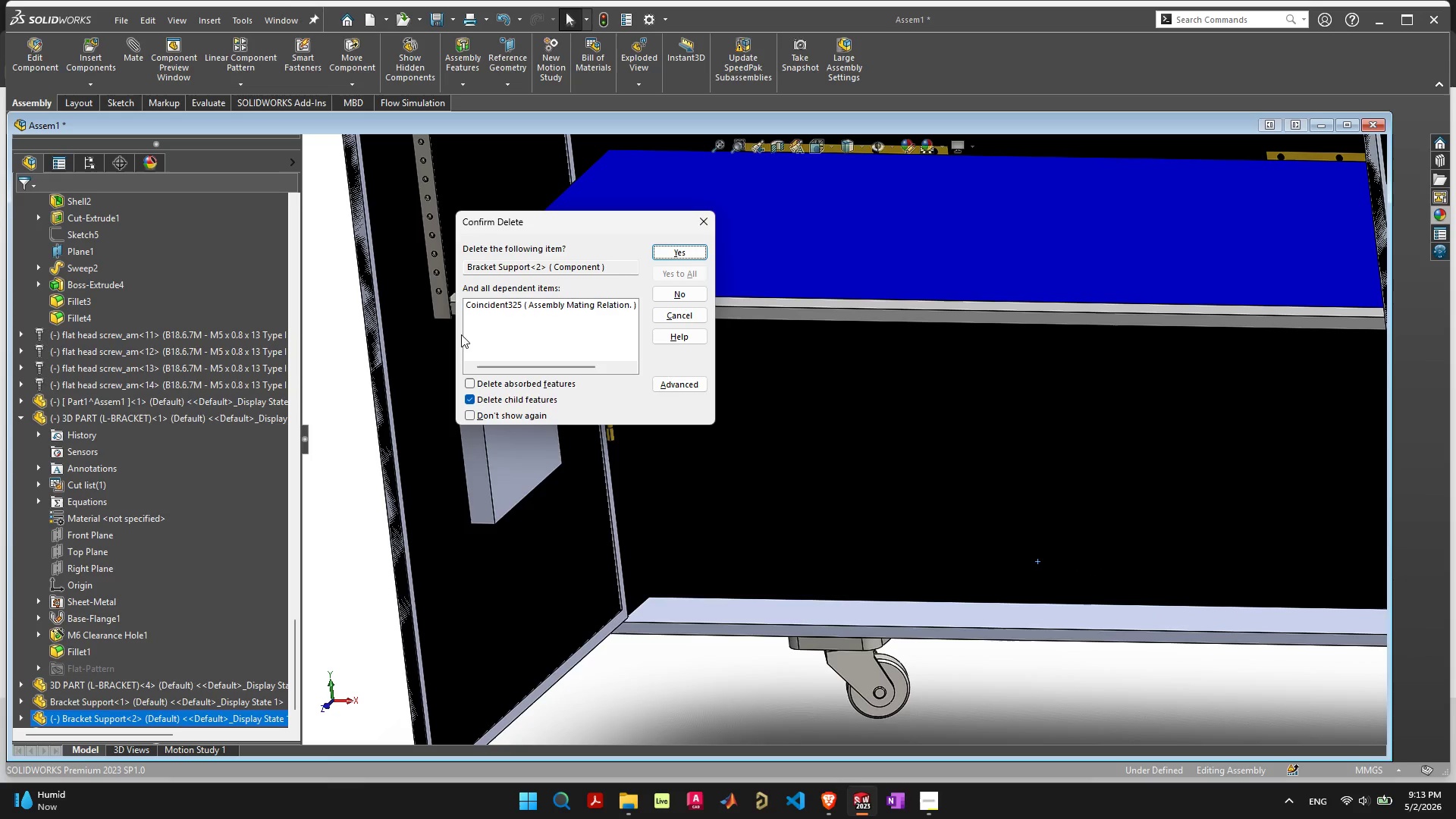 
key(Space)
 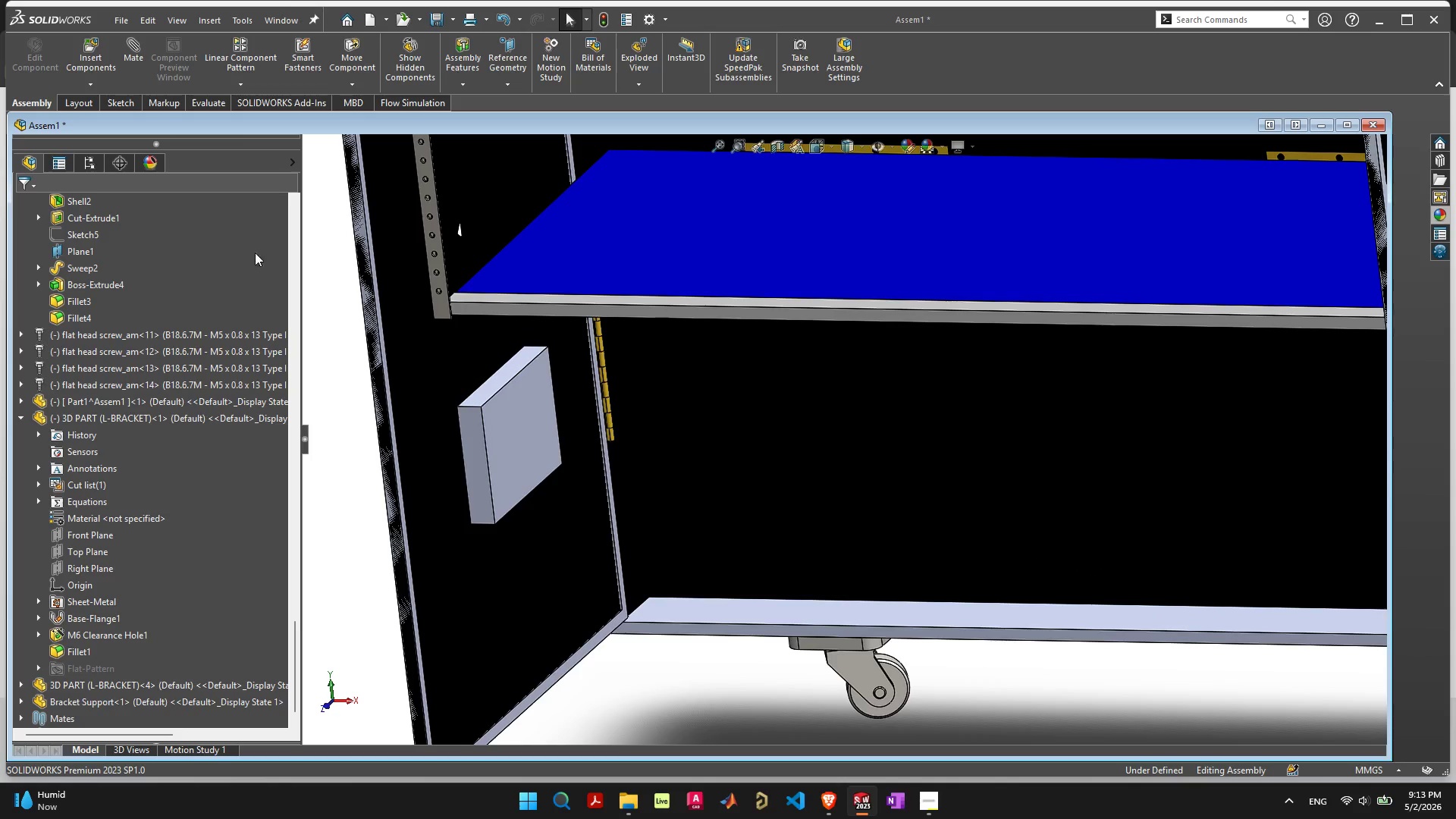 
scroll: coordinate [990, 397], scroll_direction: down, amount: 6.0
 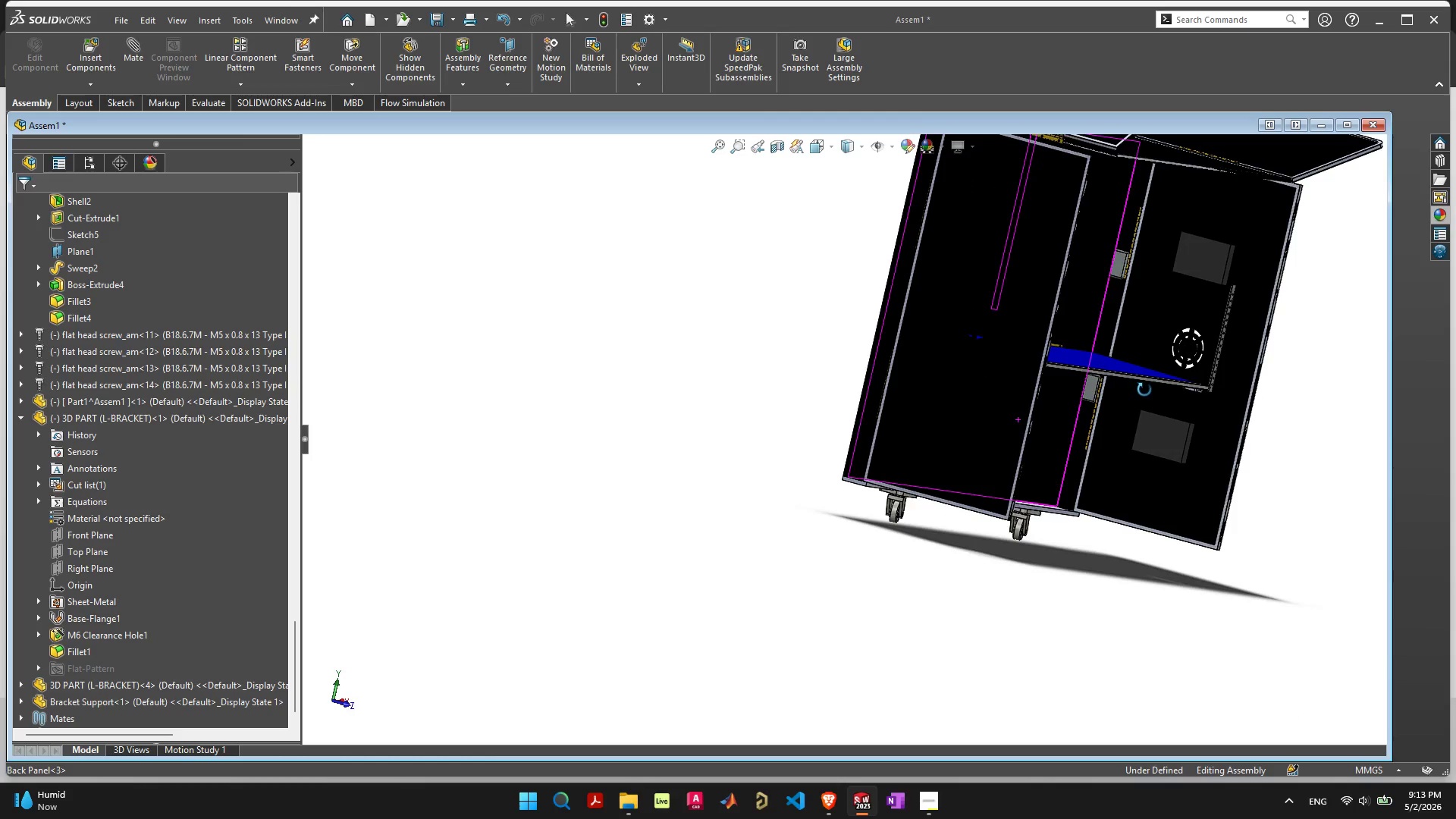 
scroll: coordinate [1109, 406], scroll_direction: up, amount: 10.0
 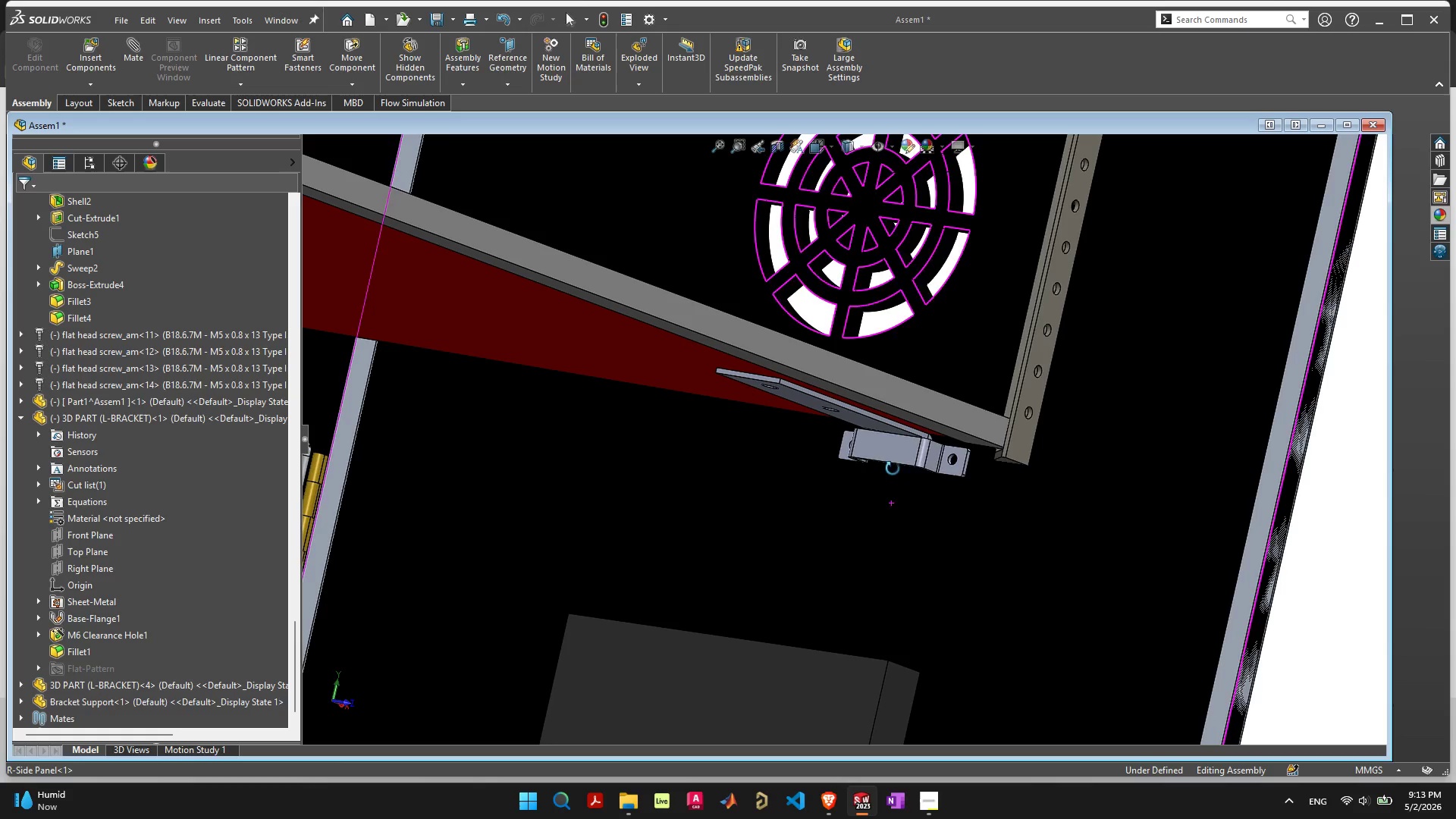 
left_click([894, 447])
 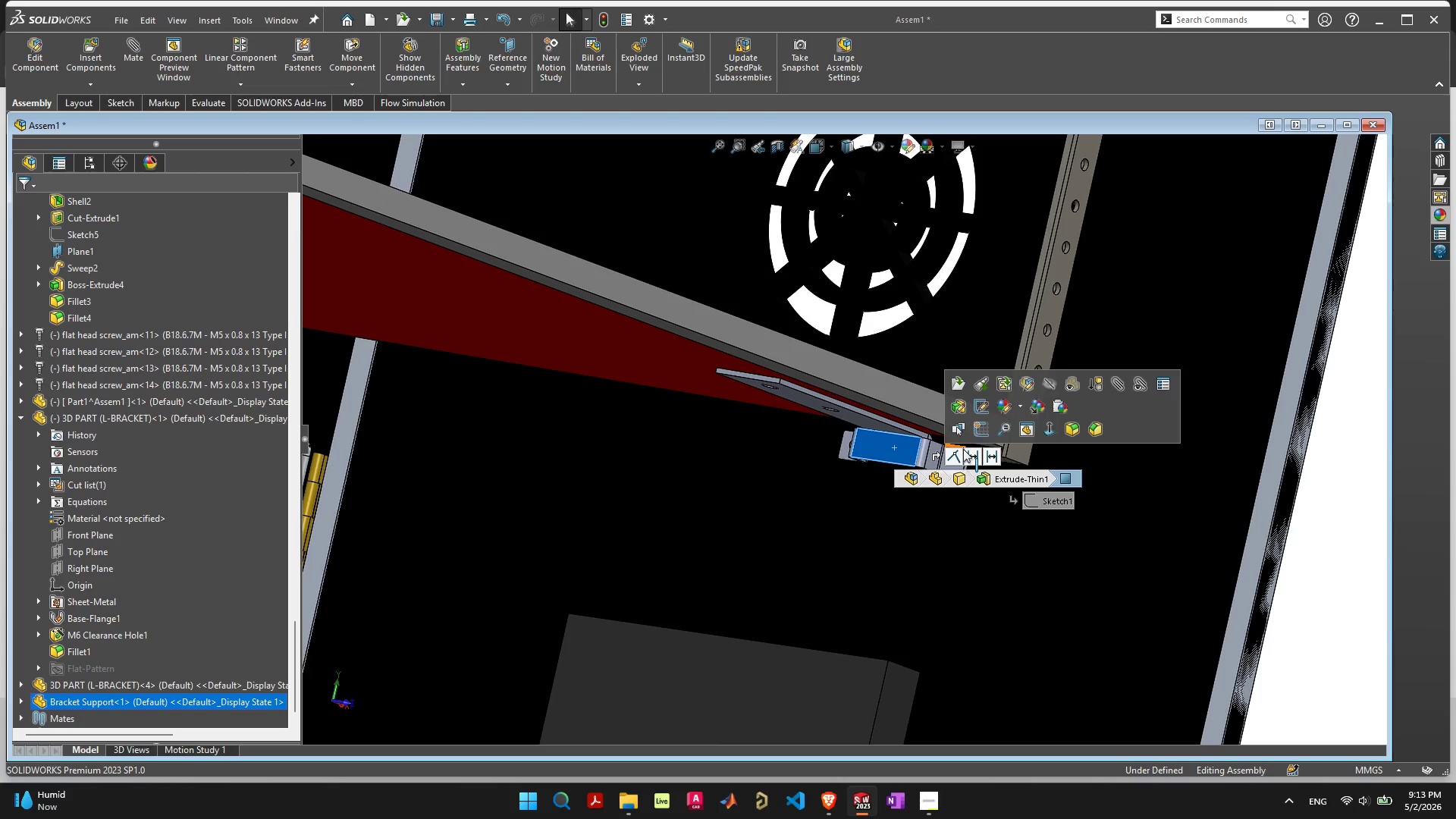 
scroll: coordinate [490, 475], scroll_direction: down, amount: 13.0
 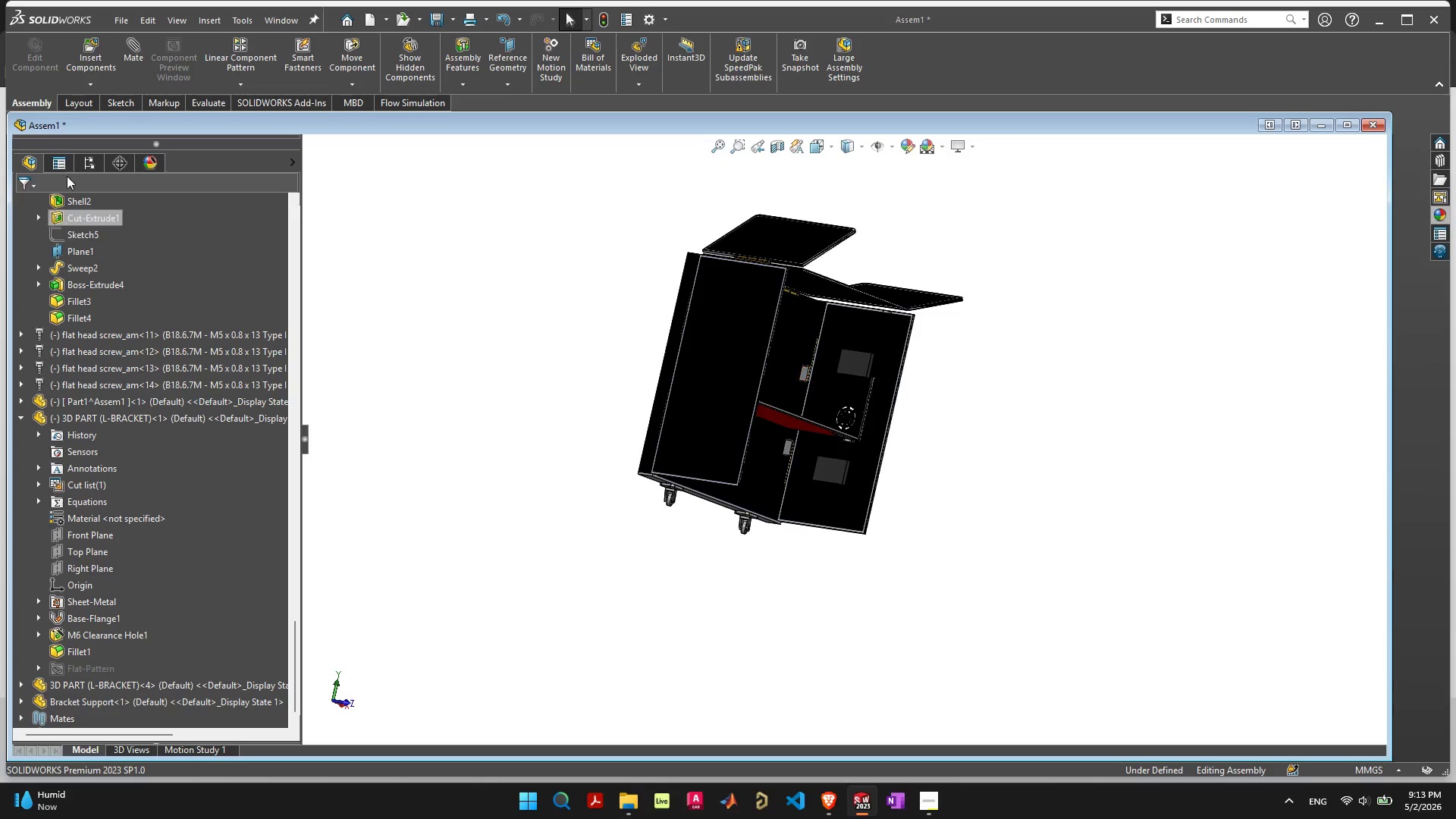 
left_click([82, 59])
 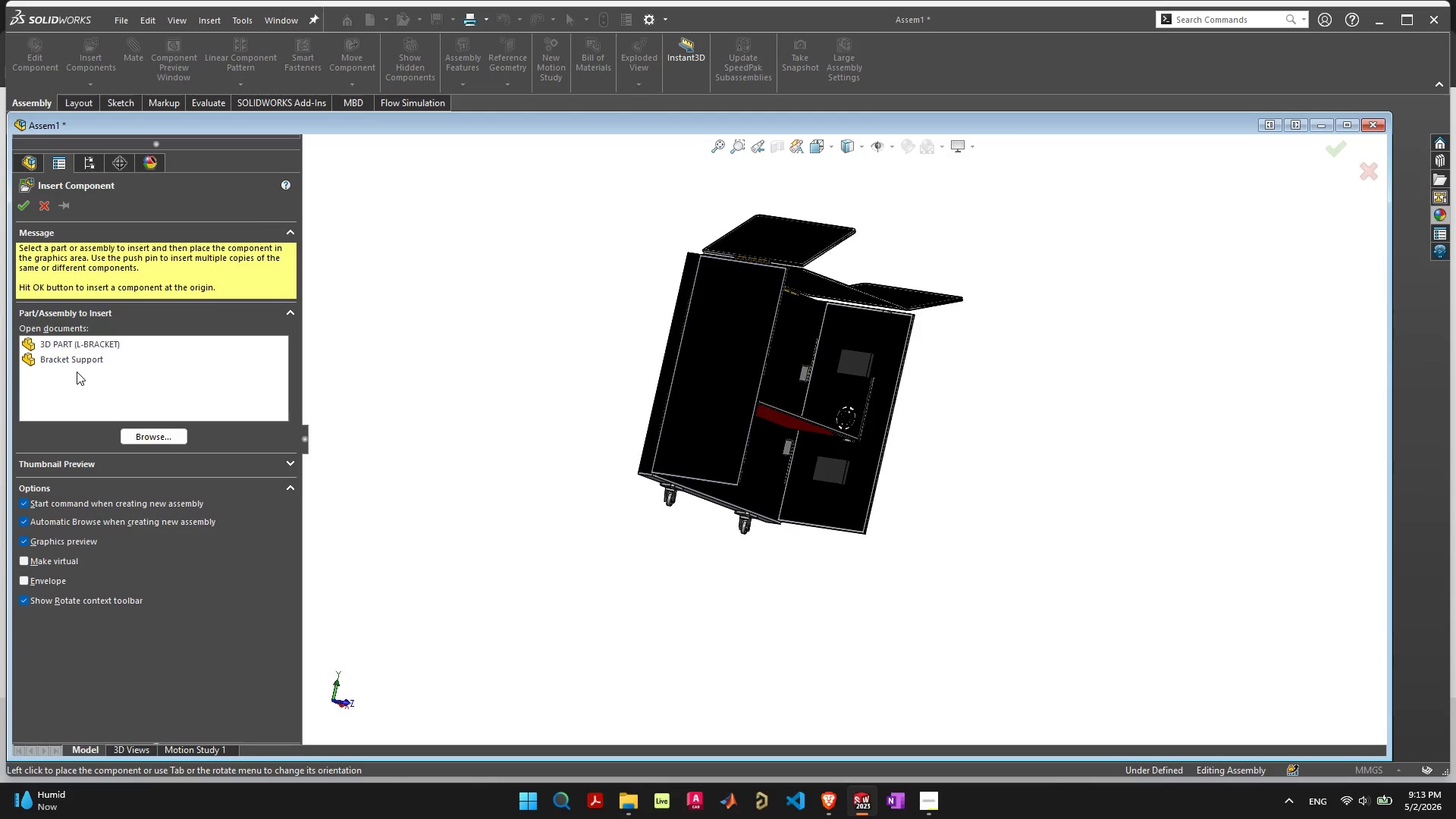 
left_click([80, 361])
 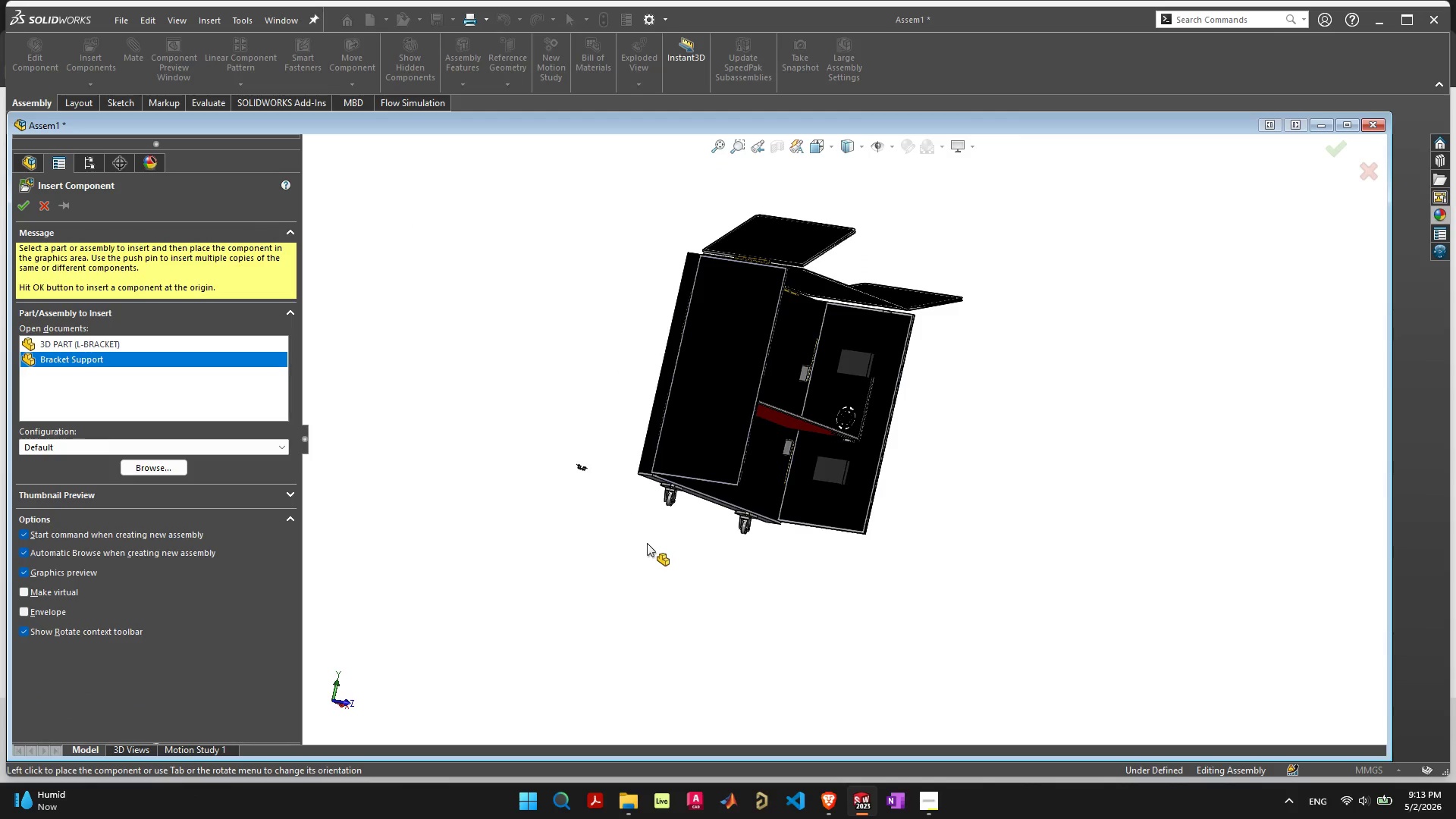 
left_click([648, 547])
 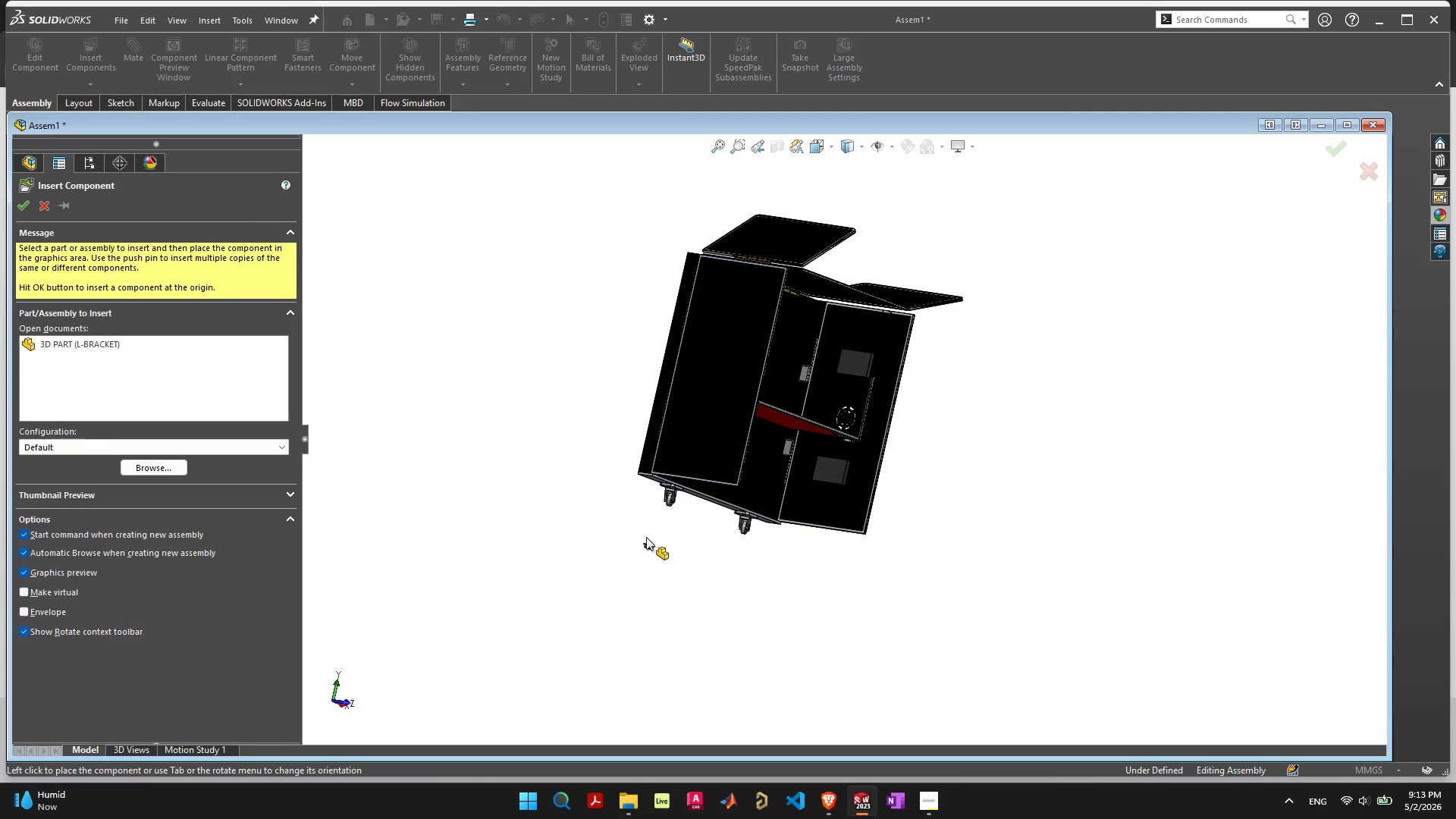 
scroll: coordinate [928, 505], scroll_direction: up, amount: 19.0
 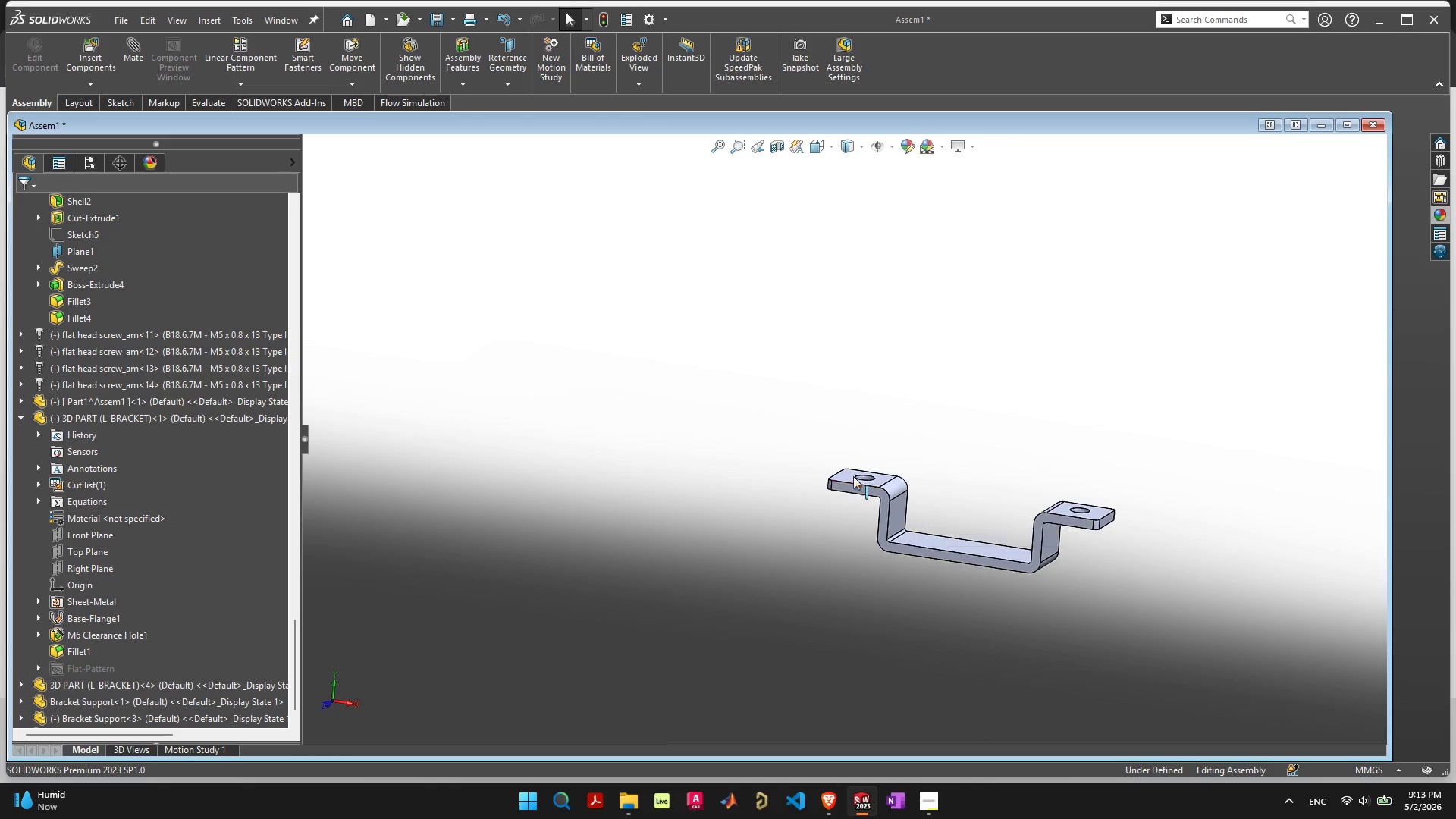 
left_click([852, 475])
 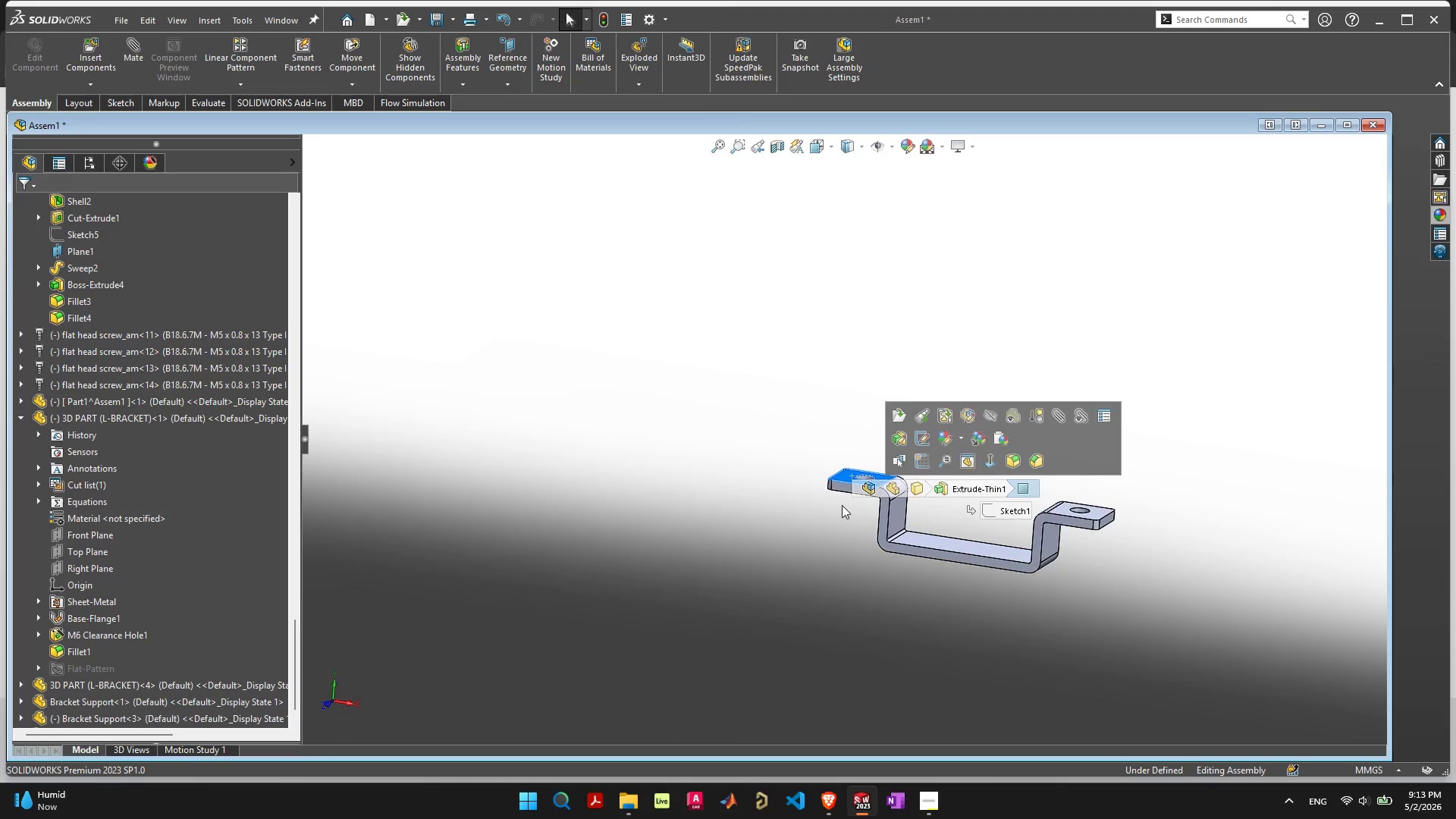 
scroll: coordinate [755, 420], scroll_direction: down, amount: 13.0
 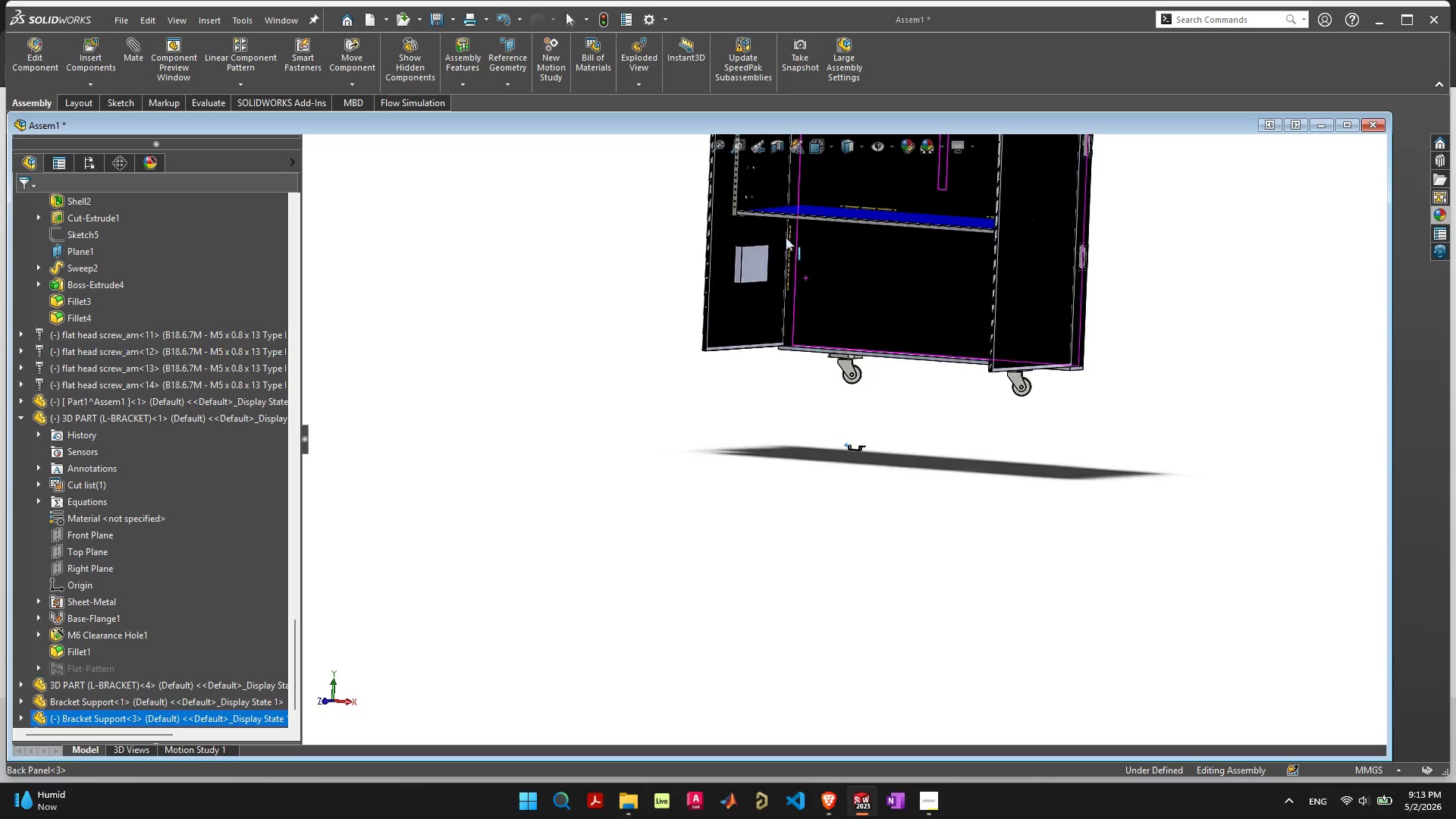 
hold_key(key=ShiftLeft, duration=0.41)
 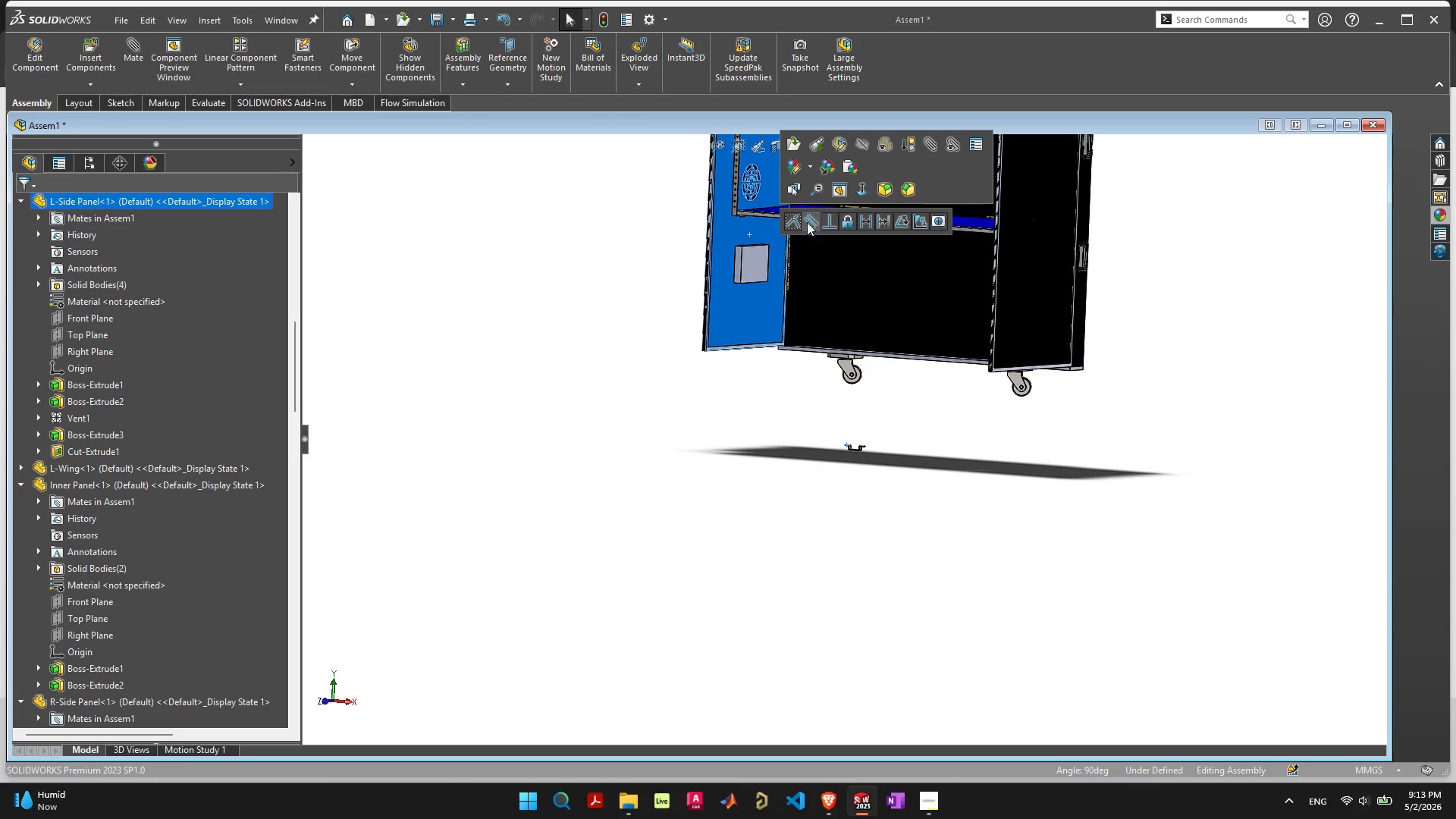 
left_click([796, 221])
 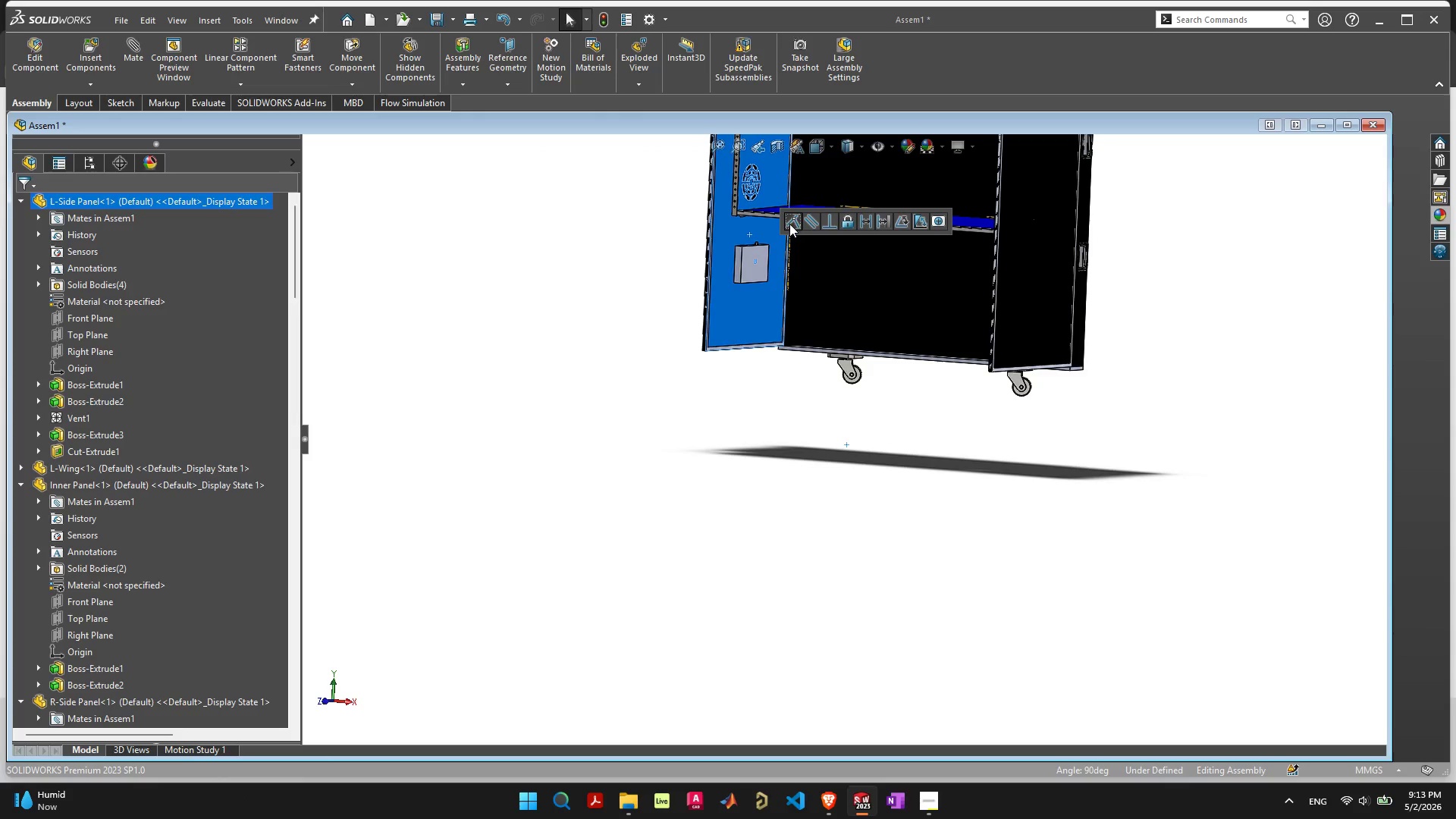 
scroll: coordinate [809, 320], scroll_direction: up, amount: 15.0
 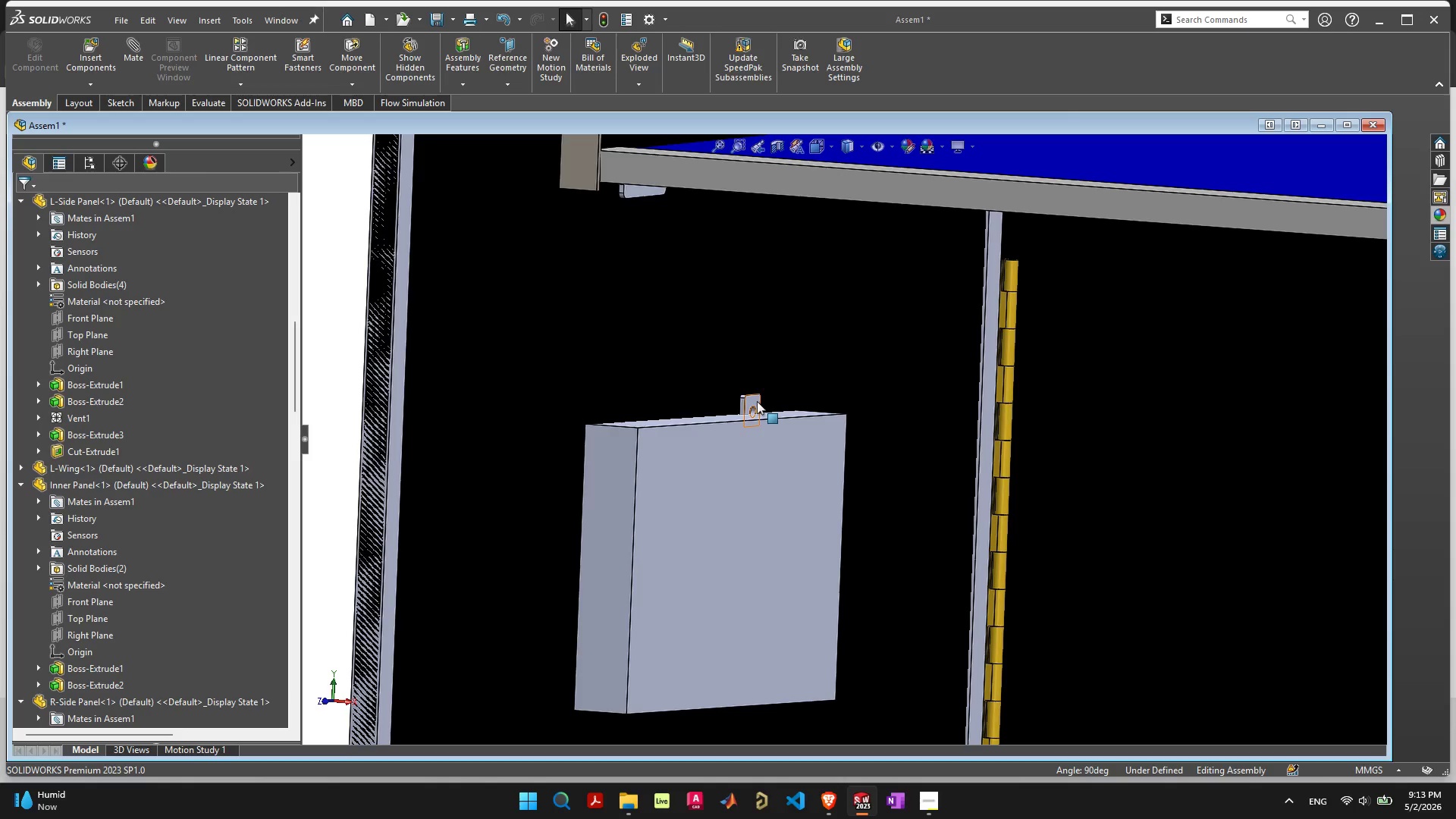 
left_click_drag(start_coordinate=[756, 400], to_coordinate=[701, 200])
 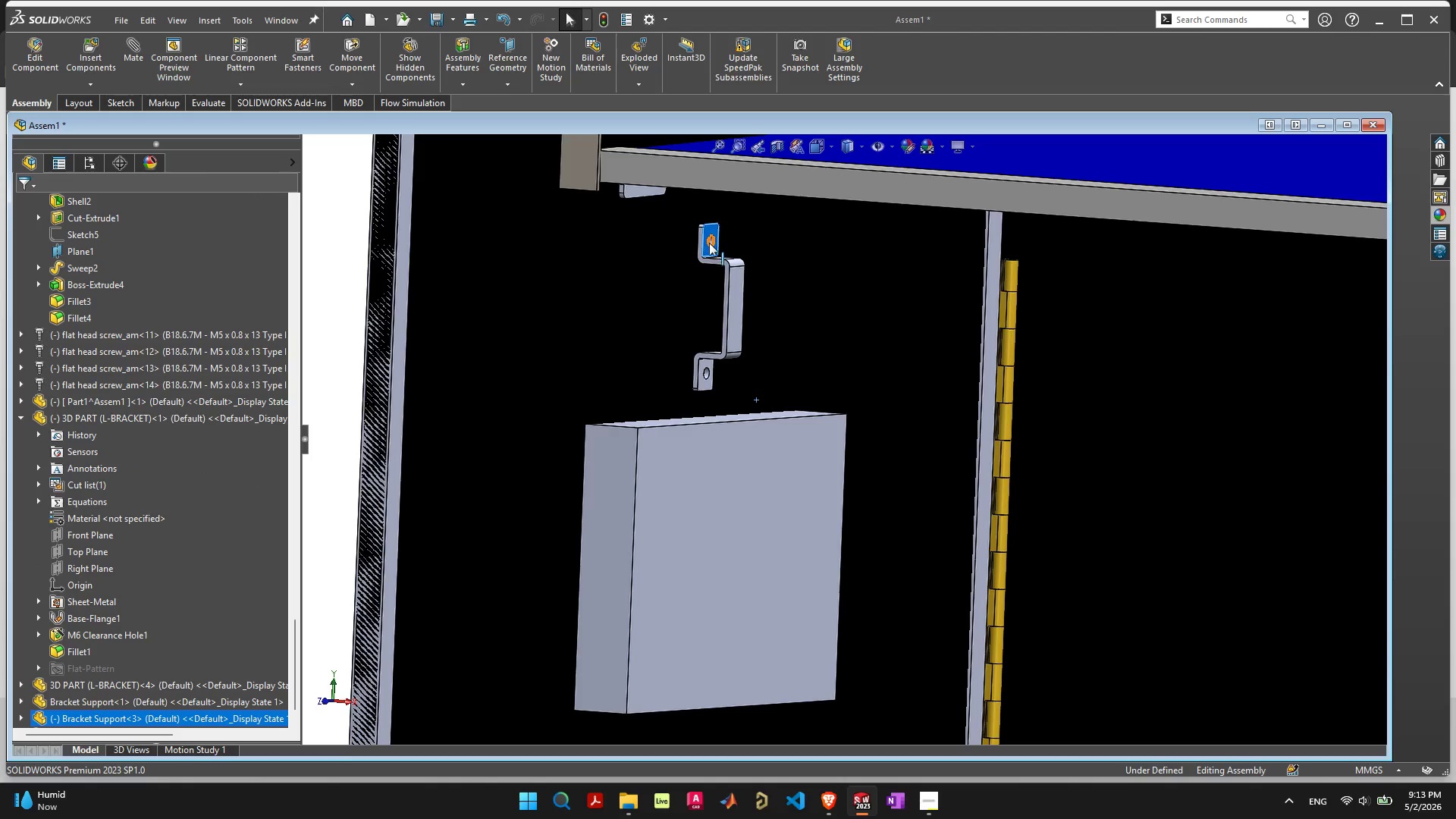 
scroll: coordinate [711, 245], scroll_direction: up, amount: 1.0
 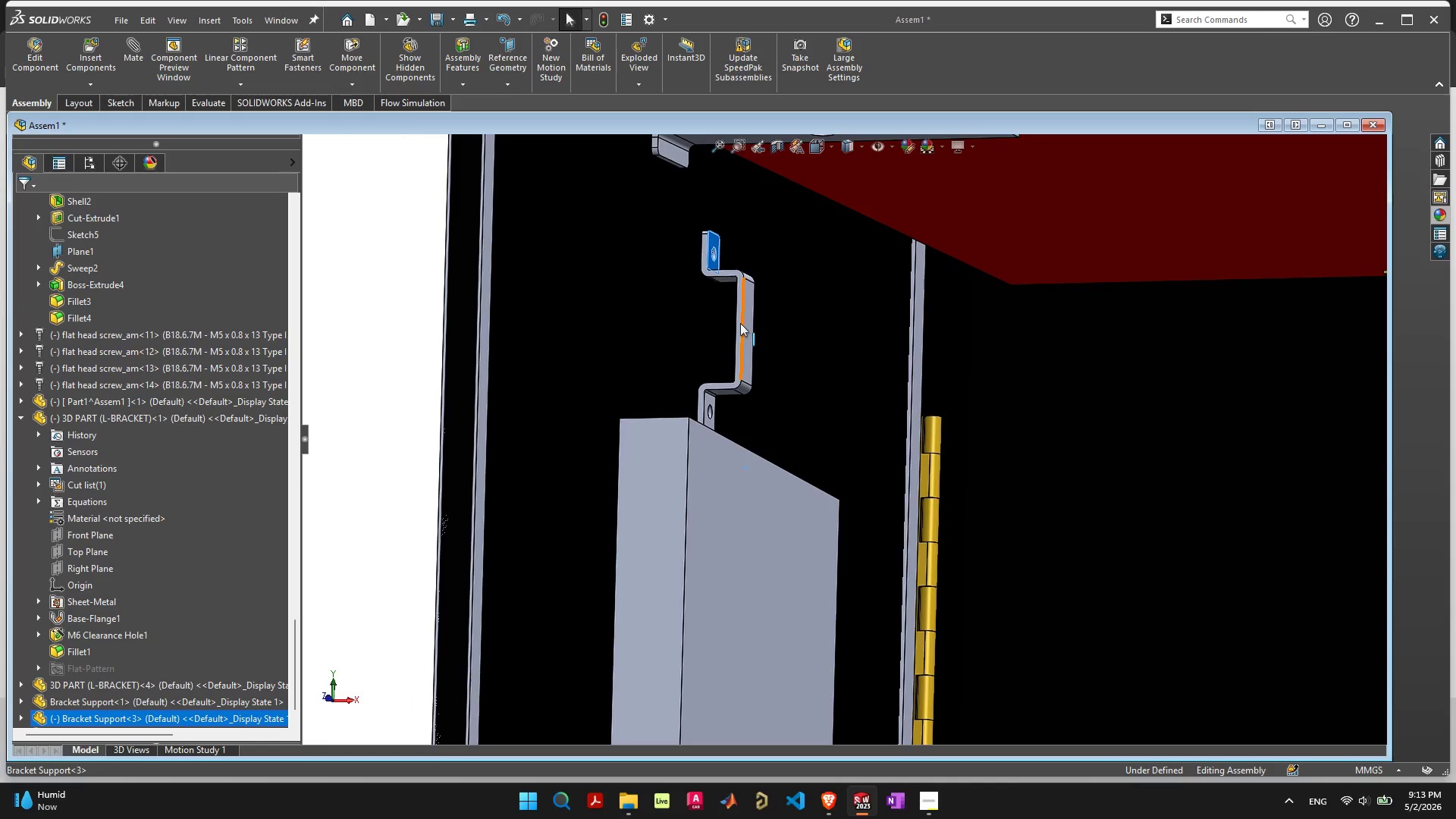 
left_click([739, 323])
 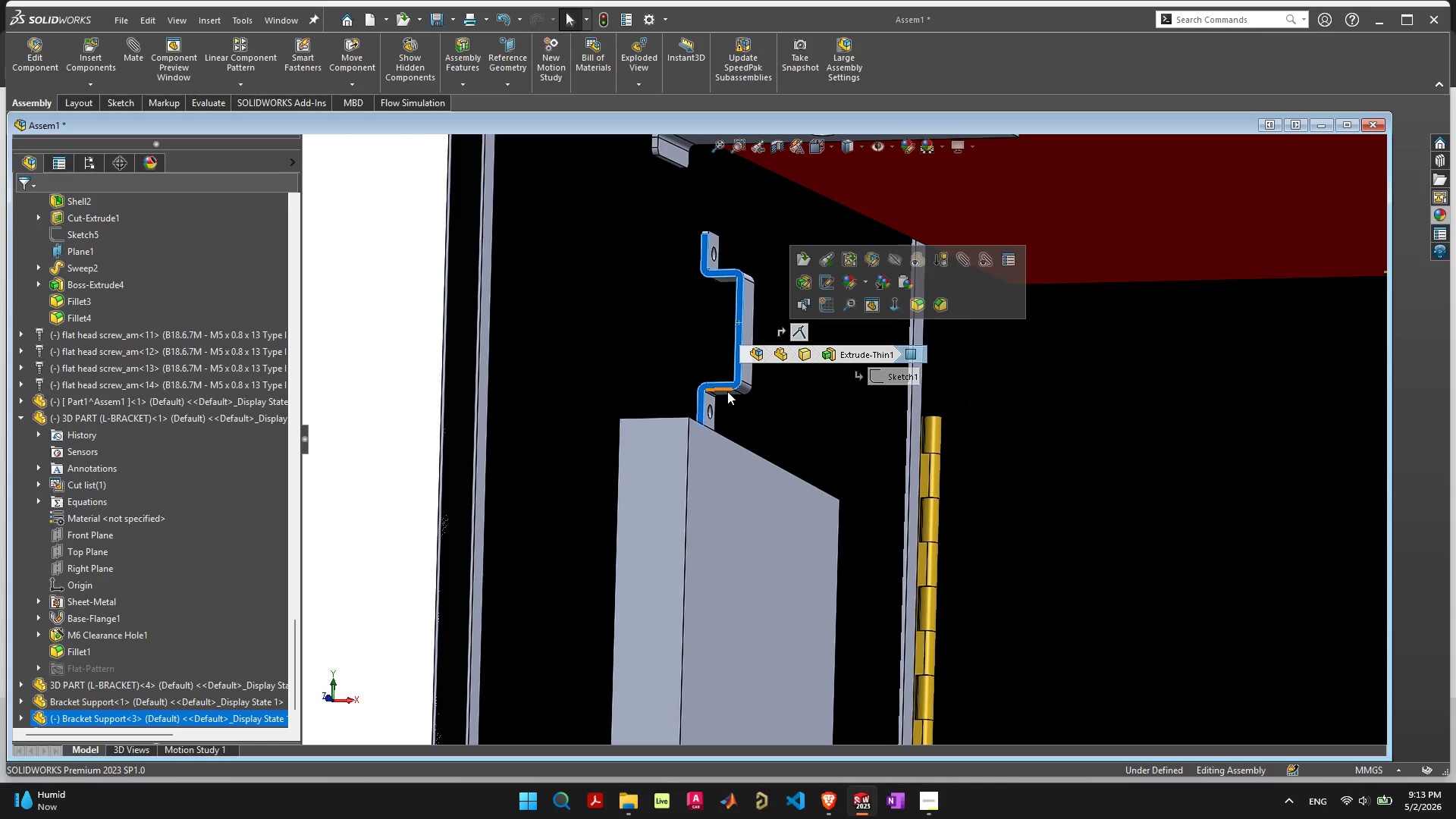 
scroll: coordinate [728, 391], scroll_direction: up, amount: 5.0
 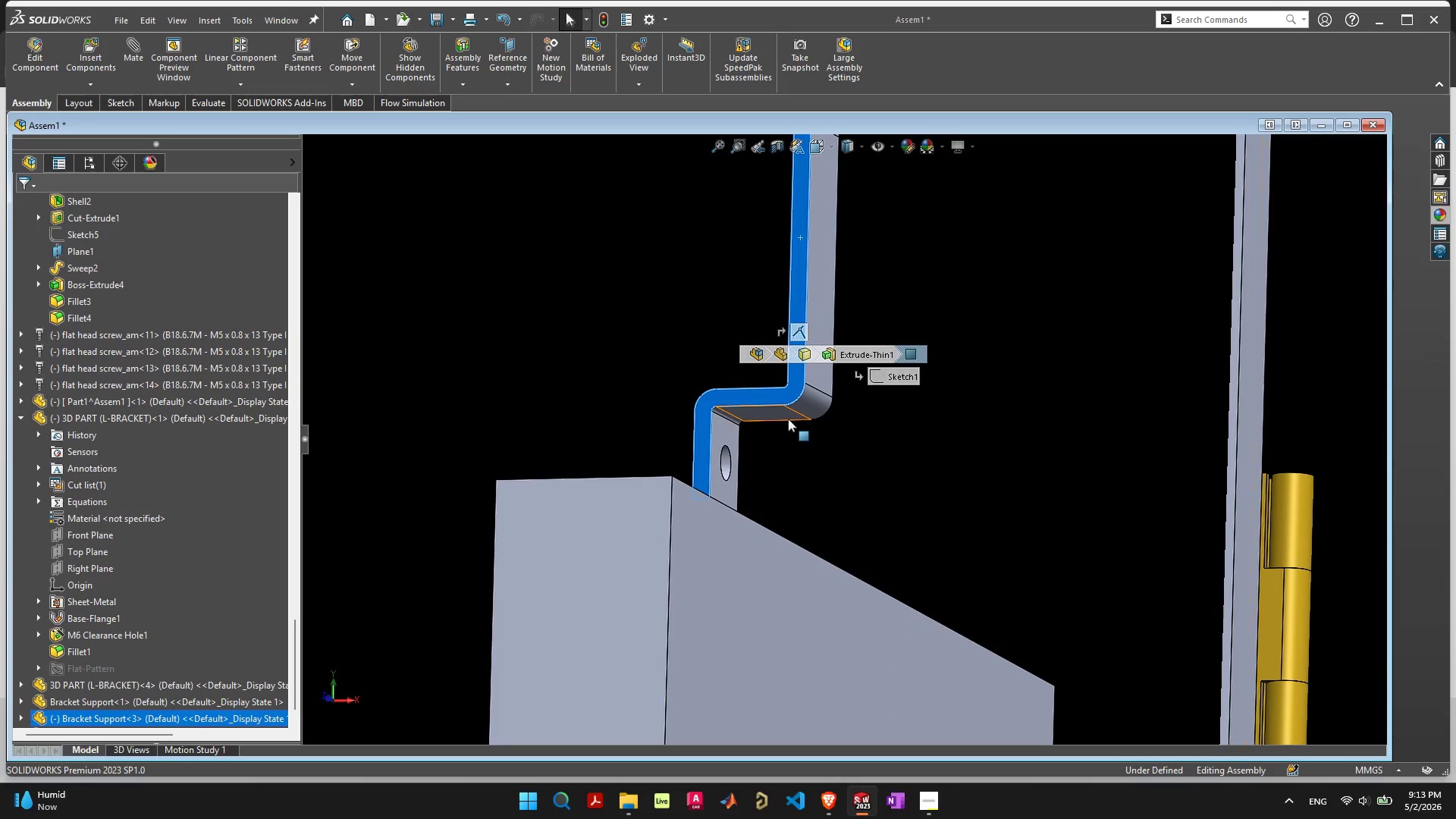 
left_click([786, 417])
 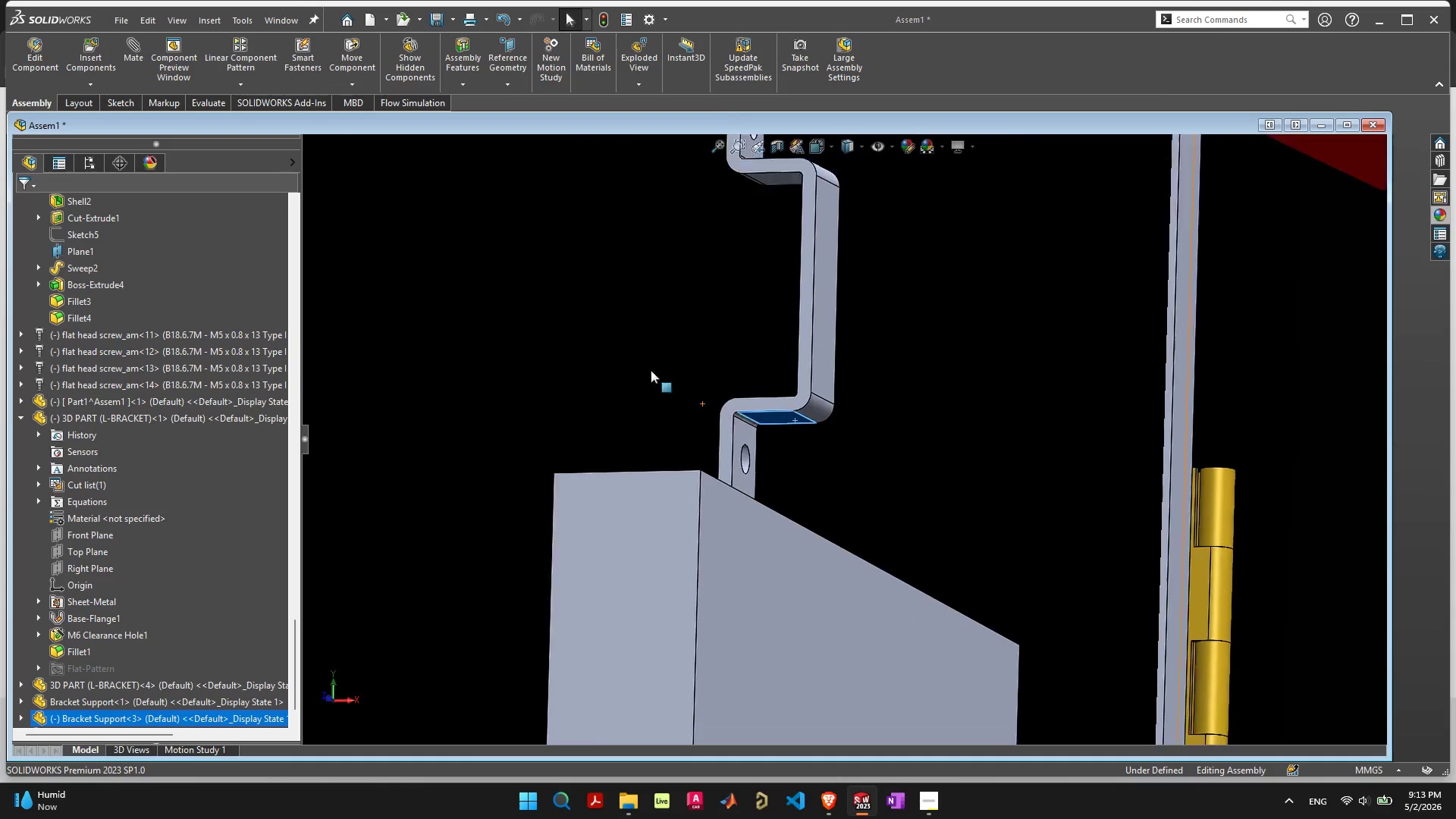 
scroll: coordinate [642, 362], scroll_direction: down, amount: 7.0
 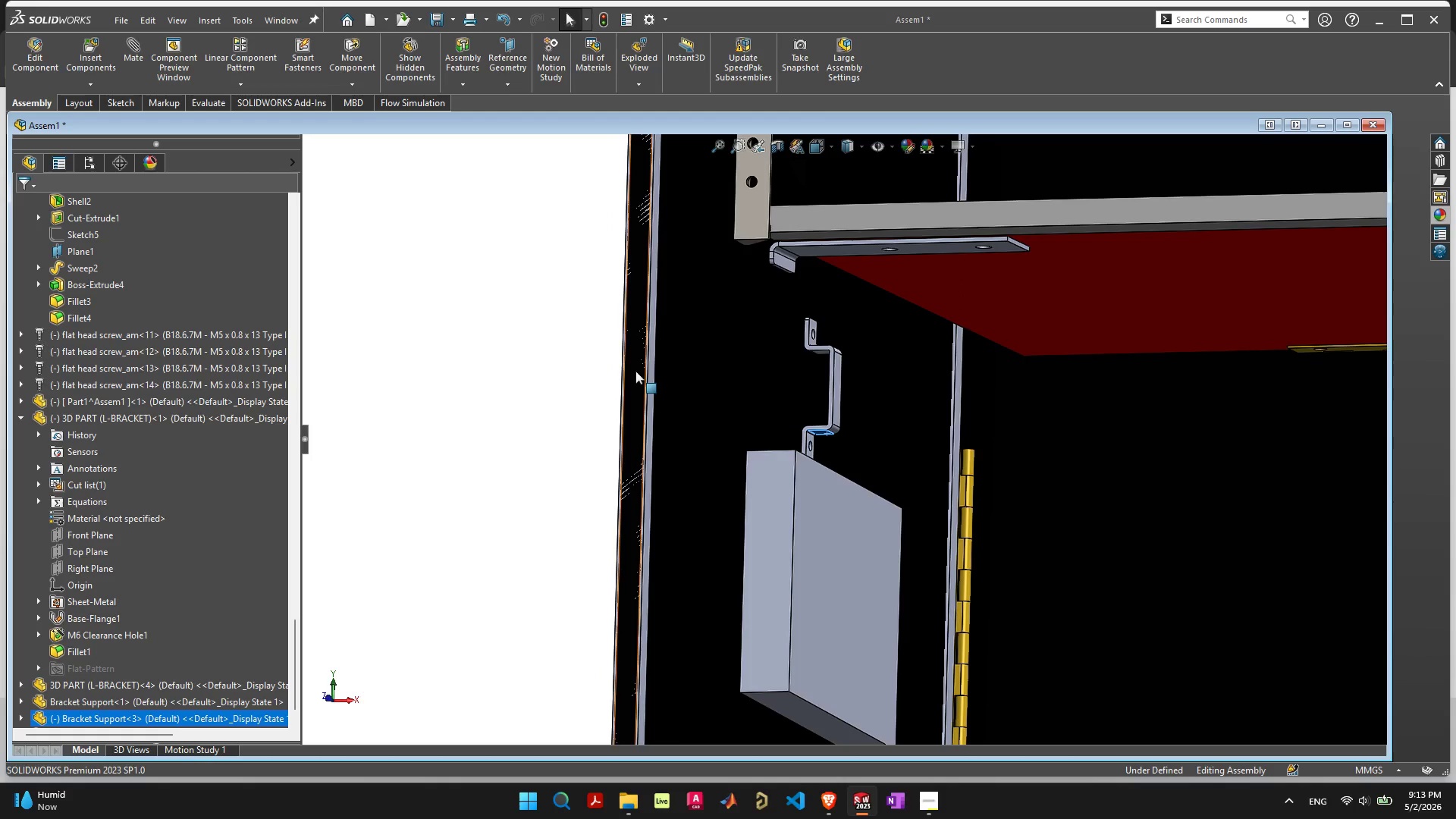 
hold_key(key=ShiftLeft, duration=0.39)
left_click([633, 373])
 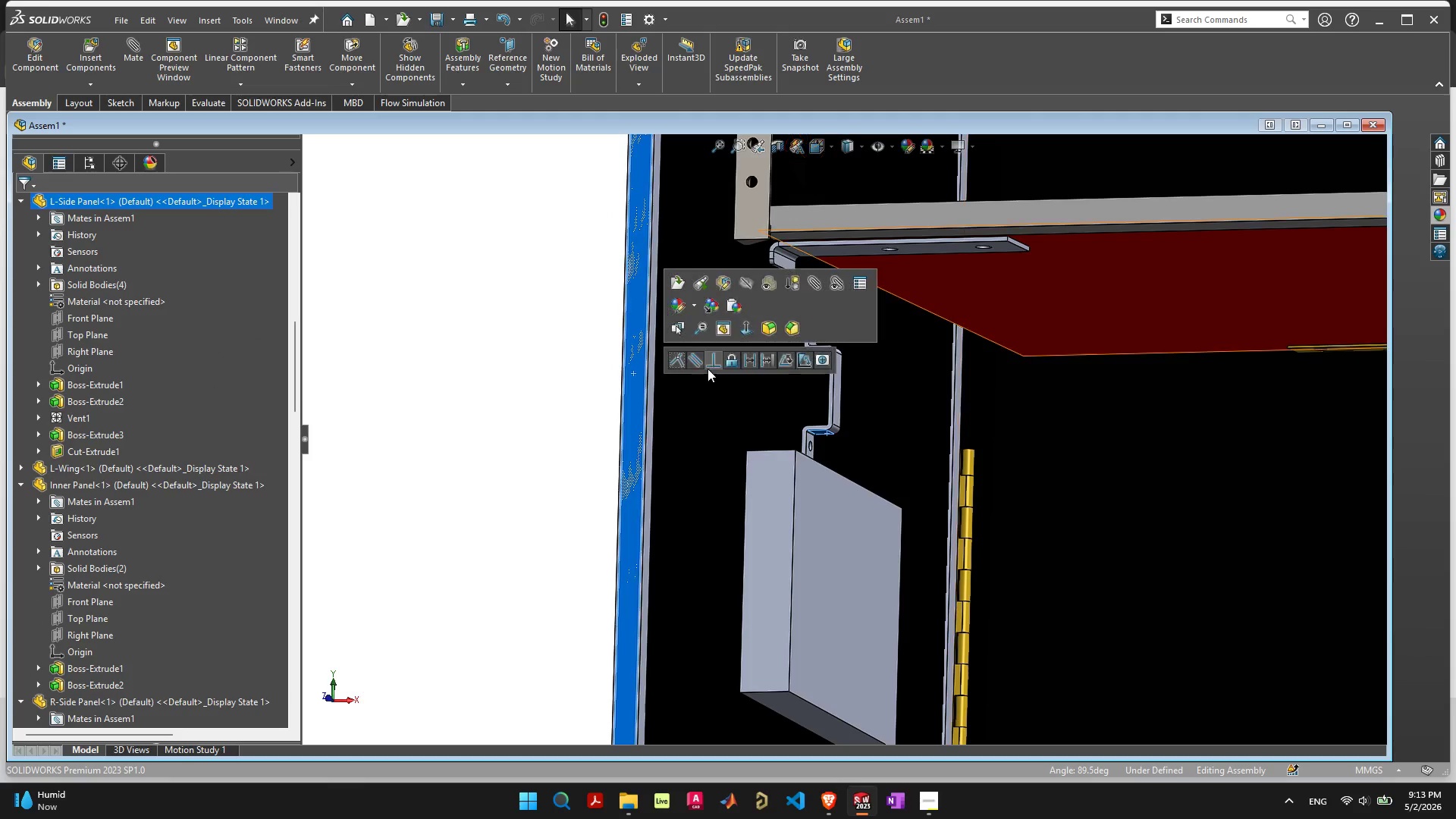 
left_click([702, 364])
 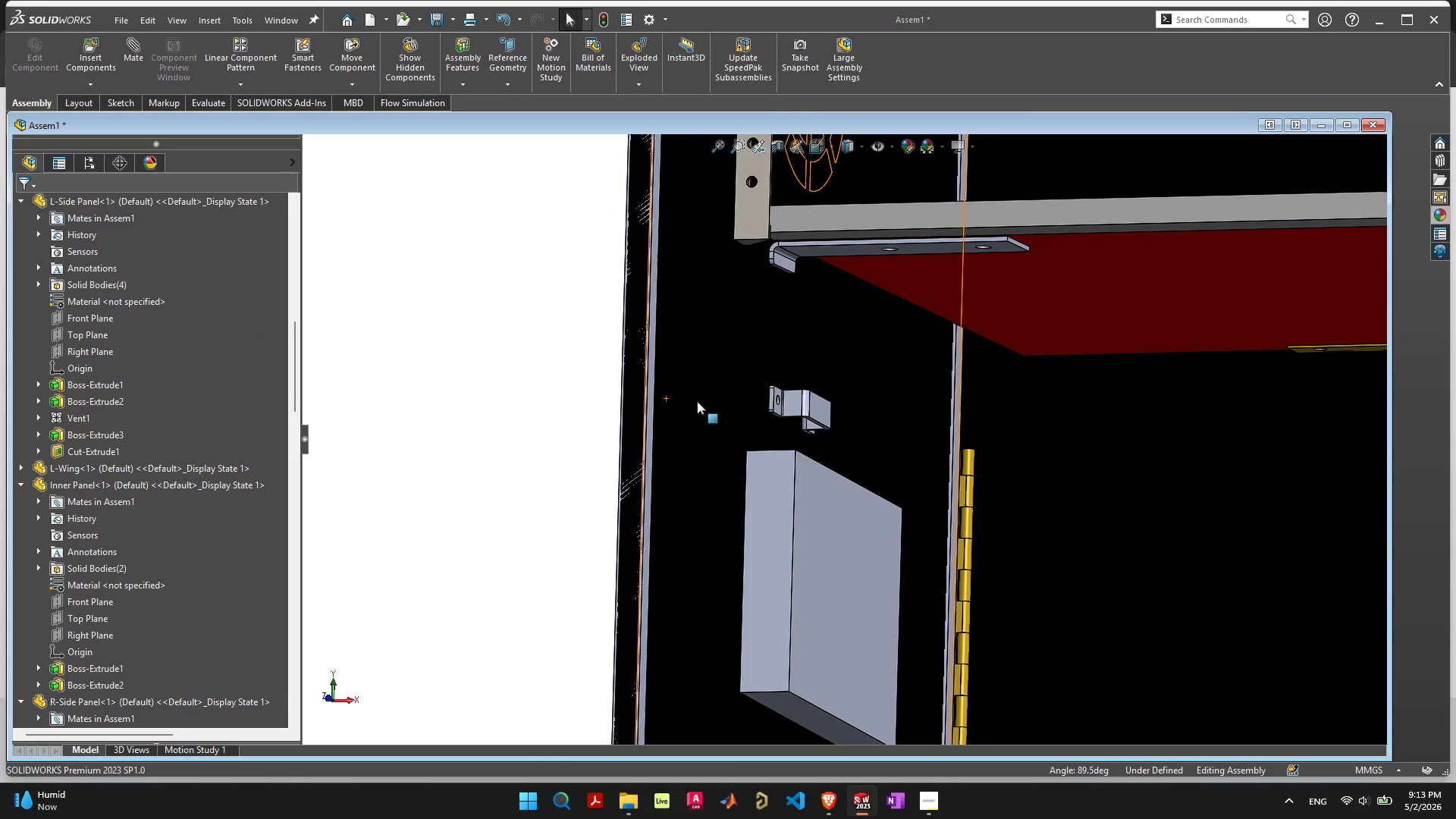 
left_click([640, 379])
 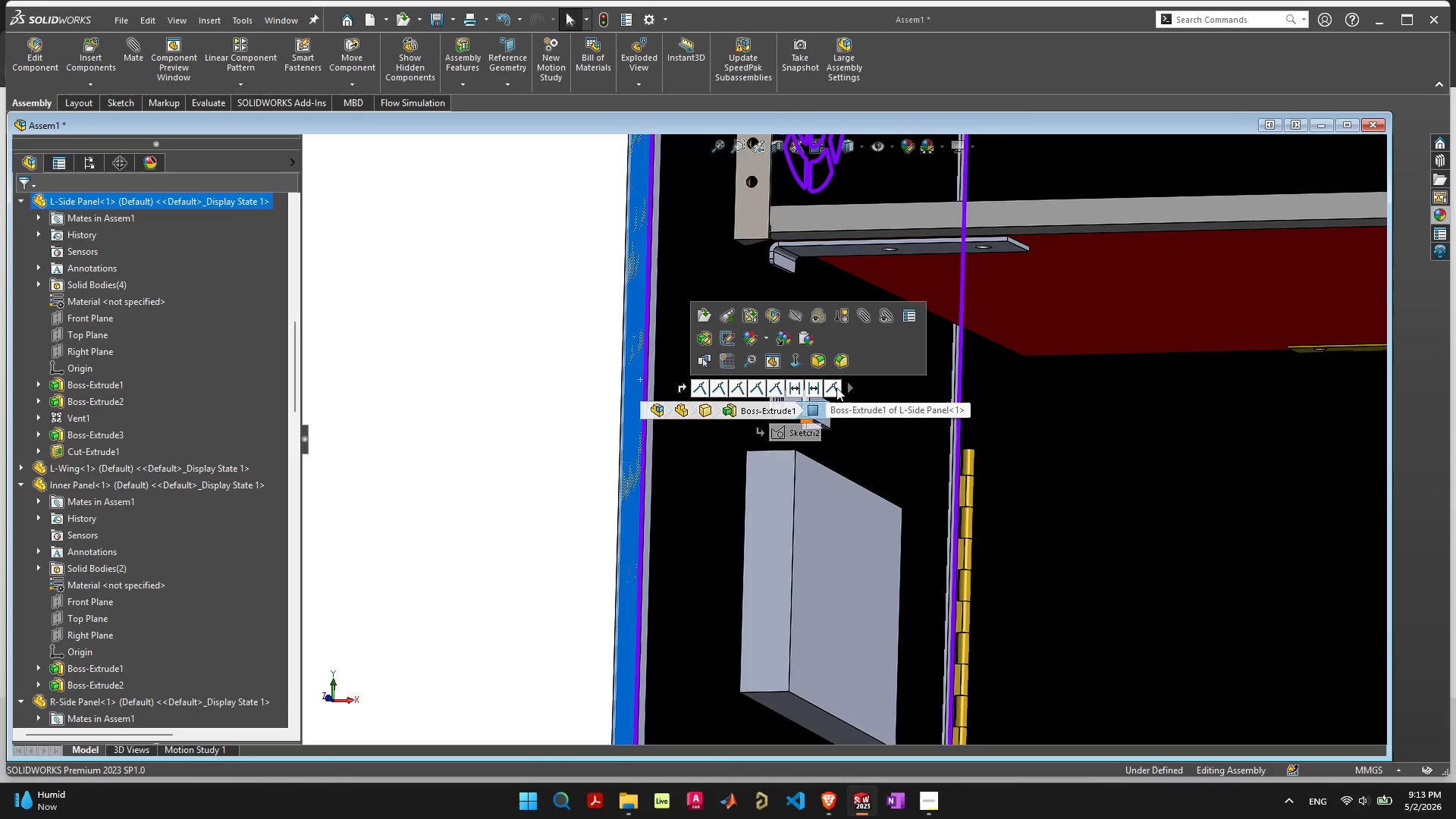 
left_click([846, 387])
 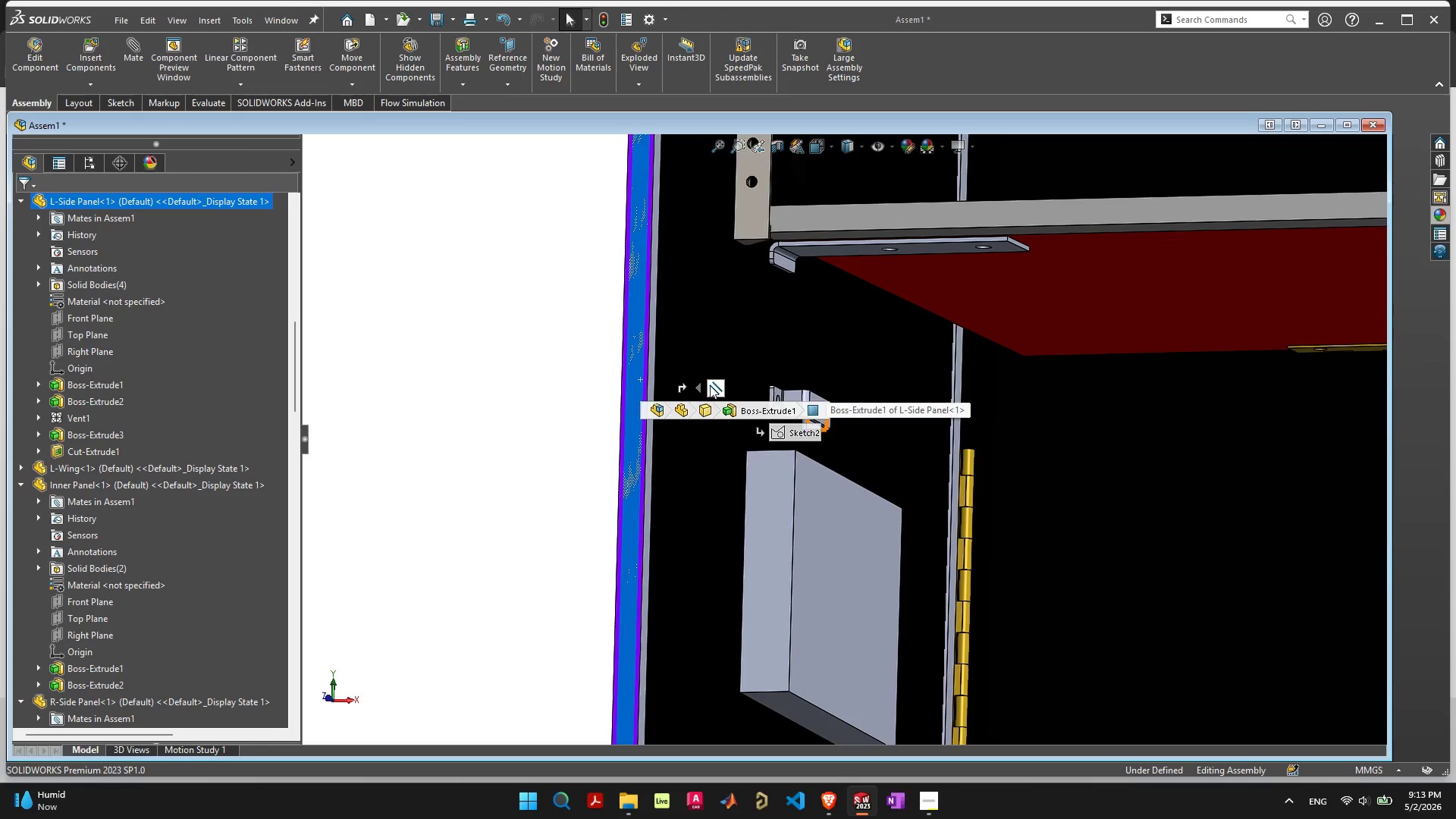 
left_click([711, 385])
 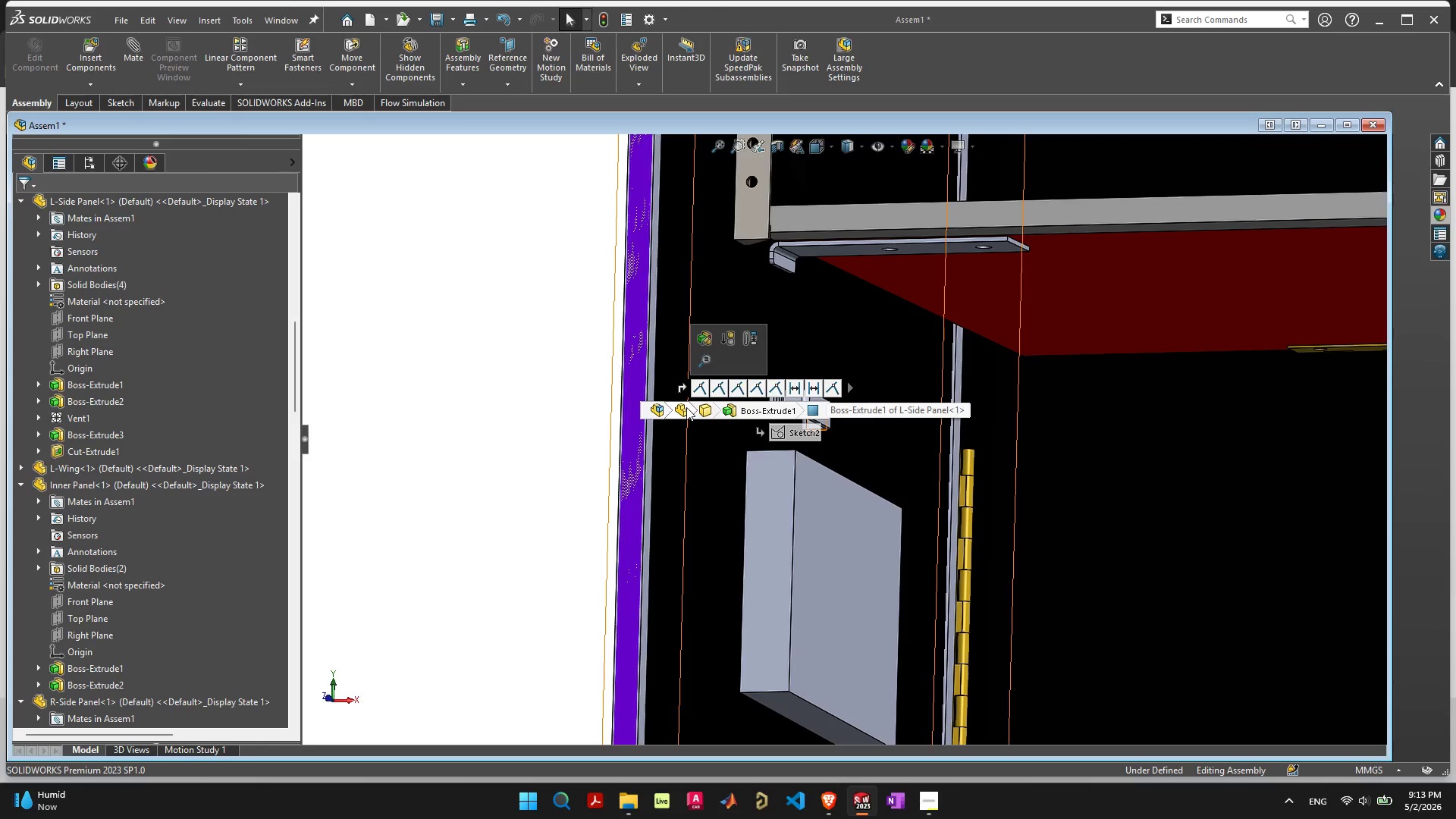 
key(Delete)
 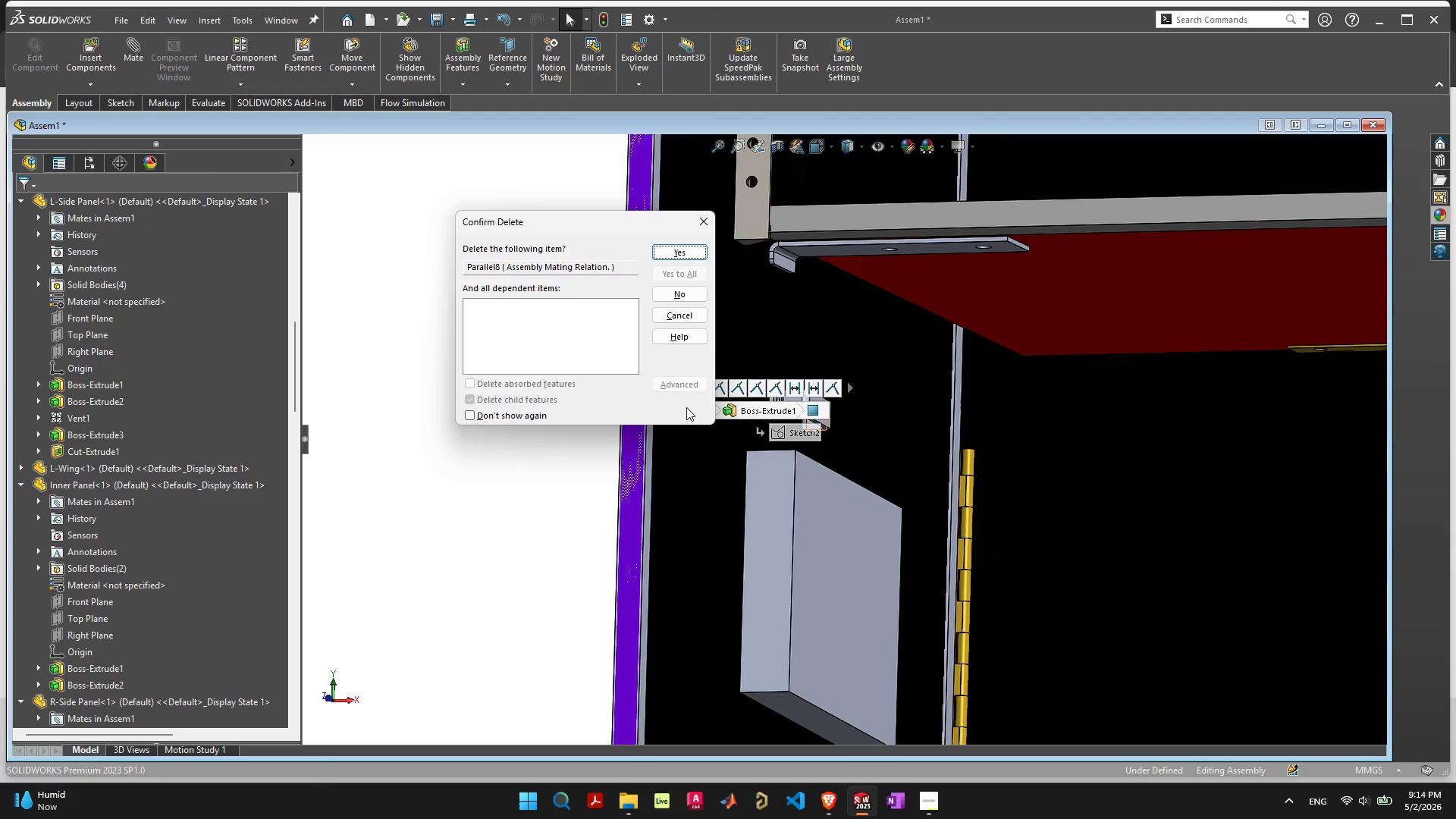 
key(Space)
 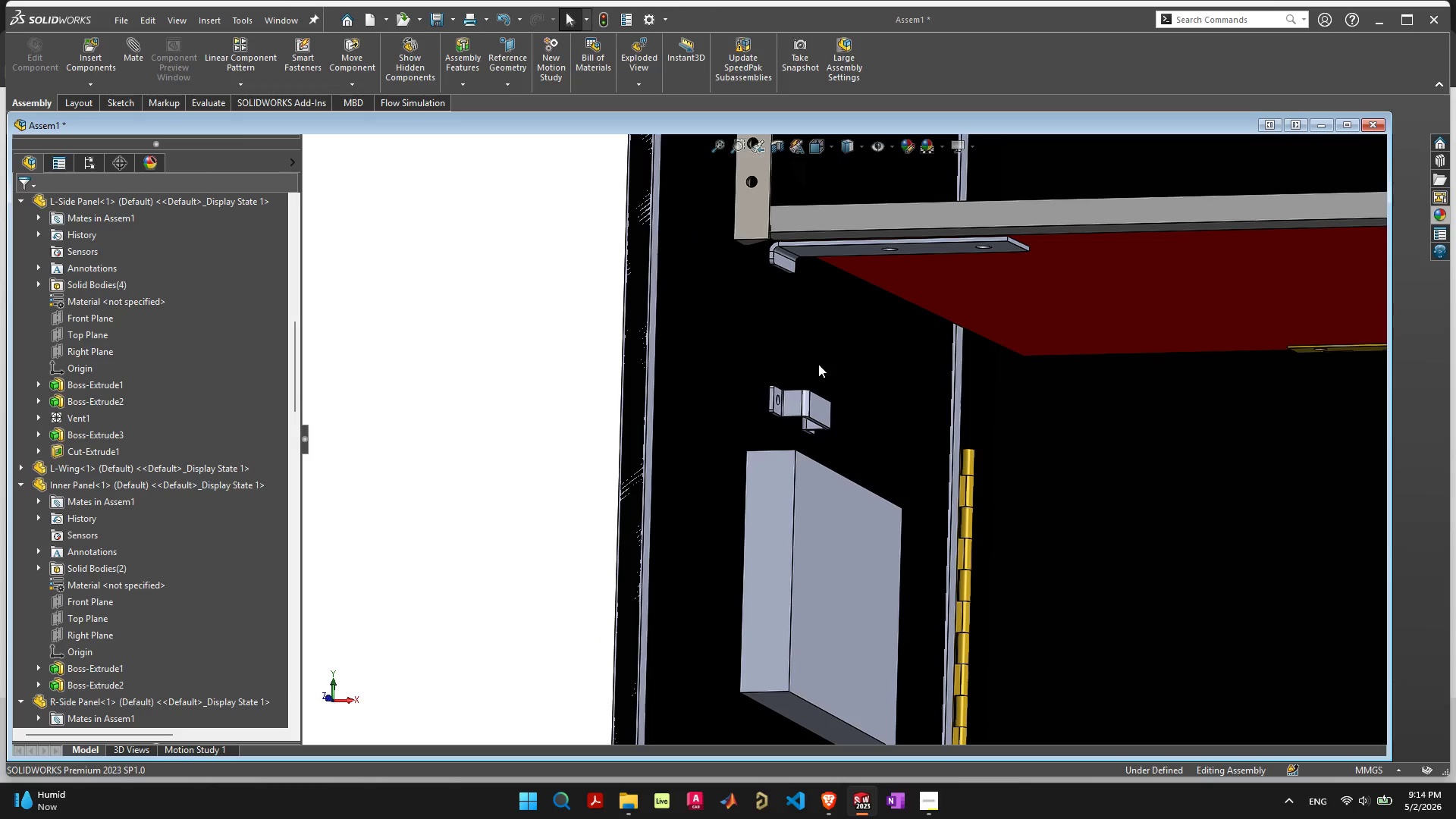 
scroll: coordinate [757, 411], scroll_direction: up, amount: 6.0
 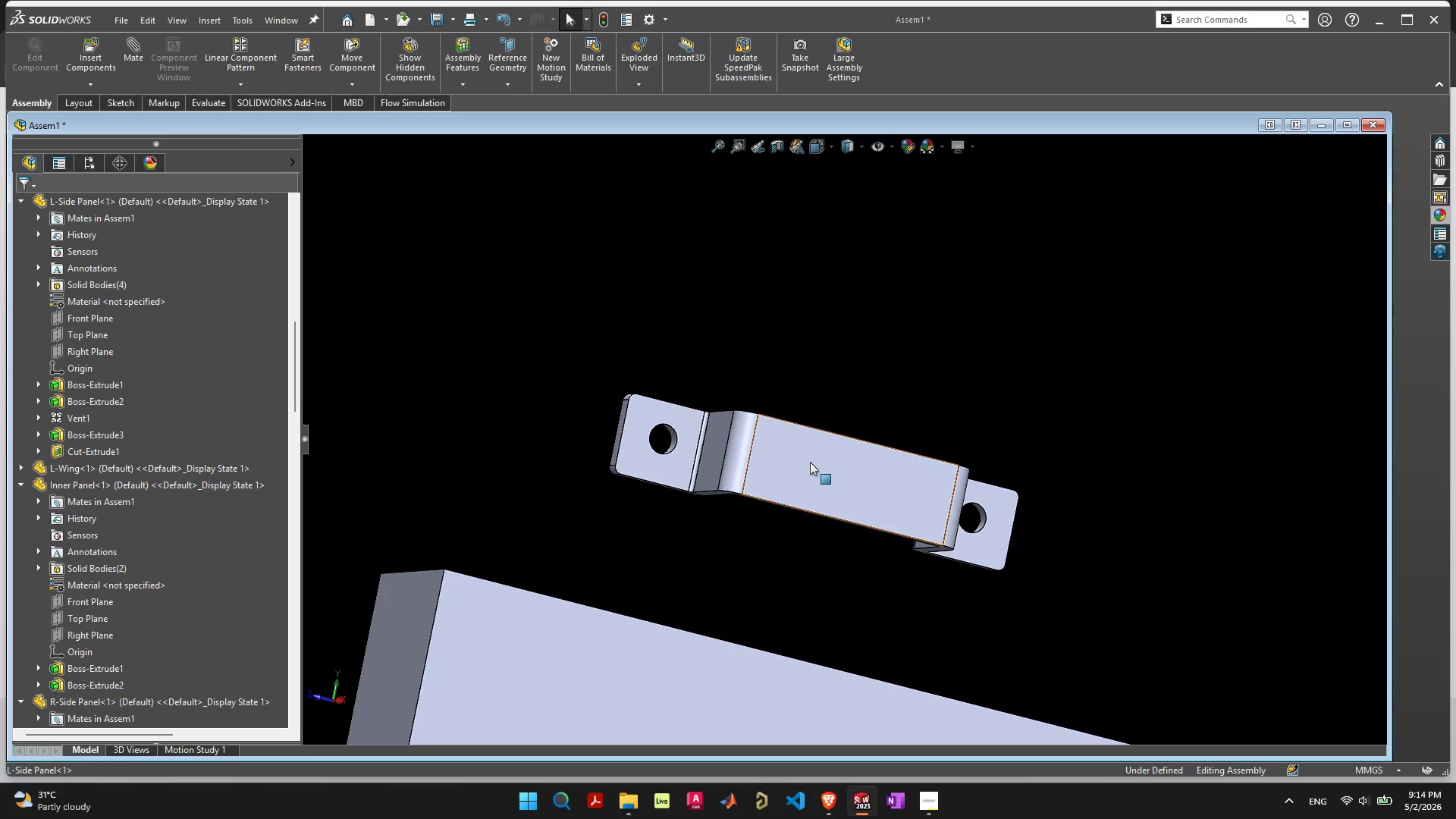 
left_click_drag(start_coordinate=[810, 462], to_coordinate=[561, 204])
 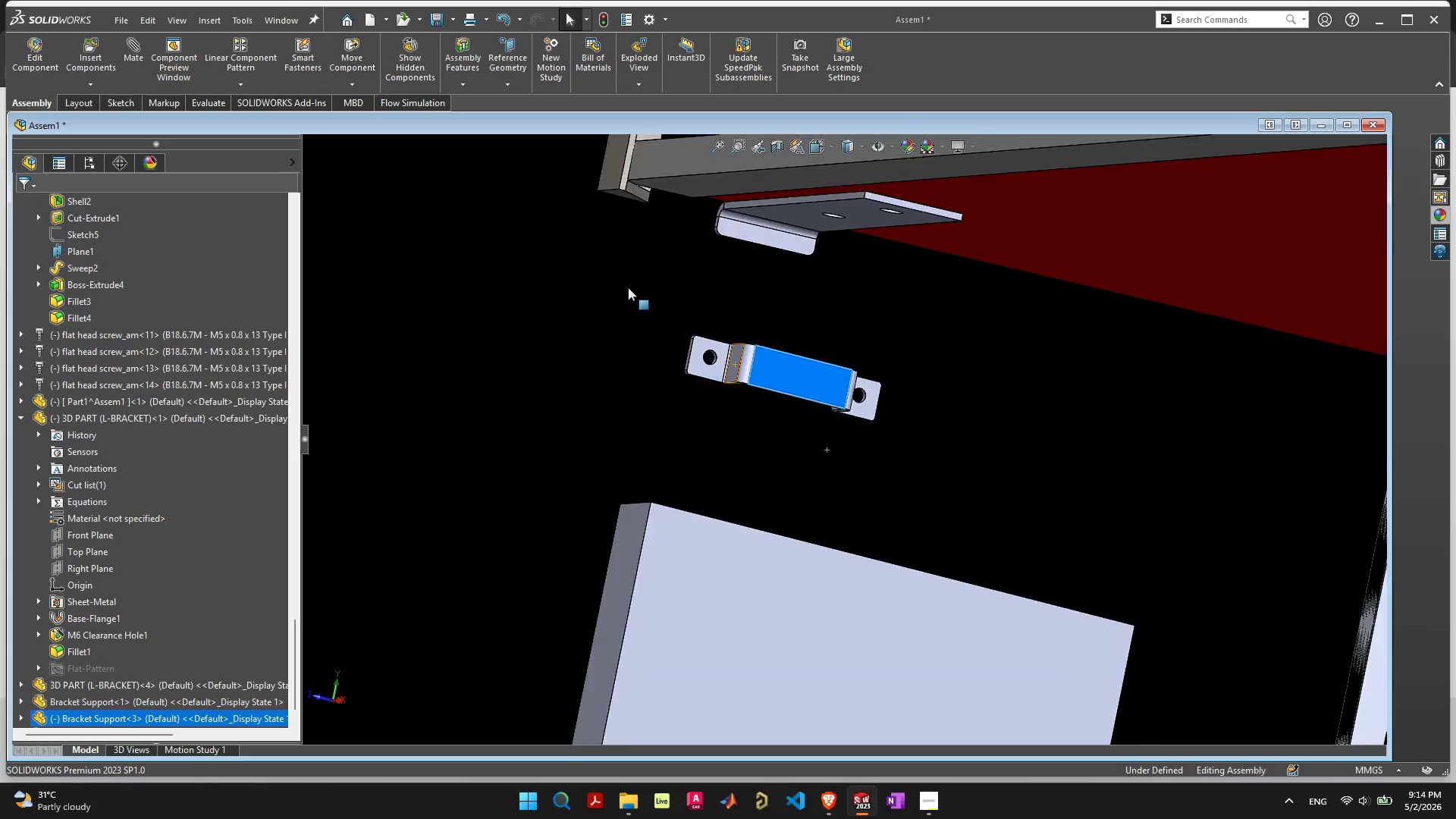 
scroll: coordinate [628, 287], scroll_direction: down, amount: 5.0
 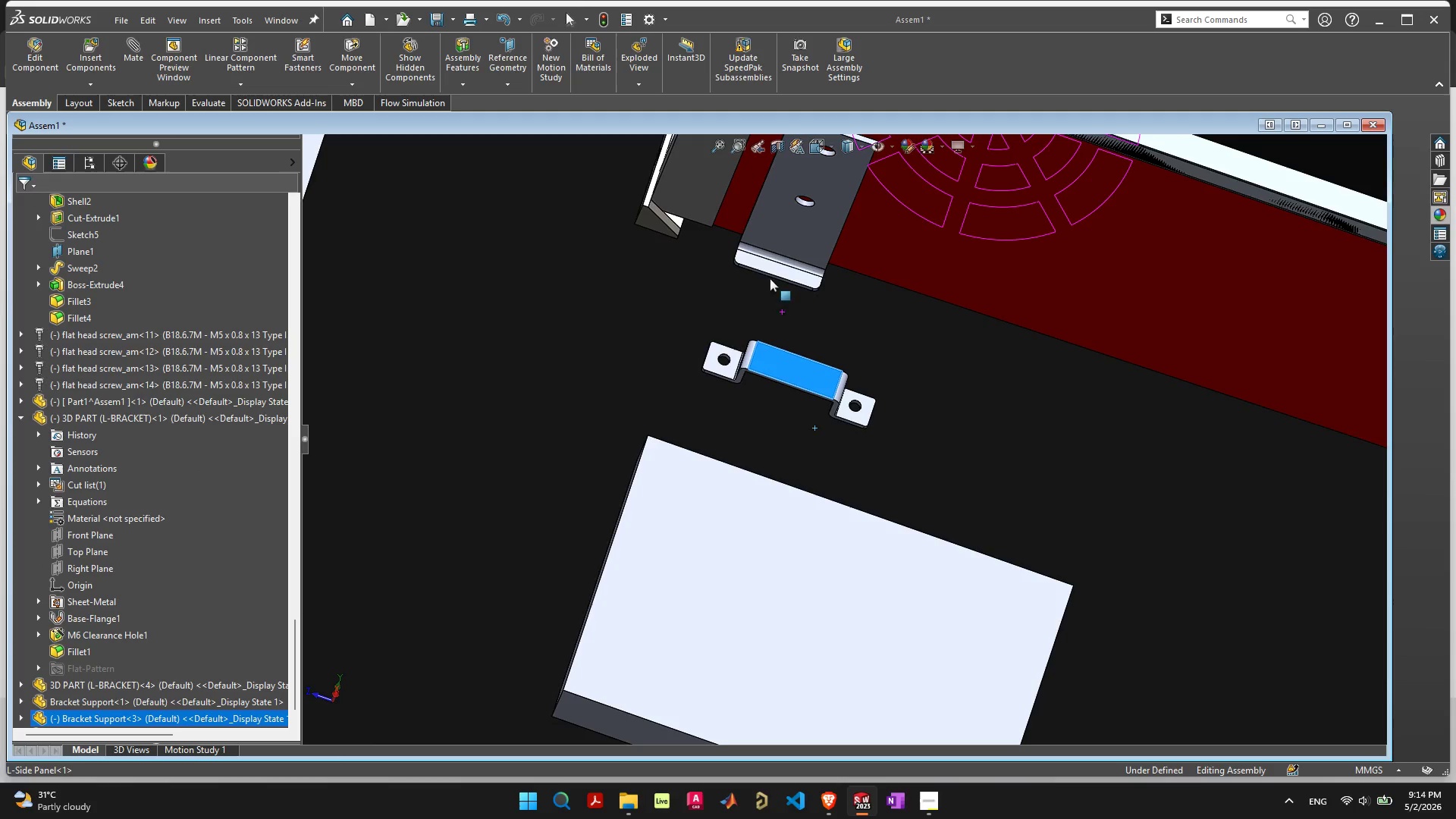 
left_click_drag(start_coordinate=[786, 367], to_coordinate=[752, 231])
 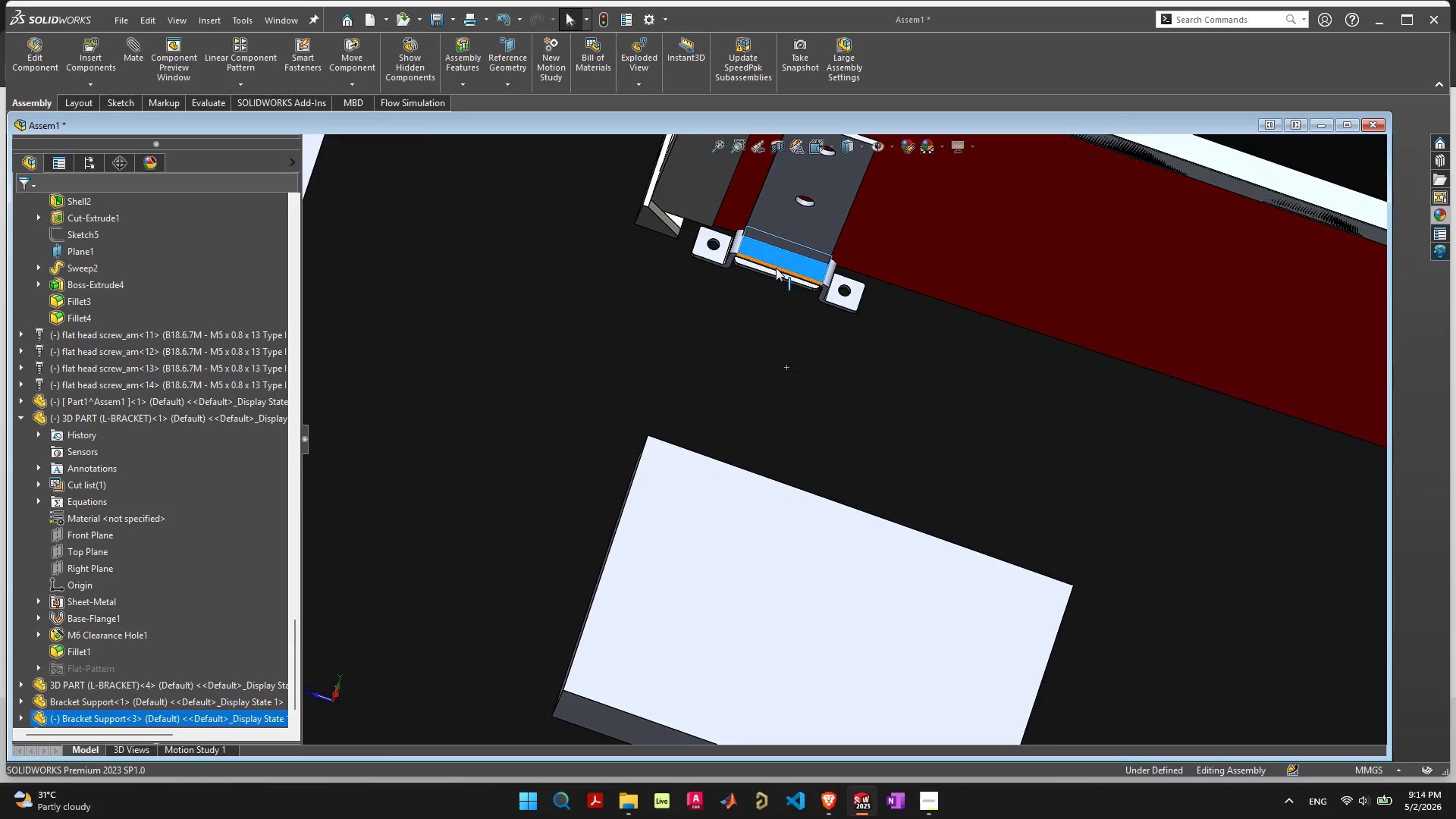 
scroll: coordinate [828, 389], scroll_direction: down, amount: 7.0
 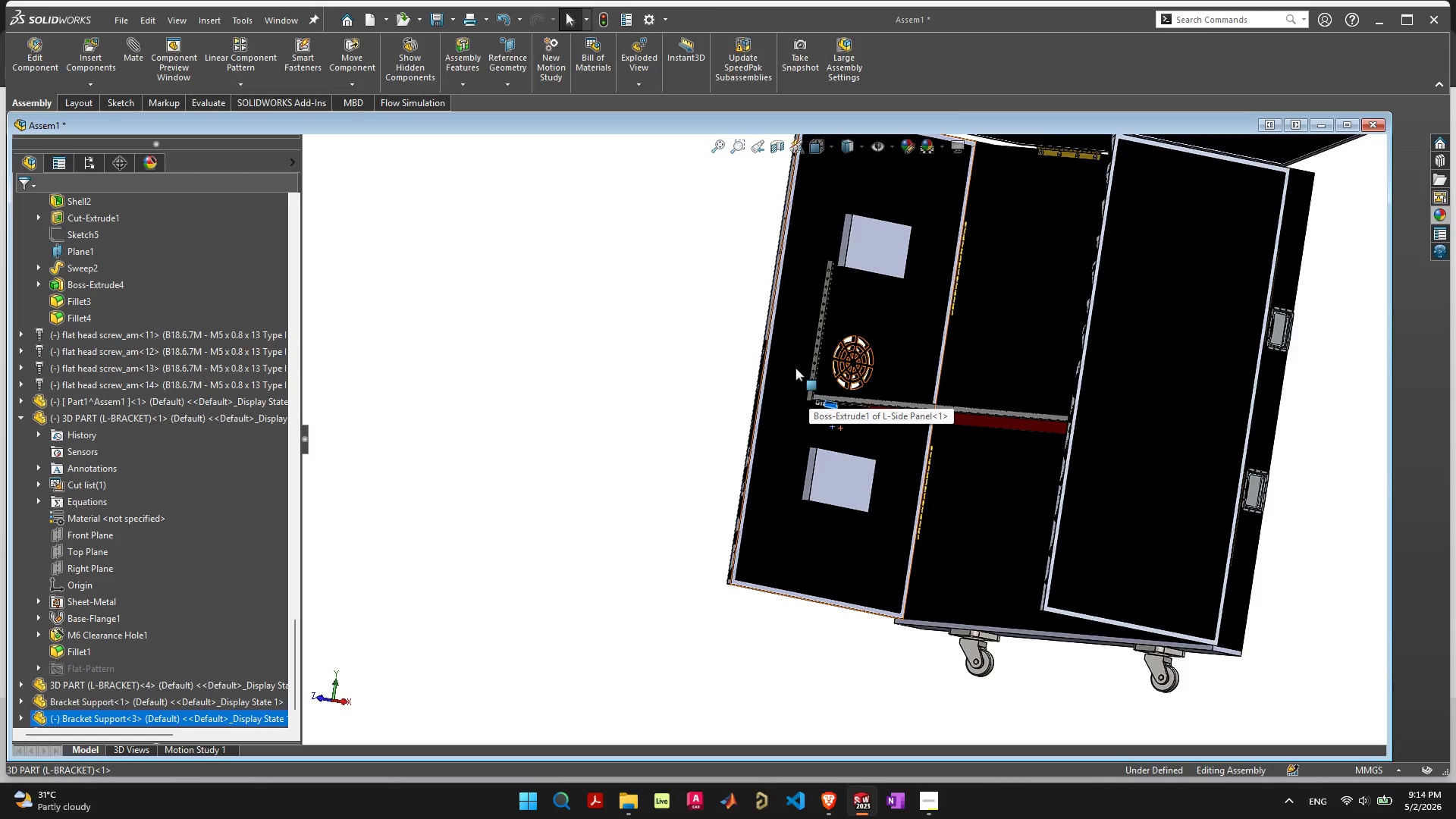 
left_click_drag(start_coordinate=[795, 368], to_coordinate=[689, 324])
 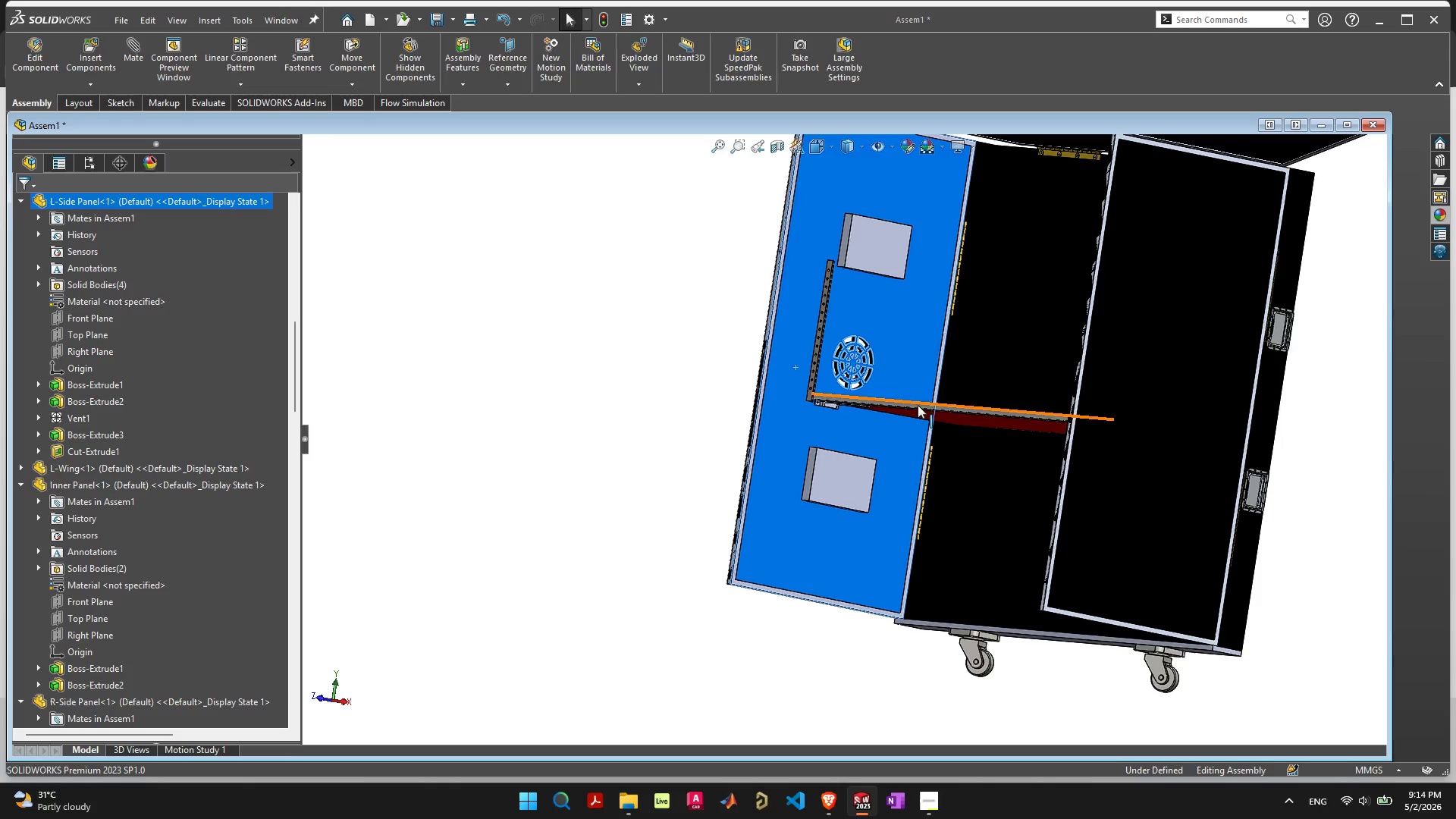 
left_click_drag(start_coordinate=[934, 413], to_coordinate=[927, 357])
 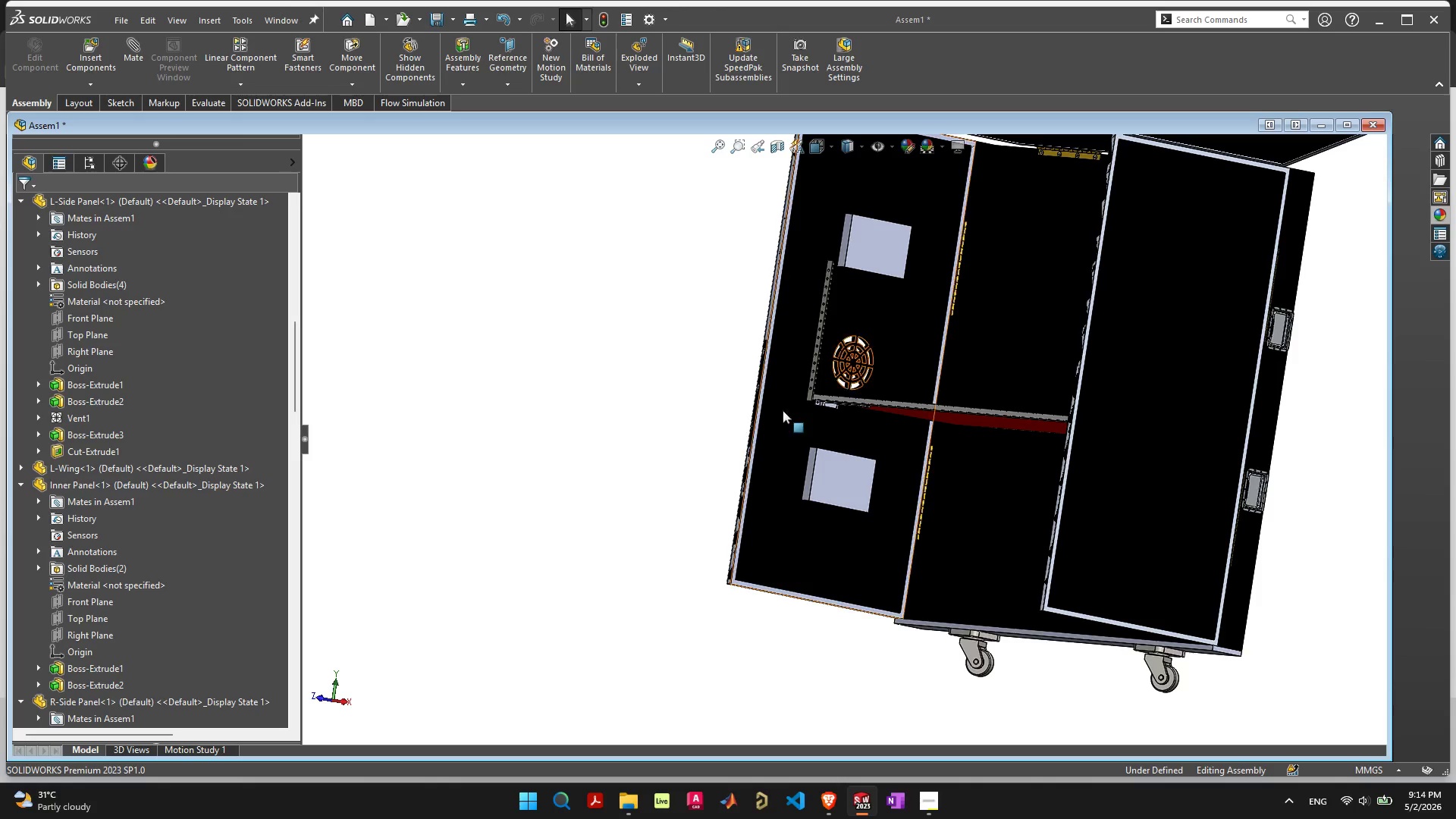 
scroll: coordinate [827, 416], scroll_direction: up, amount: 3.0
 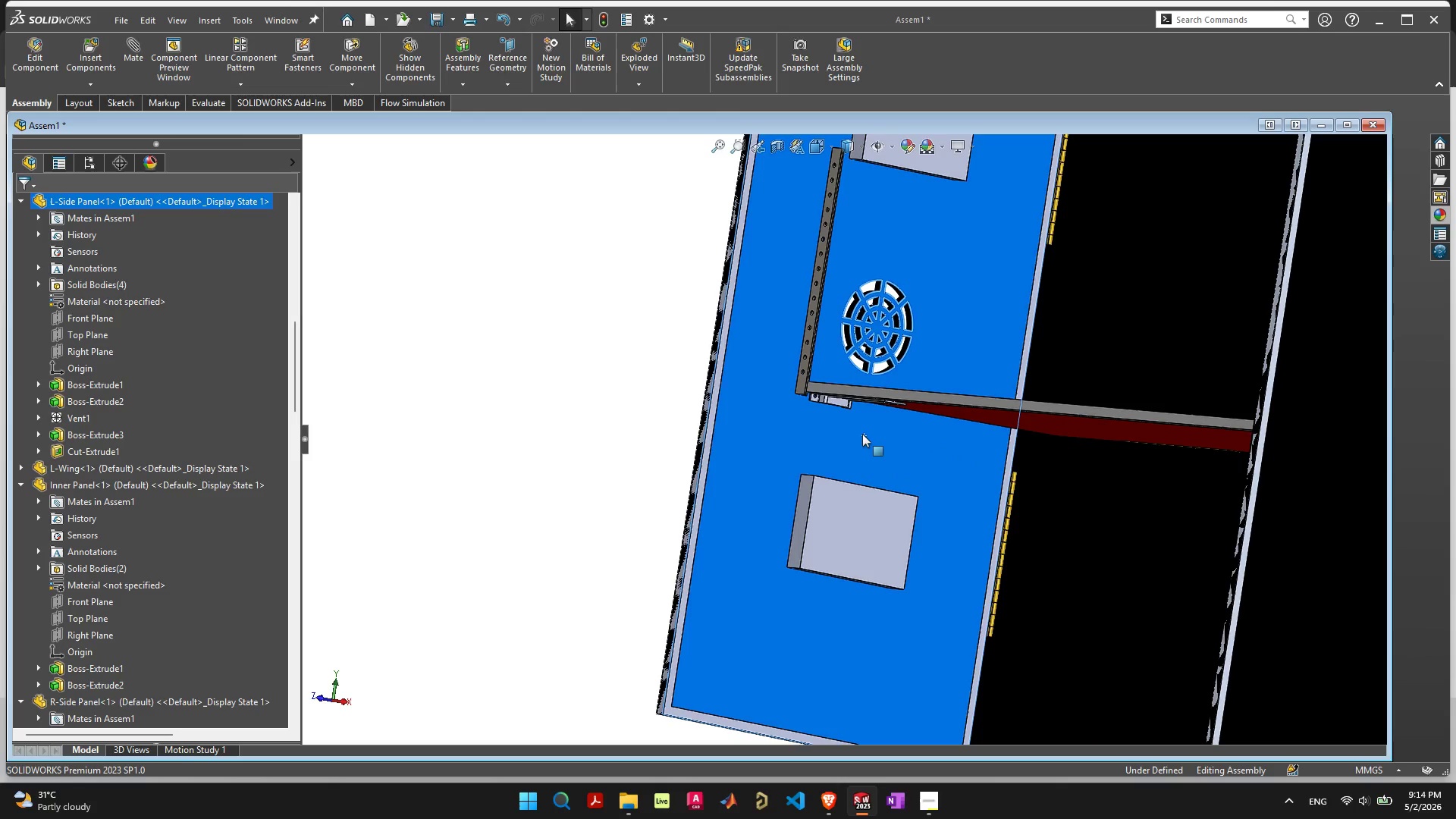 
key(Control+8)
 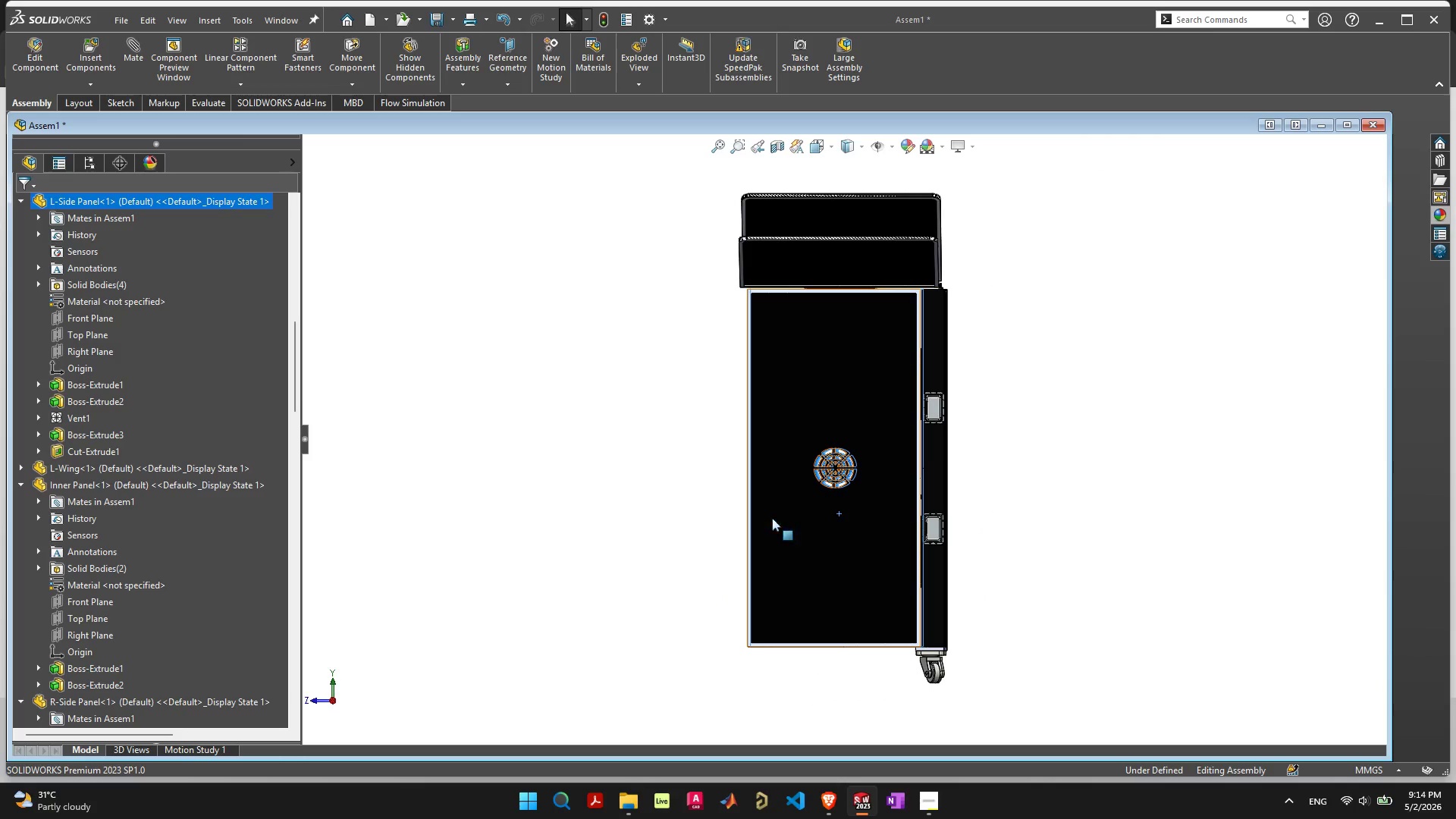 
left_click_drag(start_coordinate=[783, 538], to_coordinate=[734, 101])
 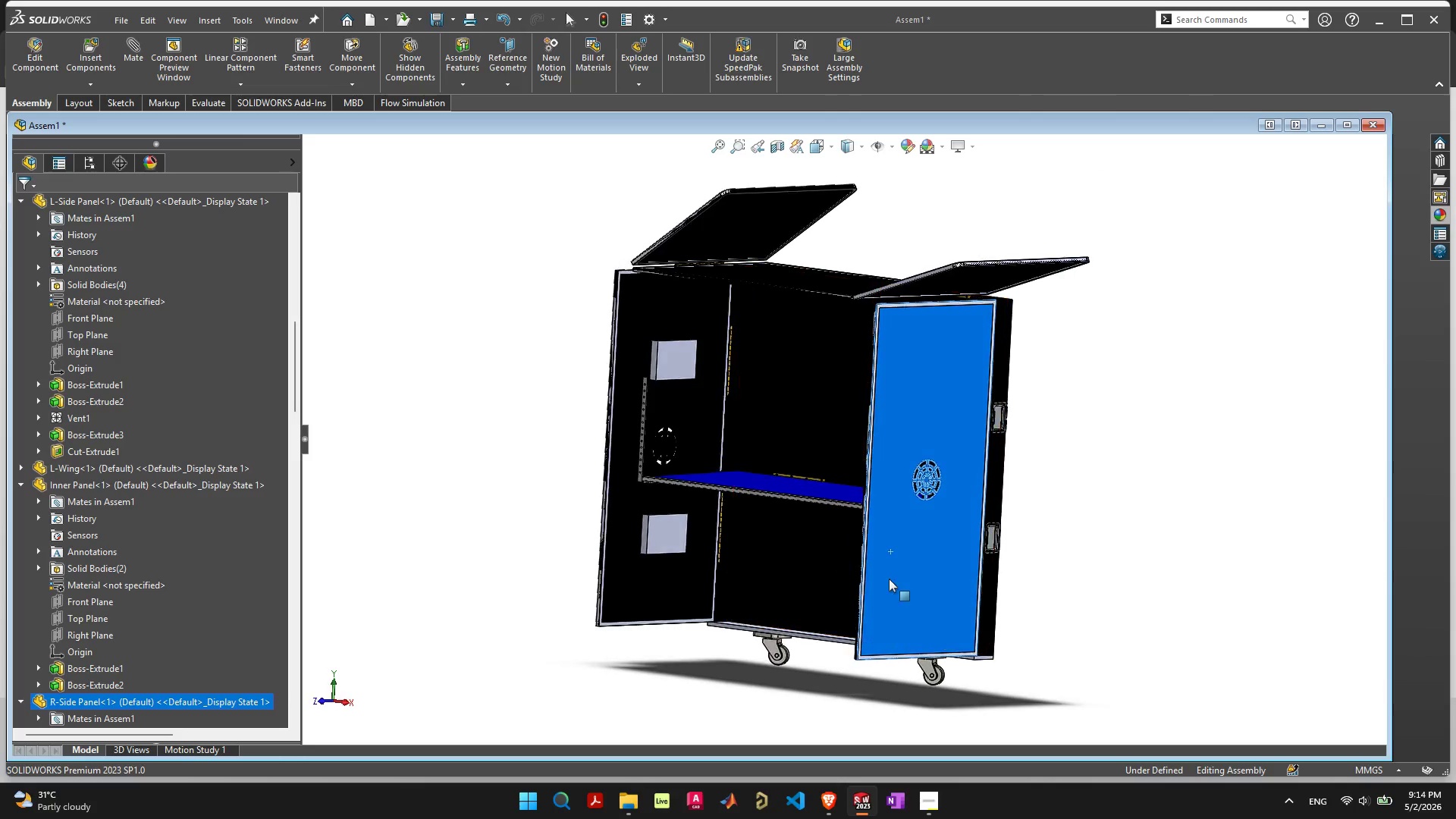 
left_click_drag(start_coordinate=[893, 585], to_coordinate=[353, 86])
 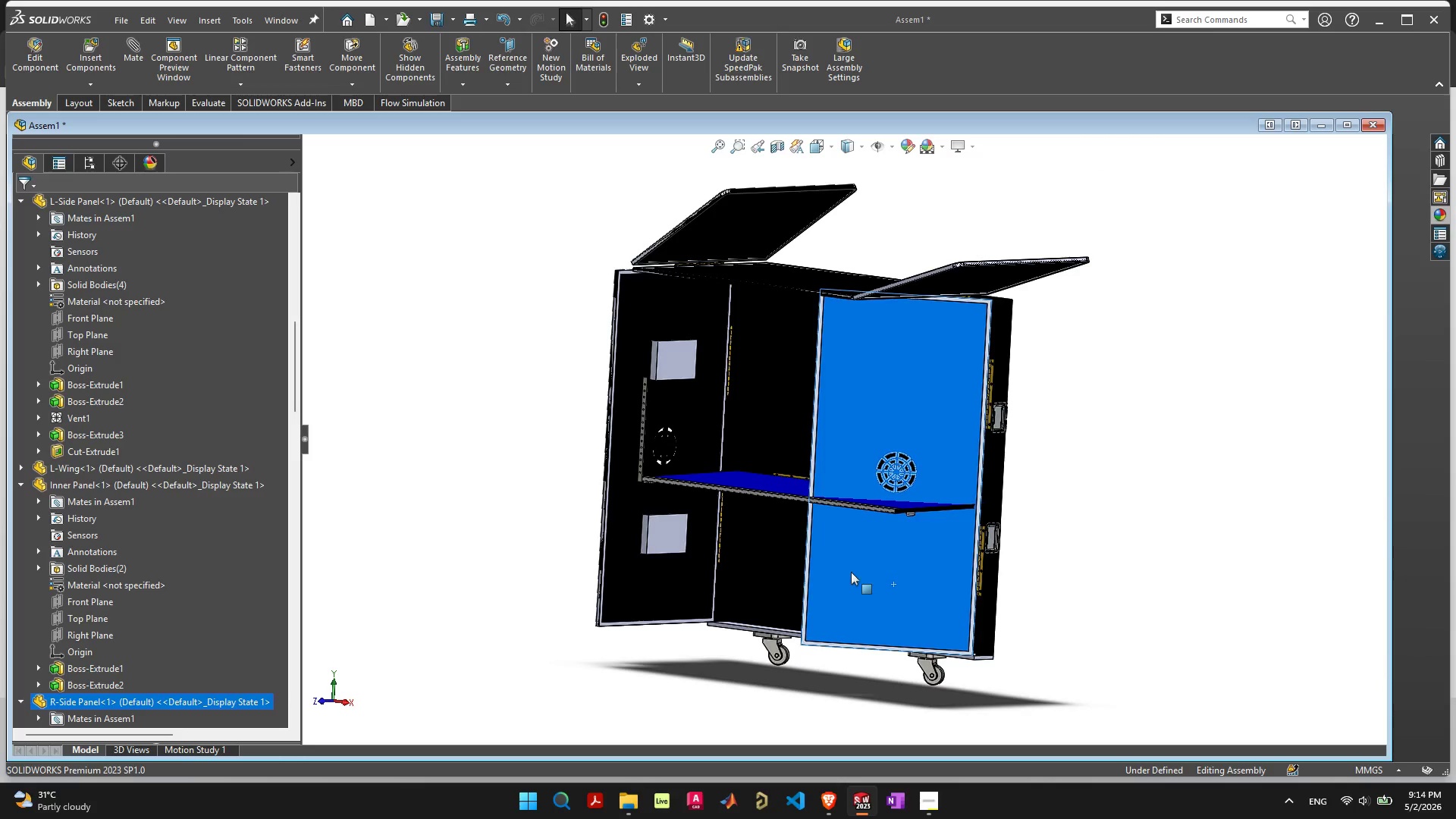 
left_click_drag(start_coordinate=[861, 576], to_coordinate=[612, 349])
 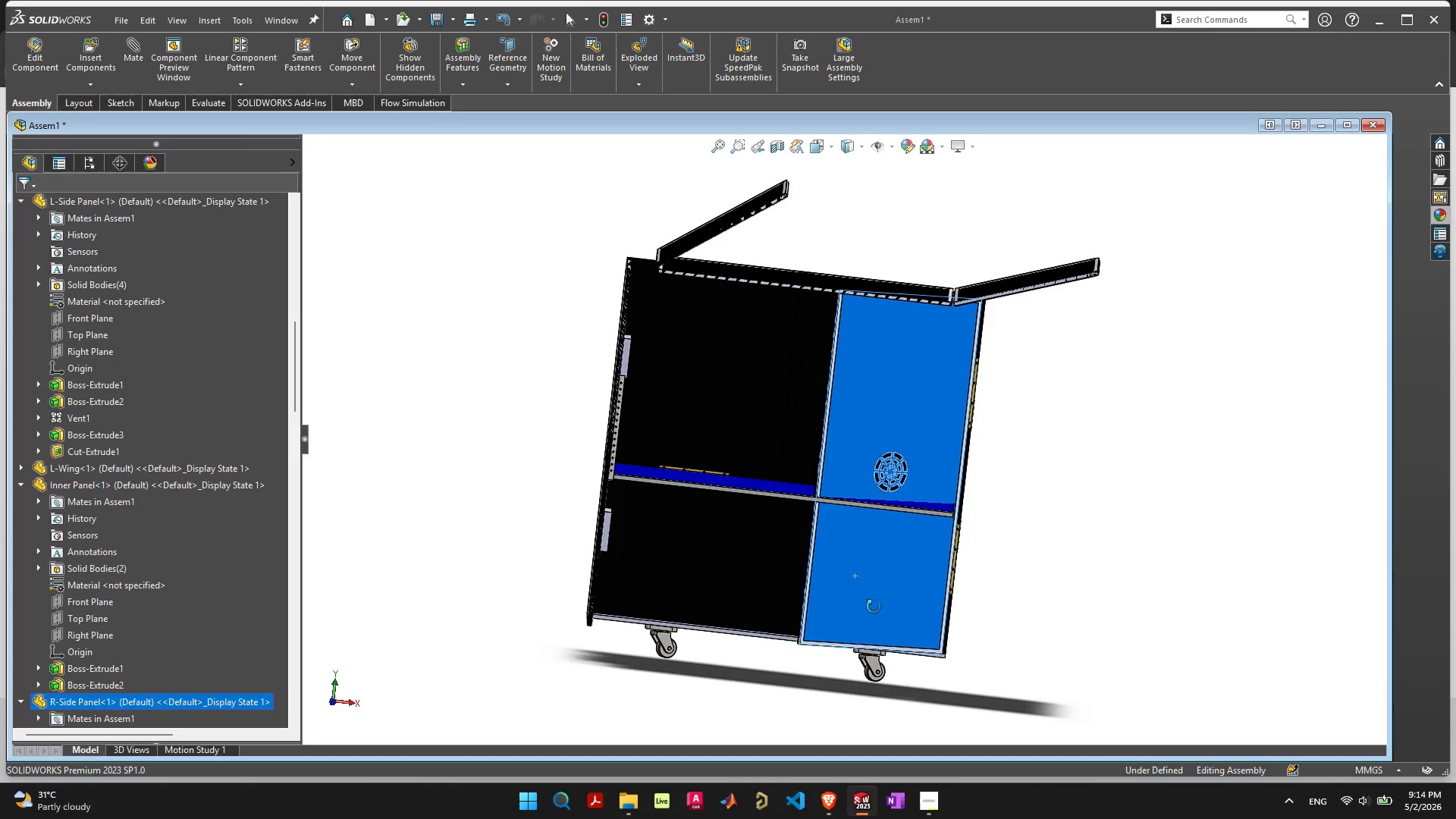 
left_click_drag(start_coordinate=[871, 600], to_coordinate=[572, 477])
 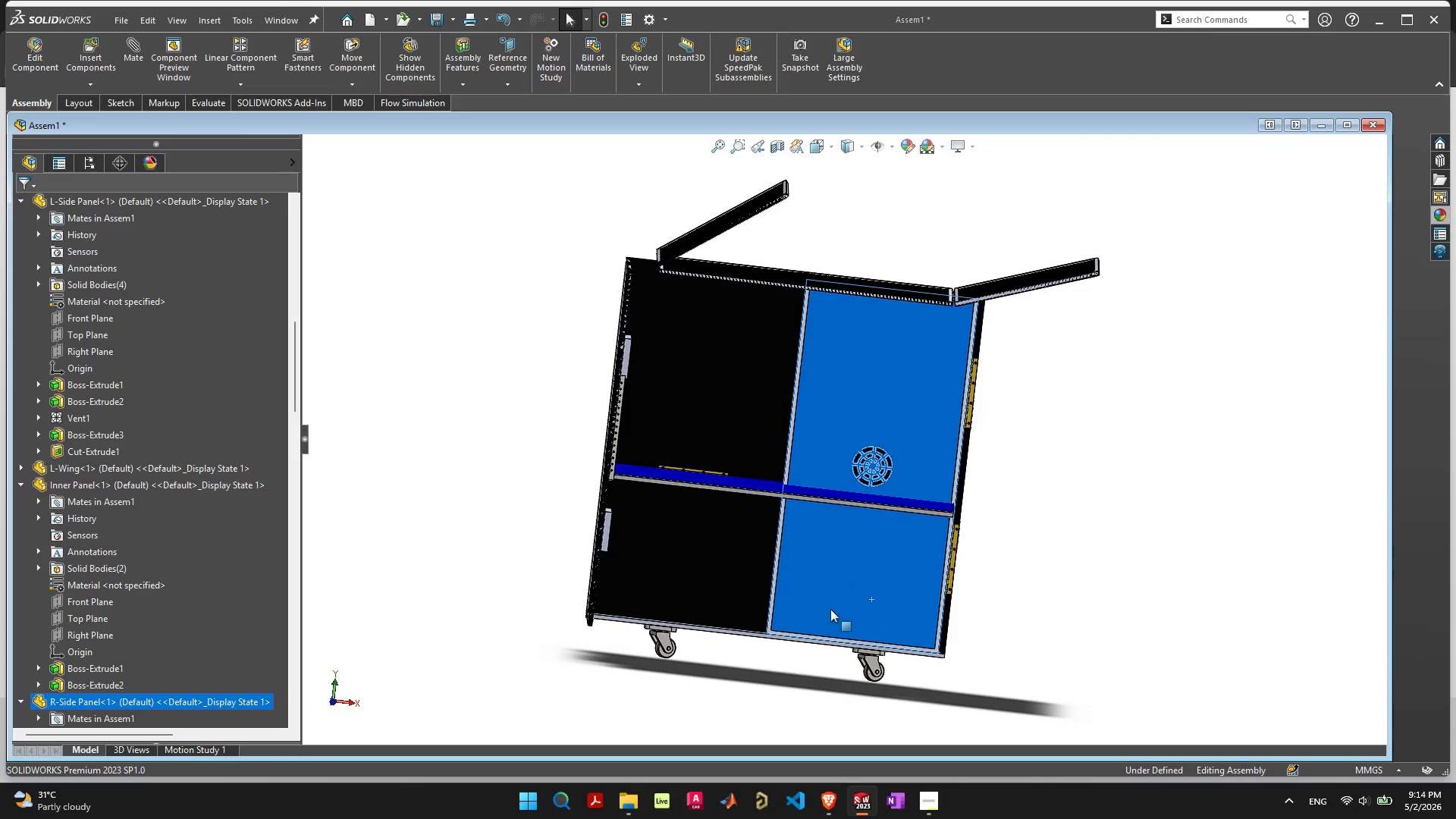 
scroll: coordinate [790, 608], scroll_direction: down, amount: 1.0
 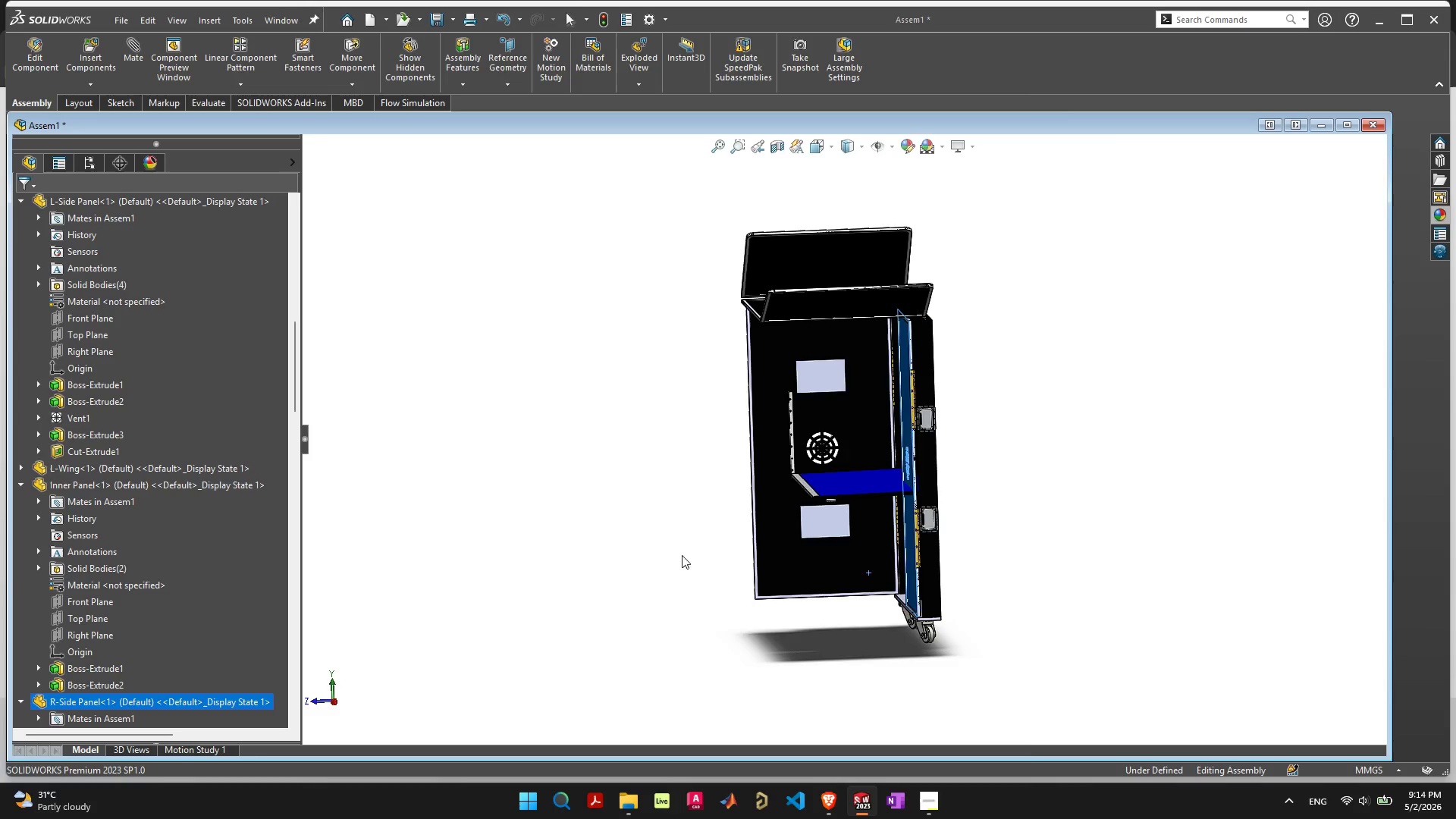 
scroll: coordinate [784, 486], scroll_direction: up, amount: 6.0
 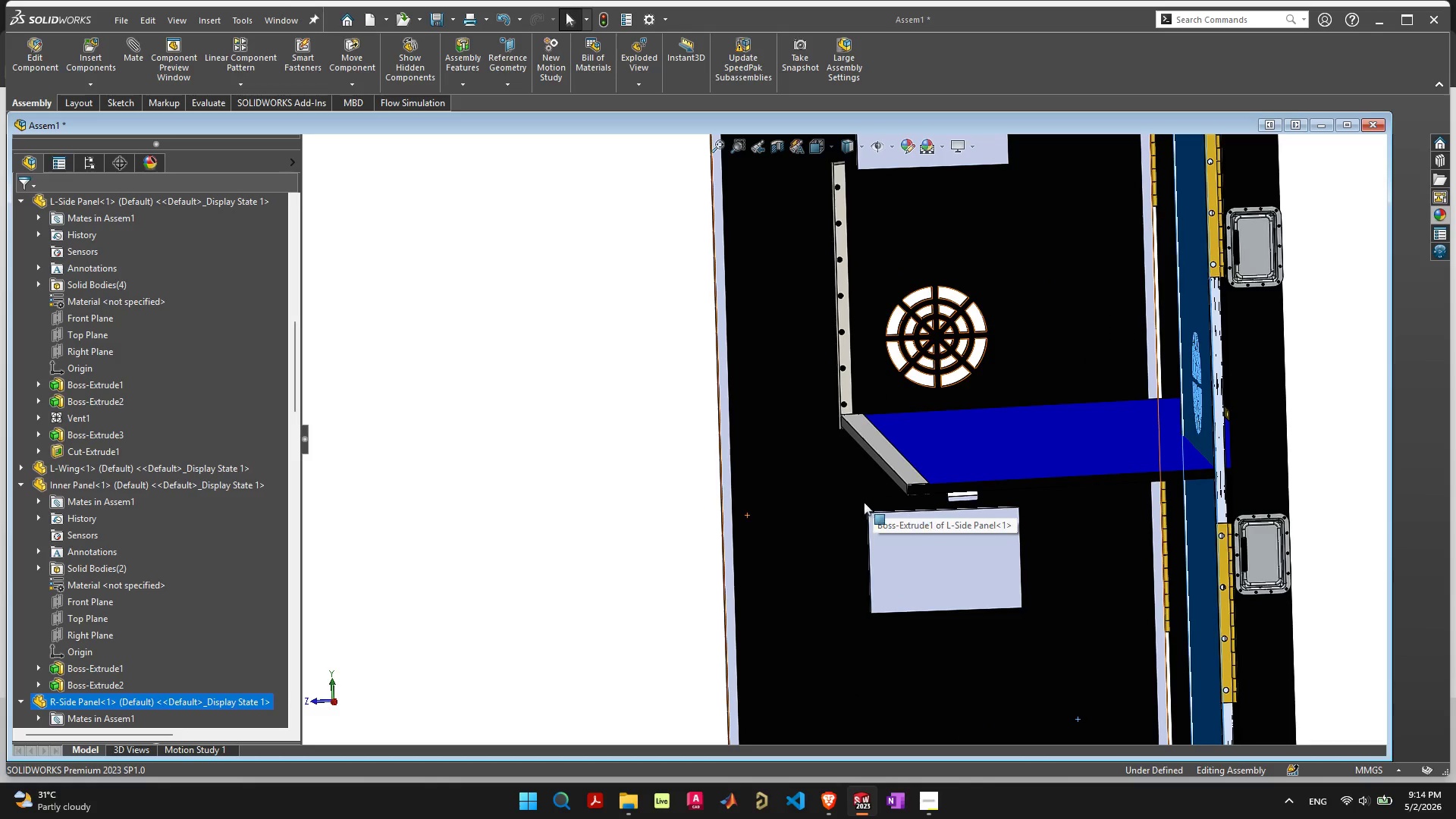 
left_click([856, 488])
 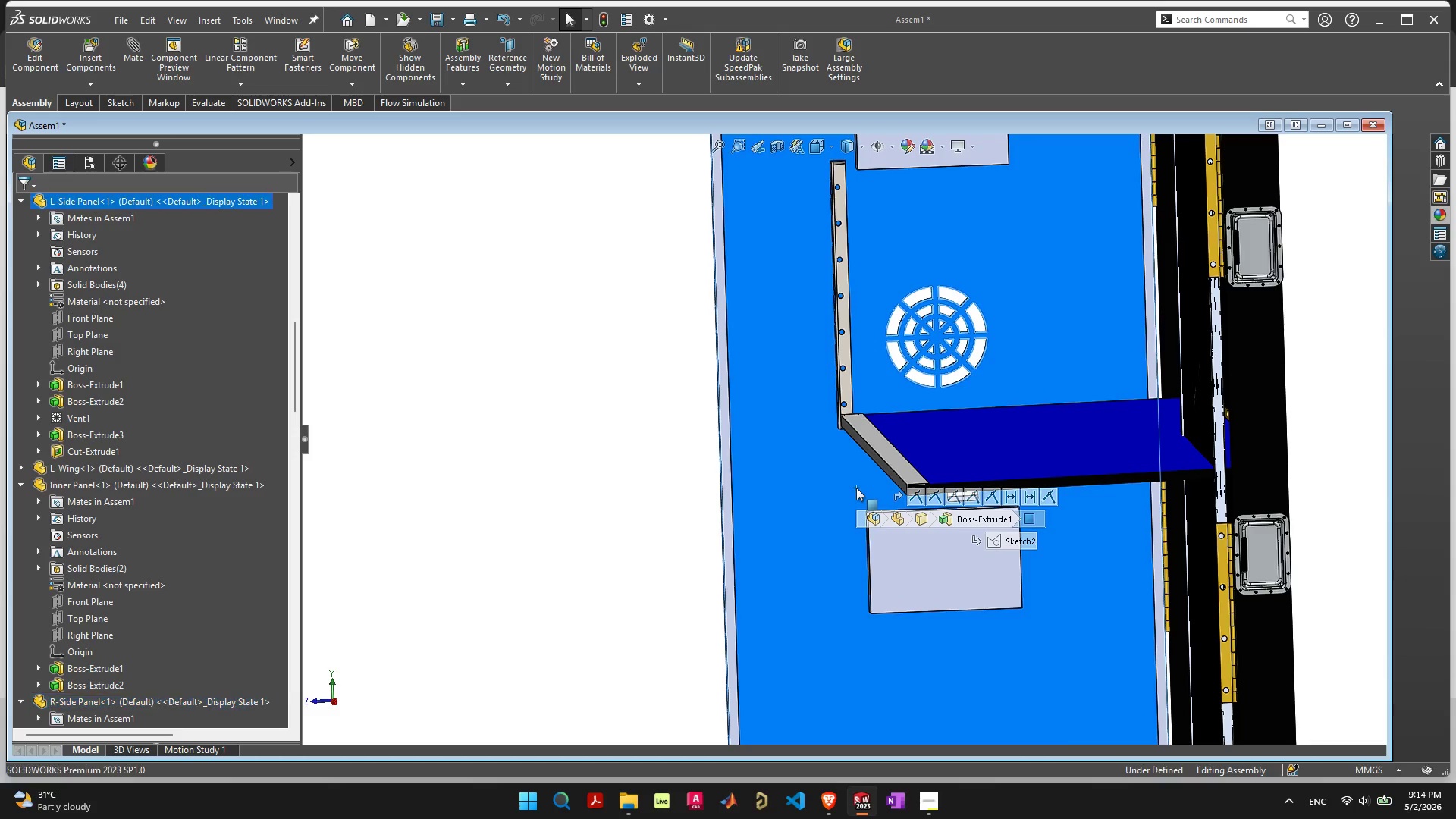 
key(Control+8)
 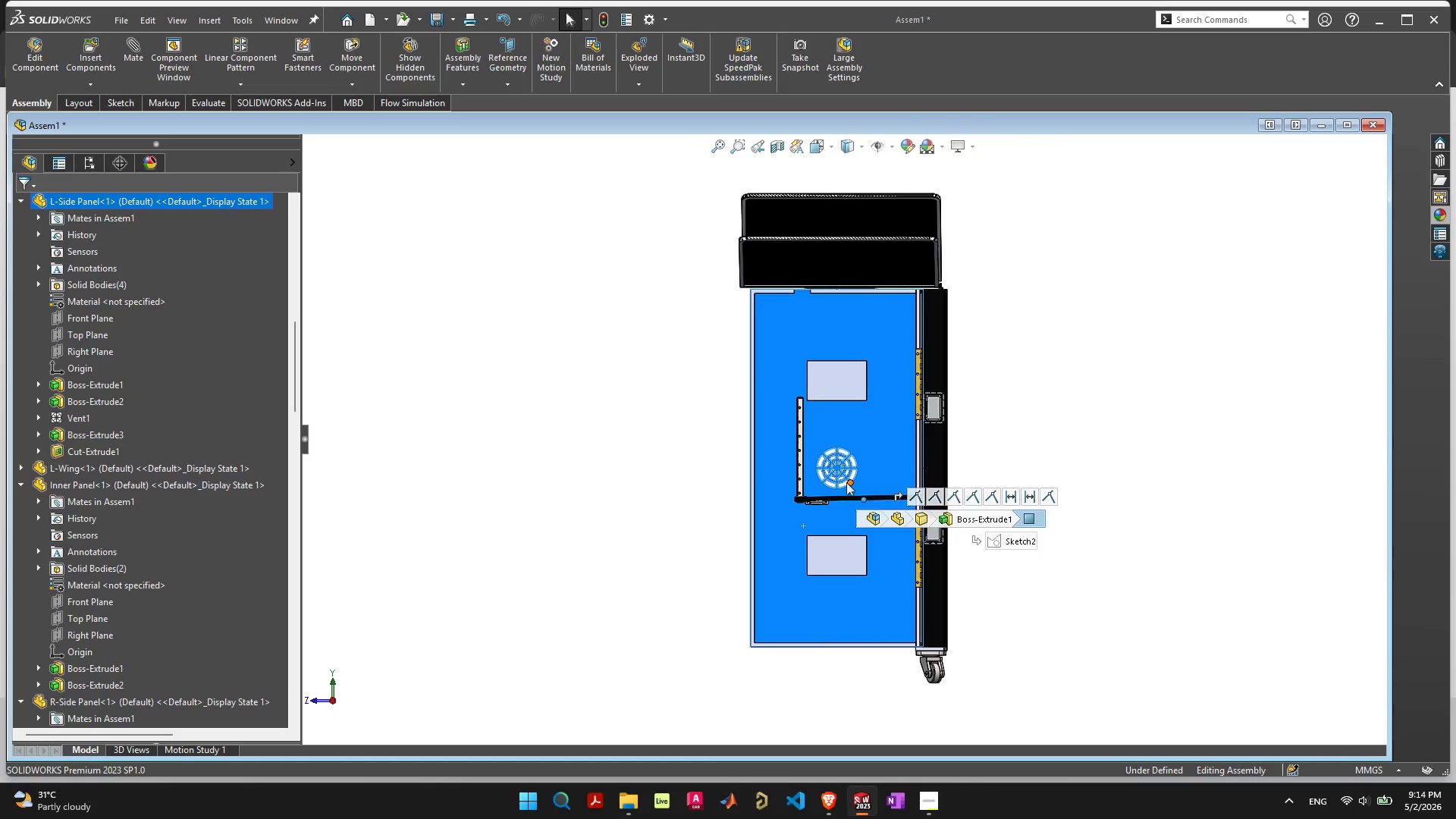 
scroll: coordinate [927, 350], scroll_direction: up, amount: 19.0
 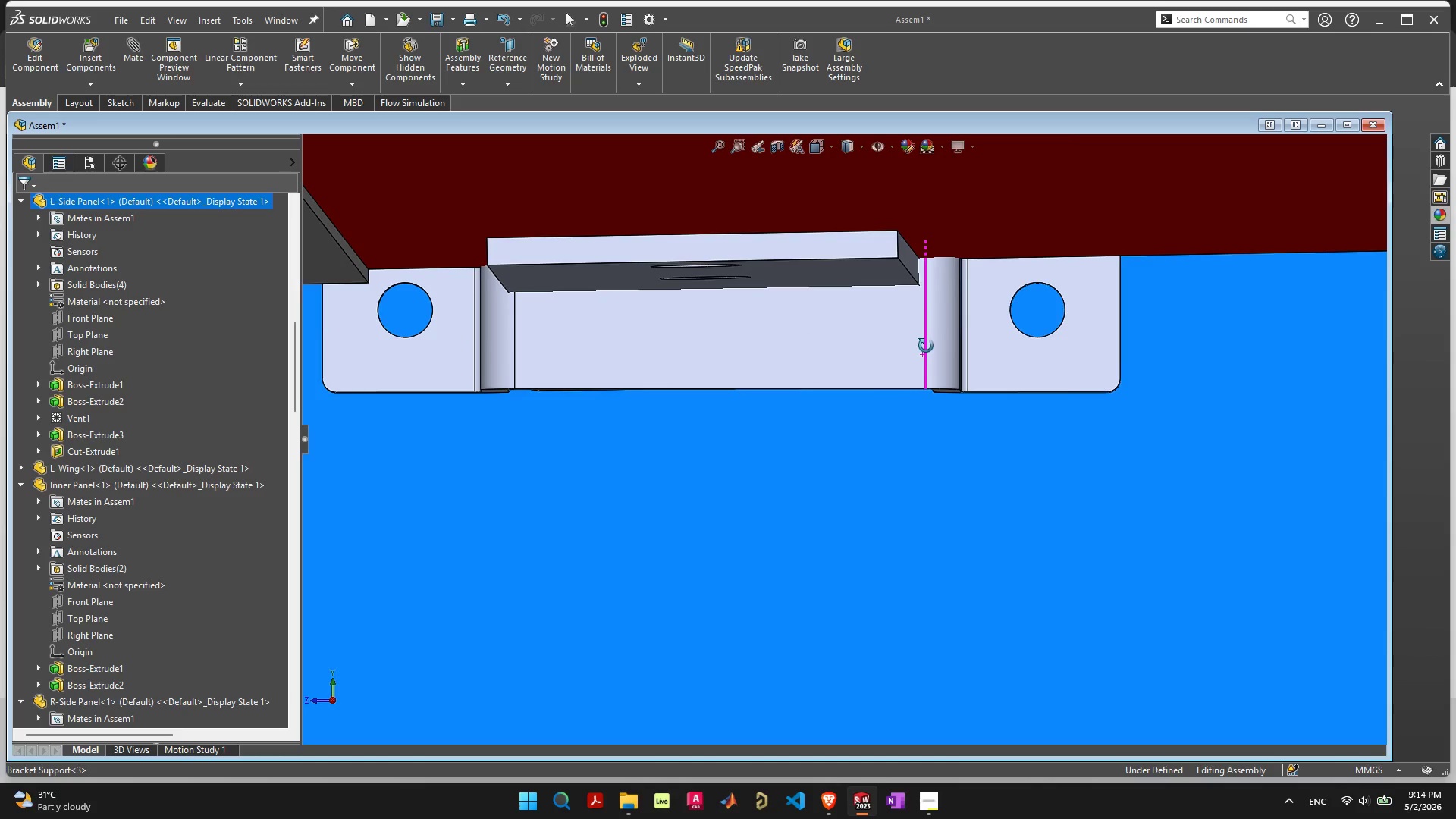 
left_click_drag(start_coordinate=[886, 359], to_coordinate=[883, 427])
 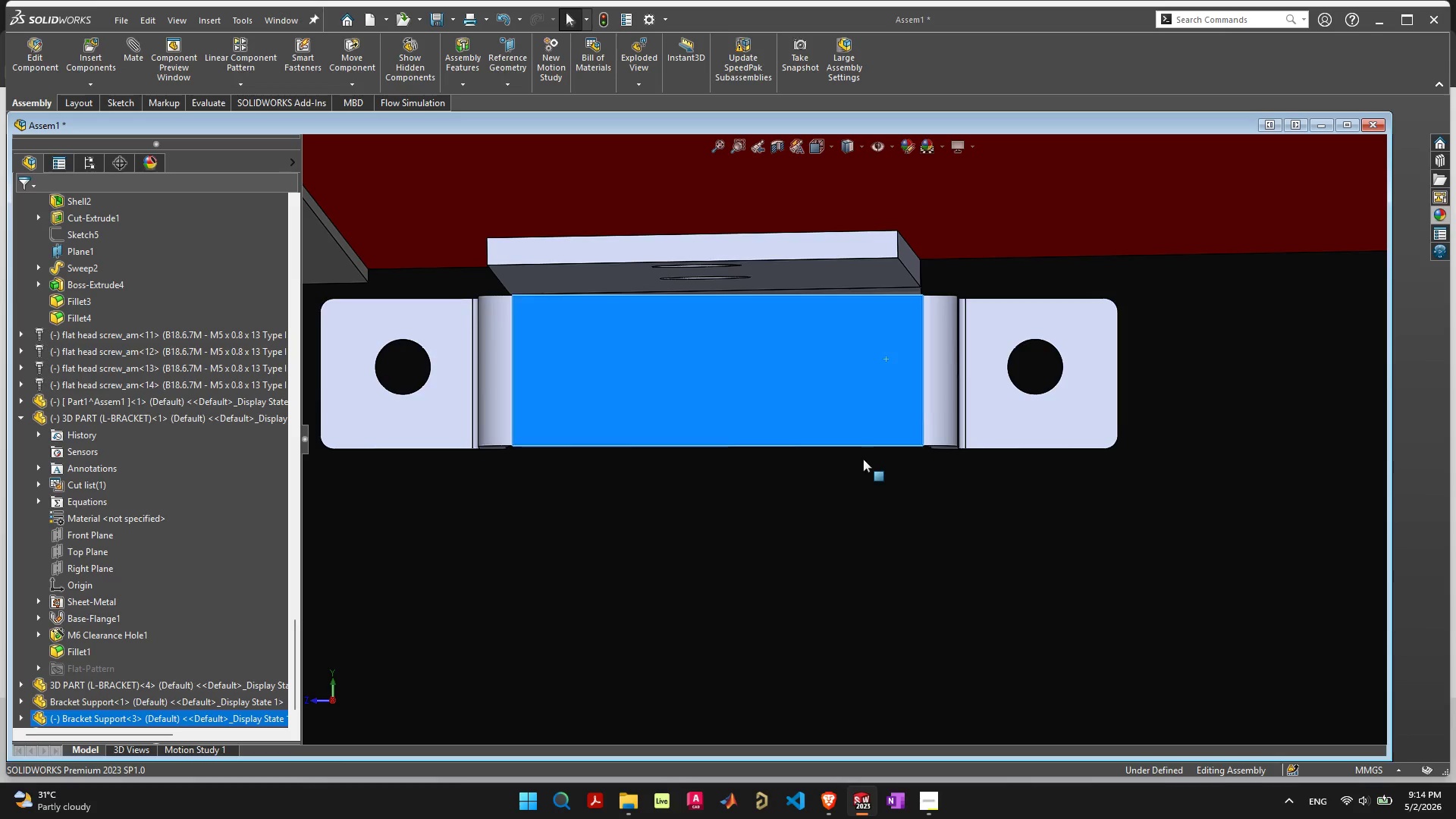 
key(Control+8)
 